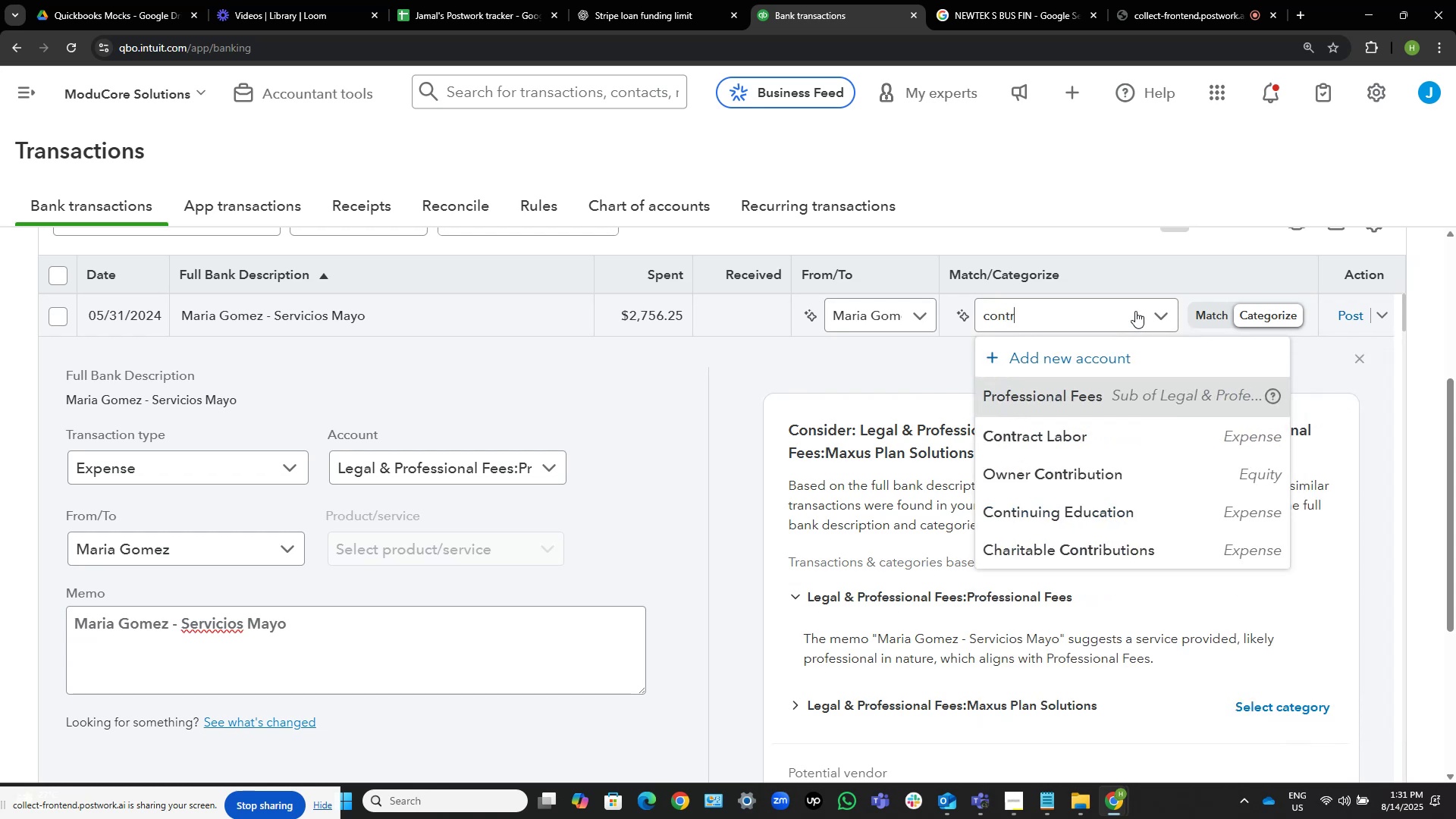 
hold_key(key=T, duration=0.41)
 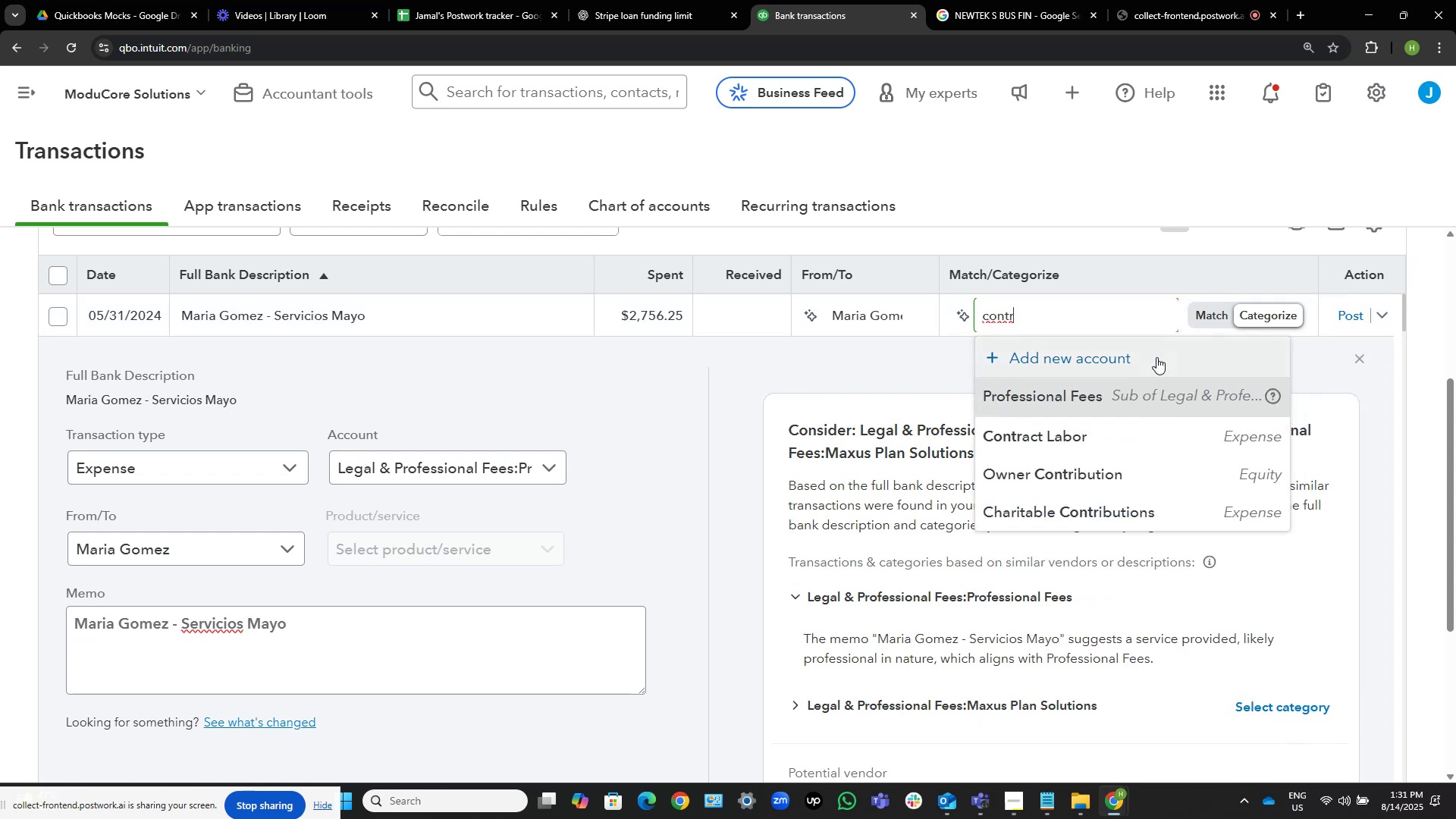 
left_click([1101, 440])
 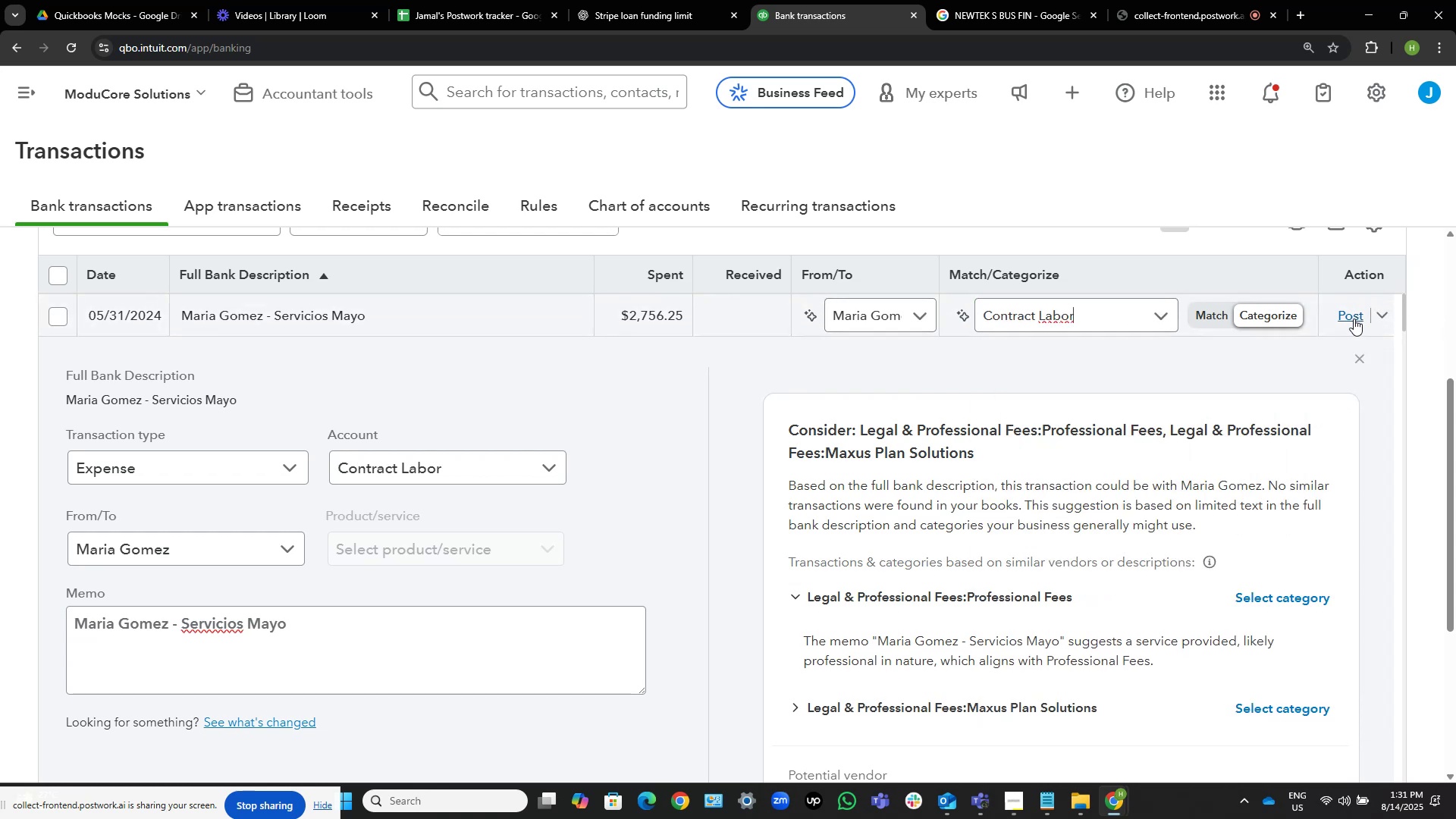 
left_click([1354, 318])
 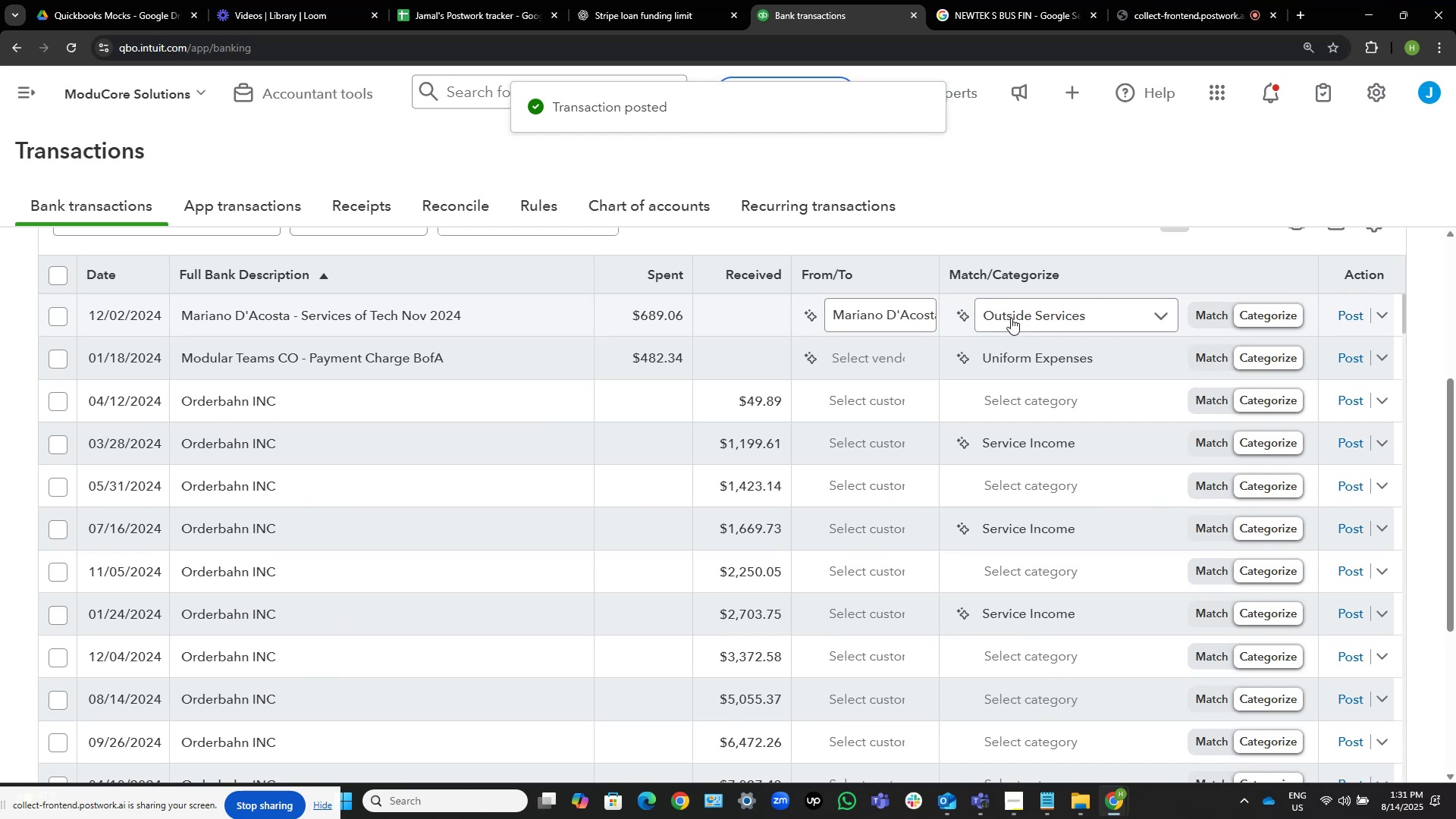 
wait(10.36)
 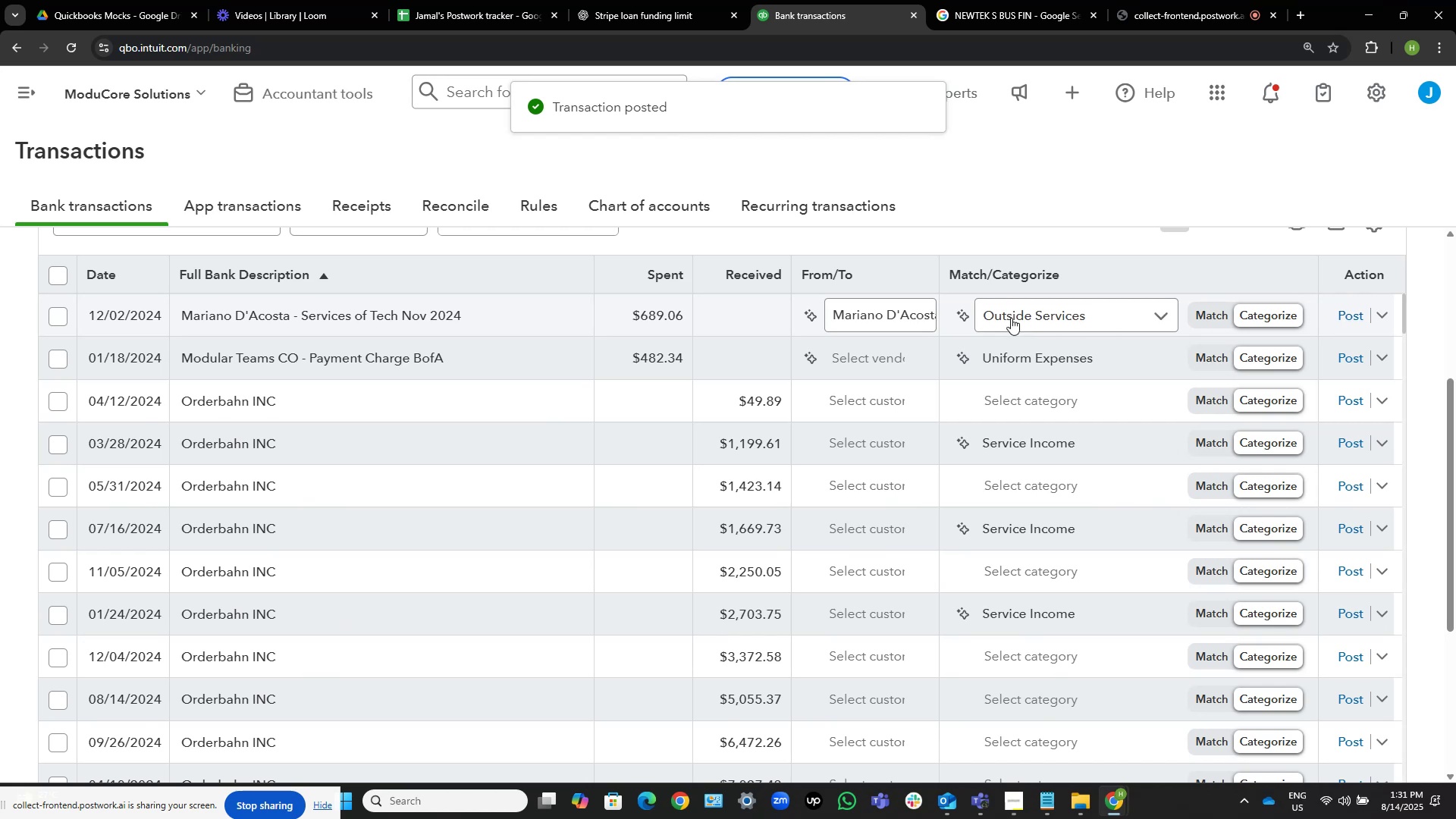 
left_click([886, 323])
 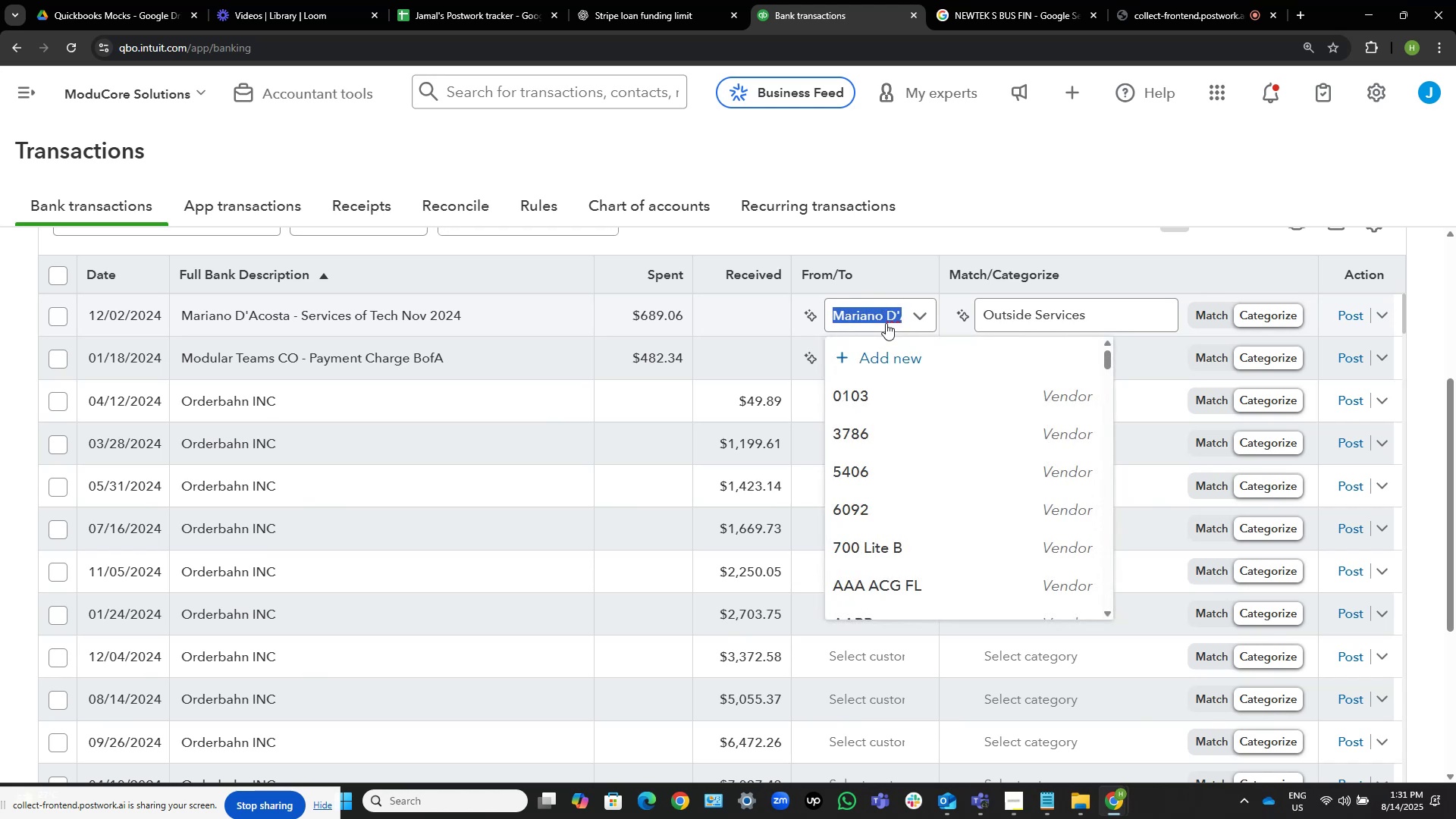 
wait(5.42)
 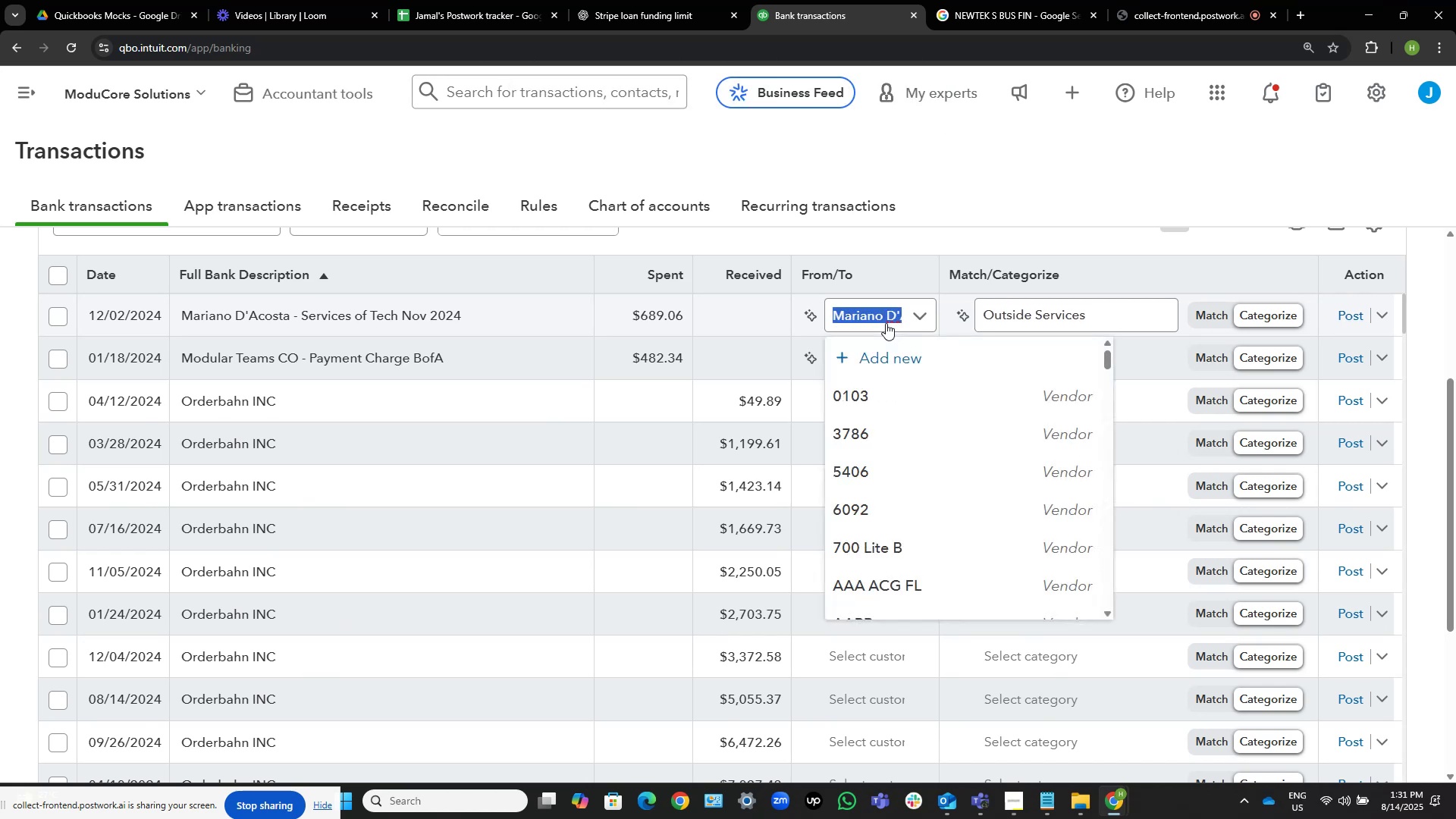 
key(ArrowRight)
 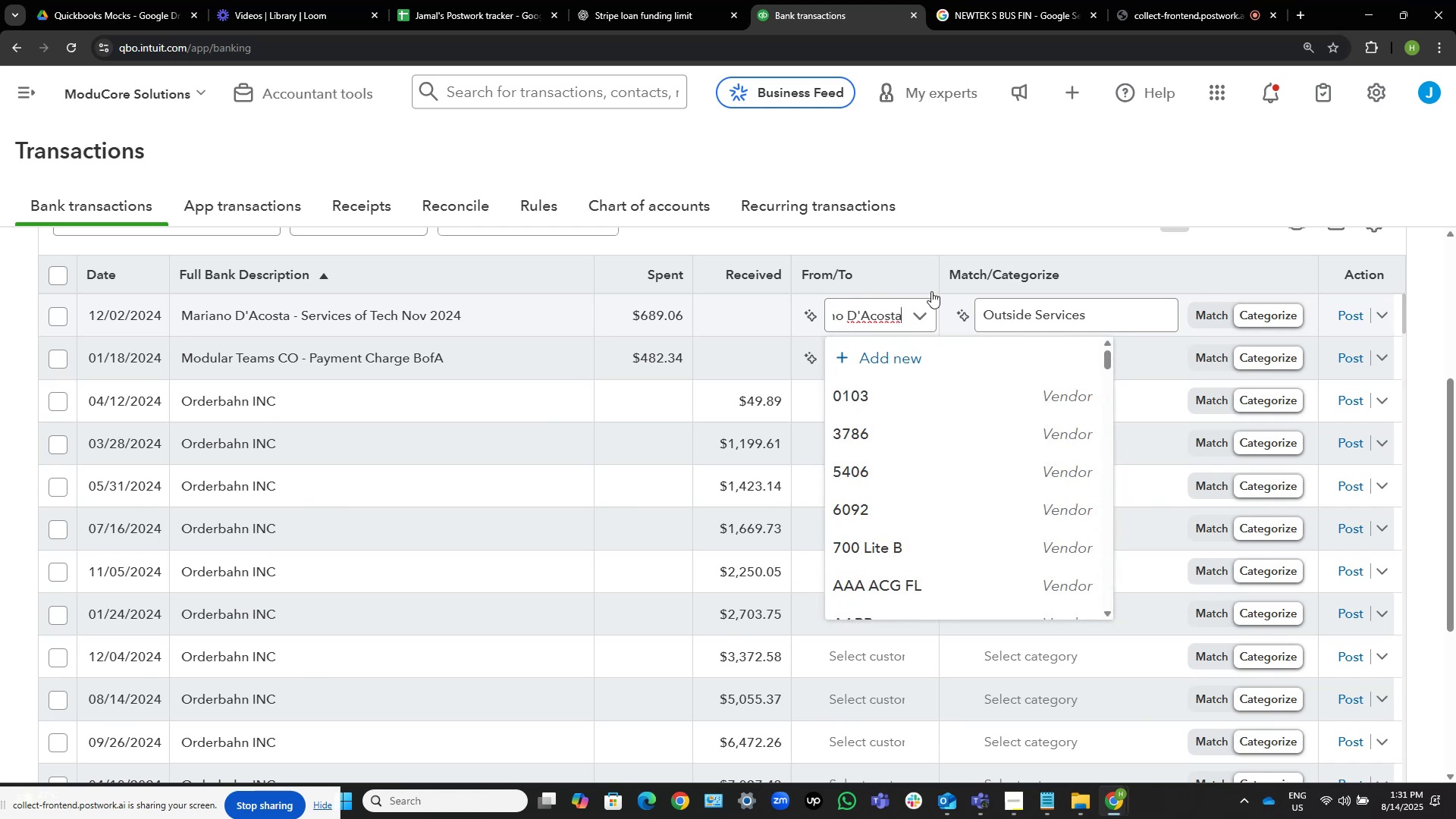 
left_click([1003, 185])
 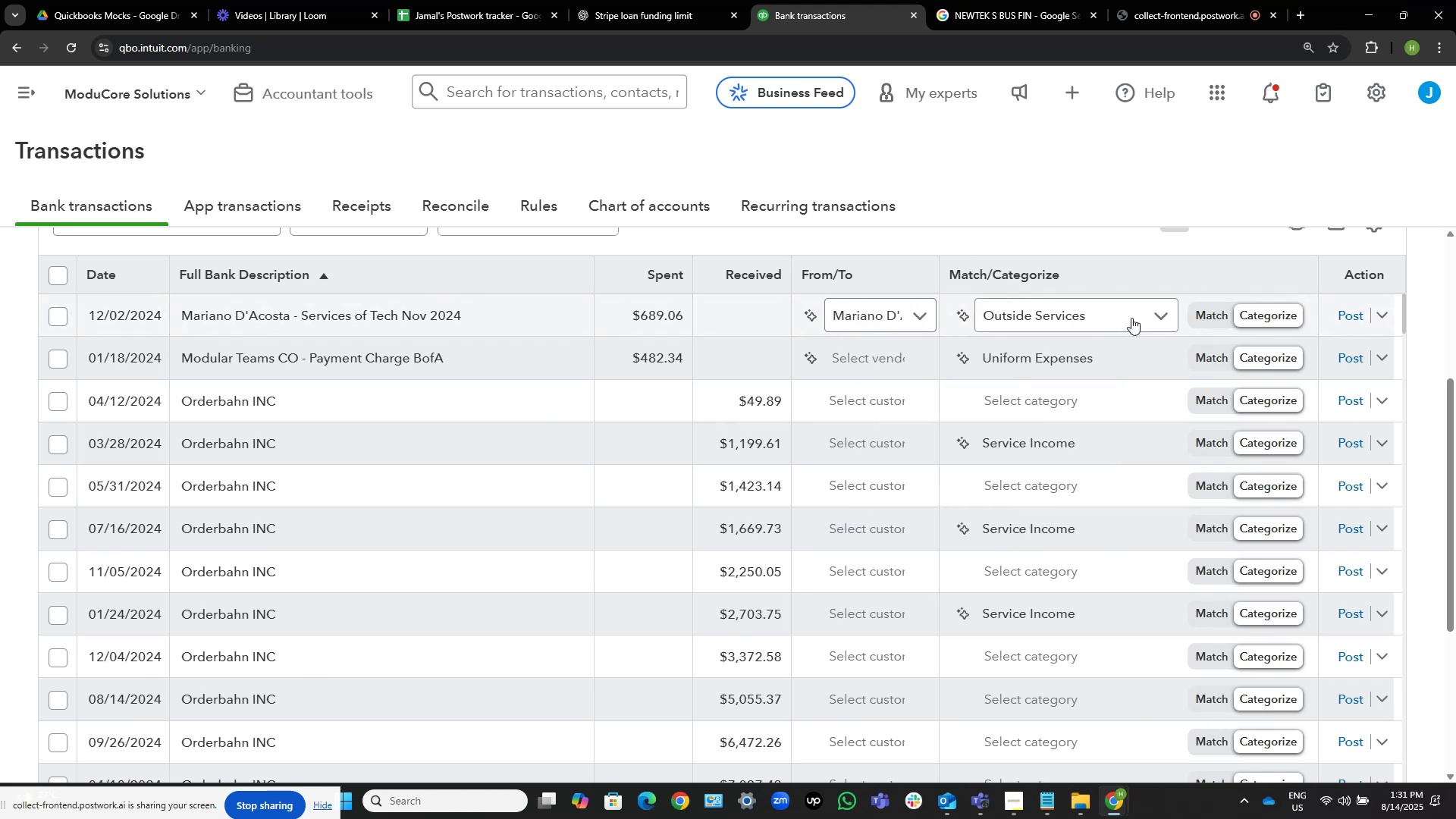 
left_click([1131, 318])
 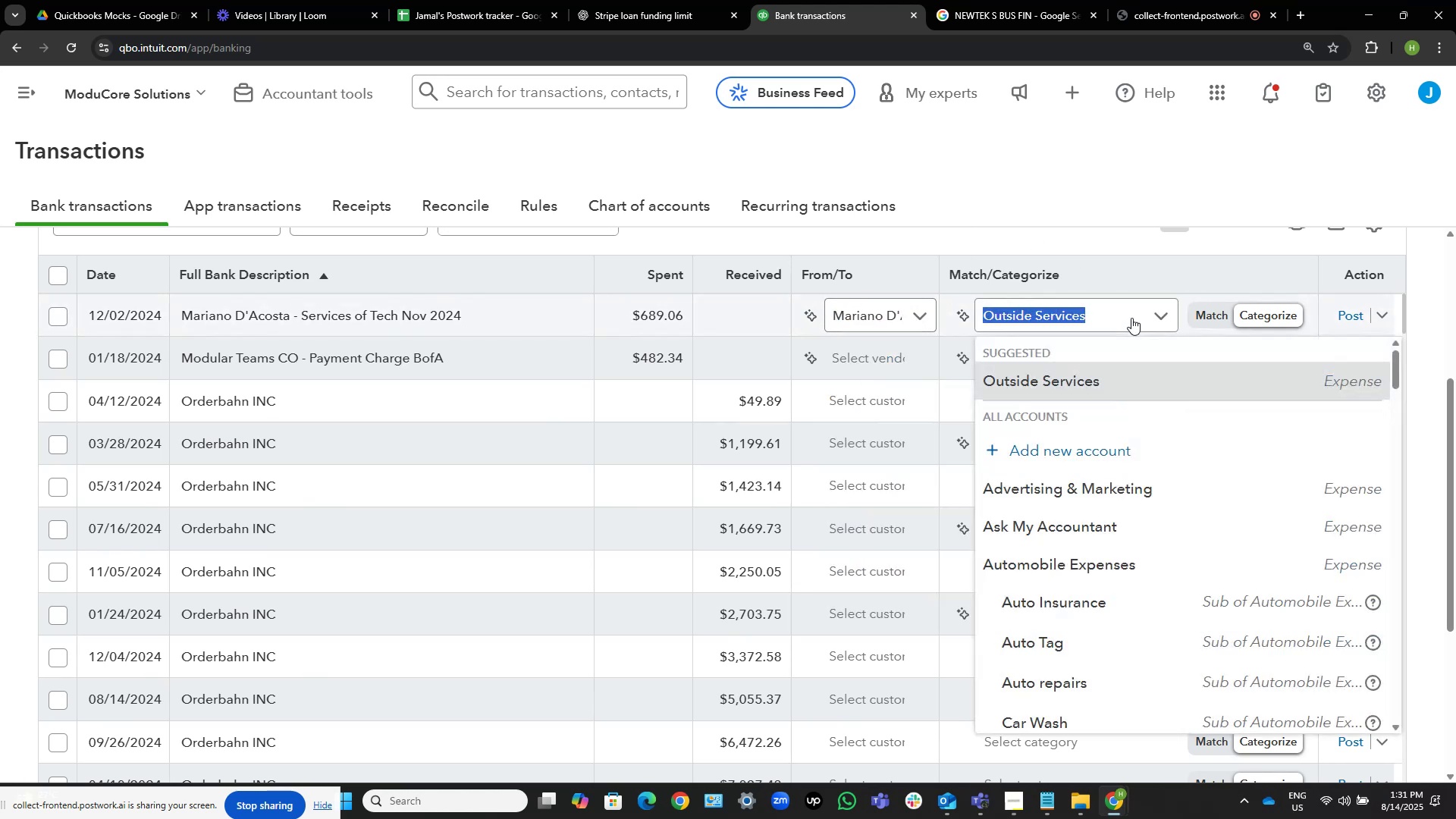 
type(contra)
 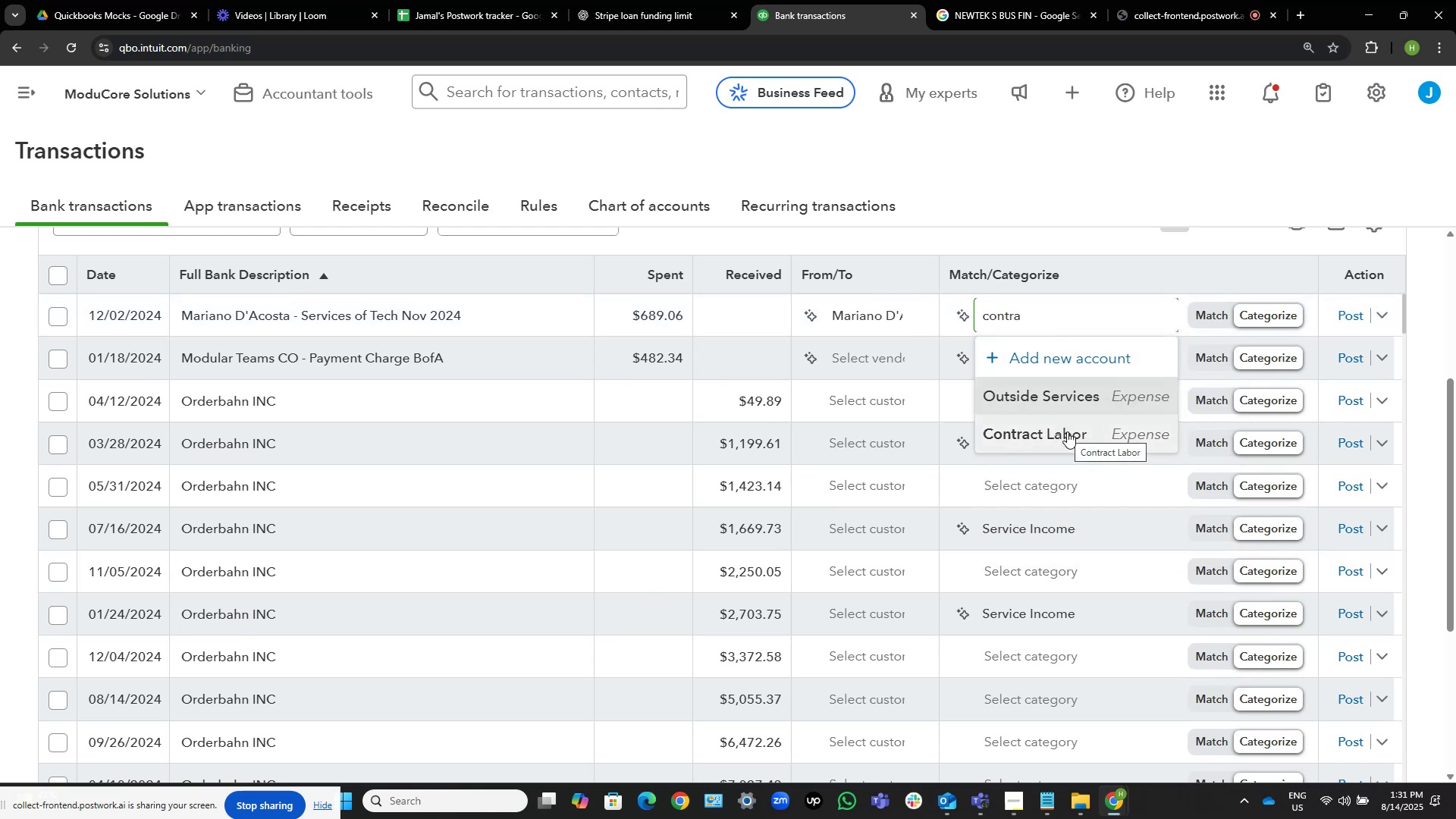 
left_click([1067, 431])
 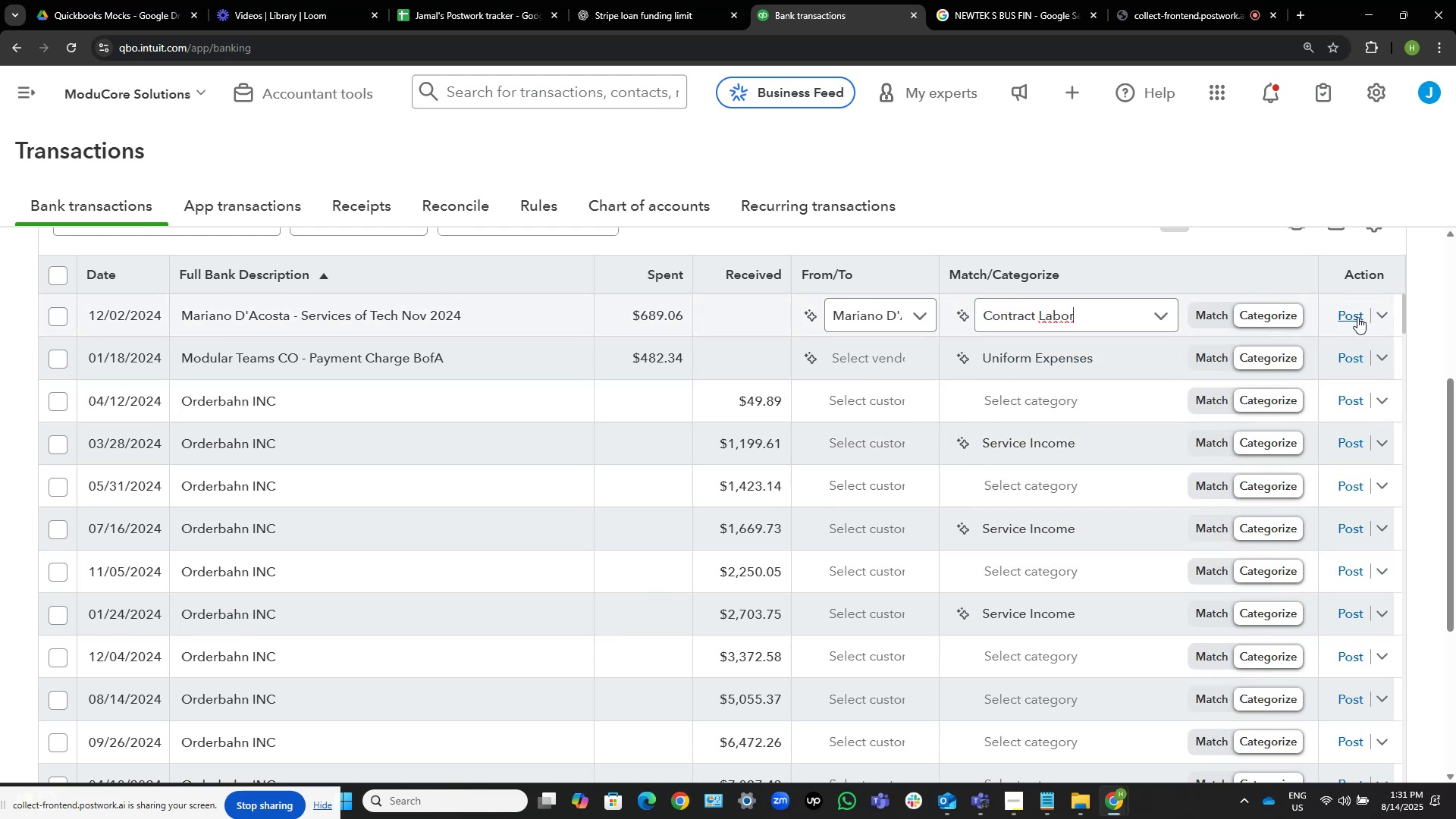 
left_click([1357, 317])
 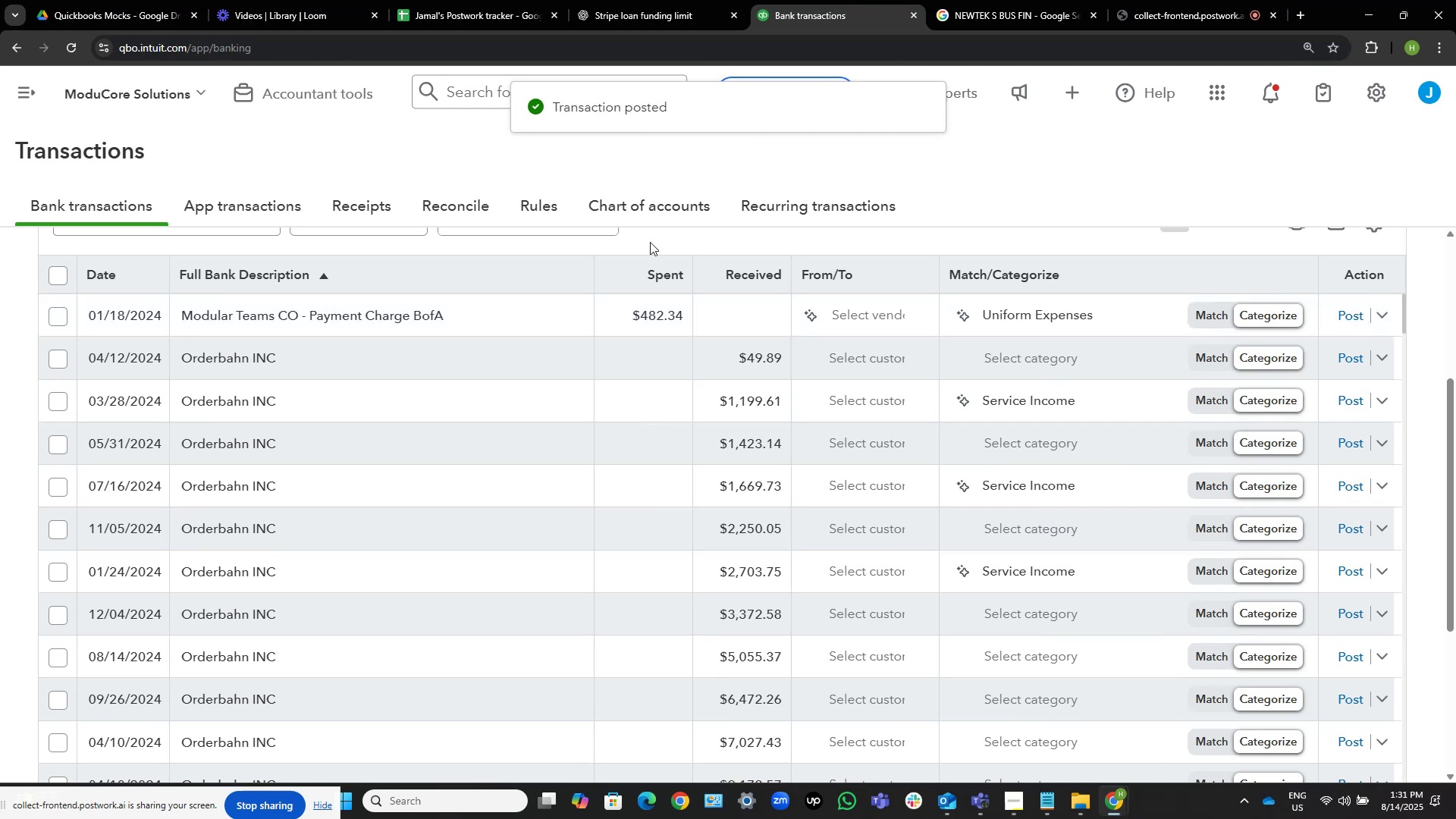 
wait(9.62)
 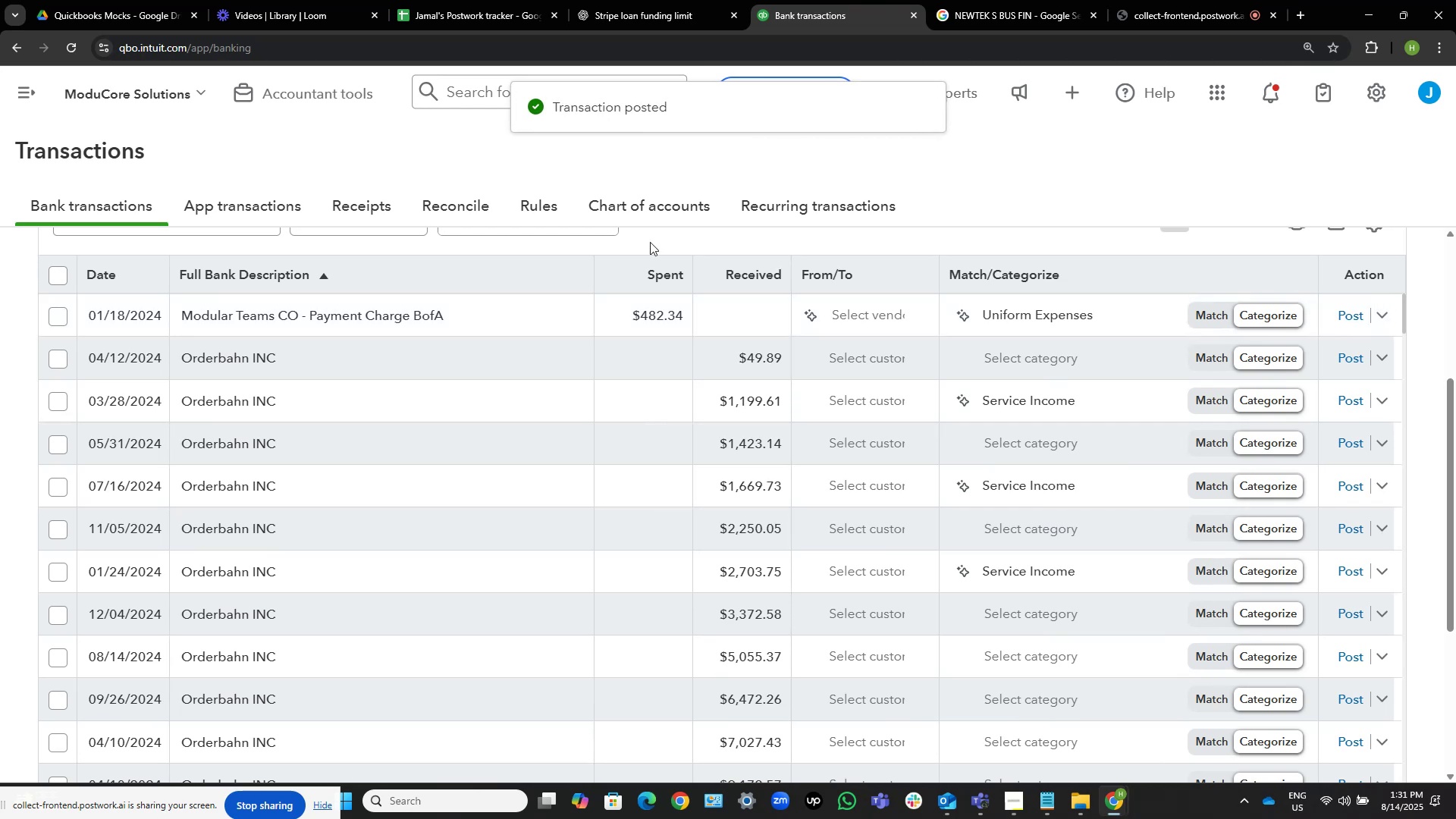 
left_click([850, 318])
 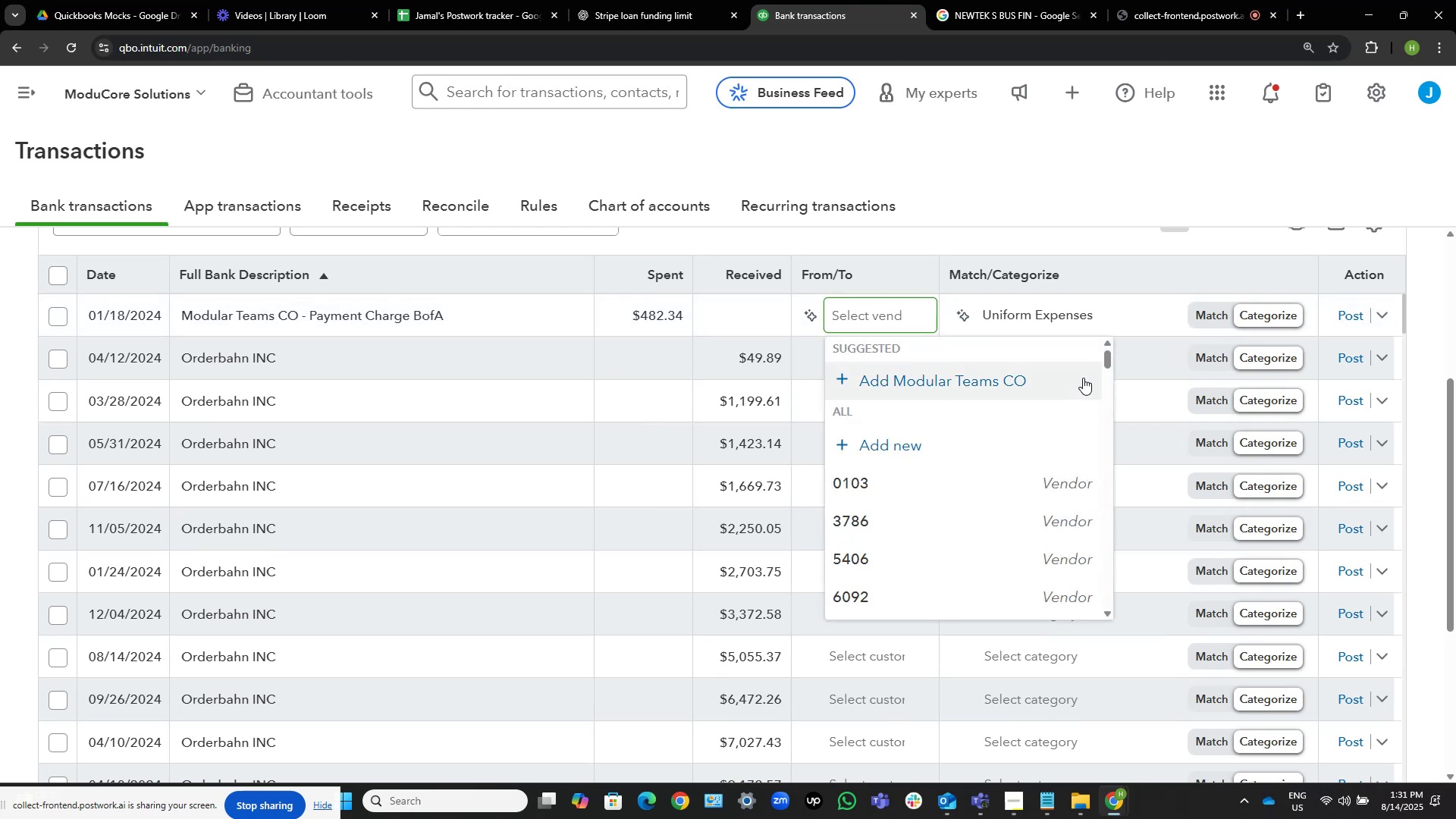 
left_click([985, 379])
 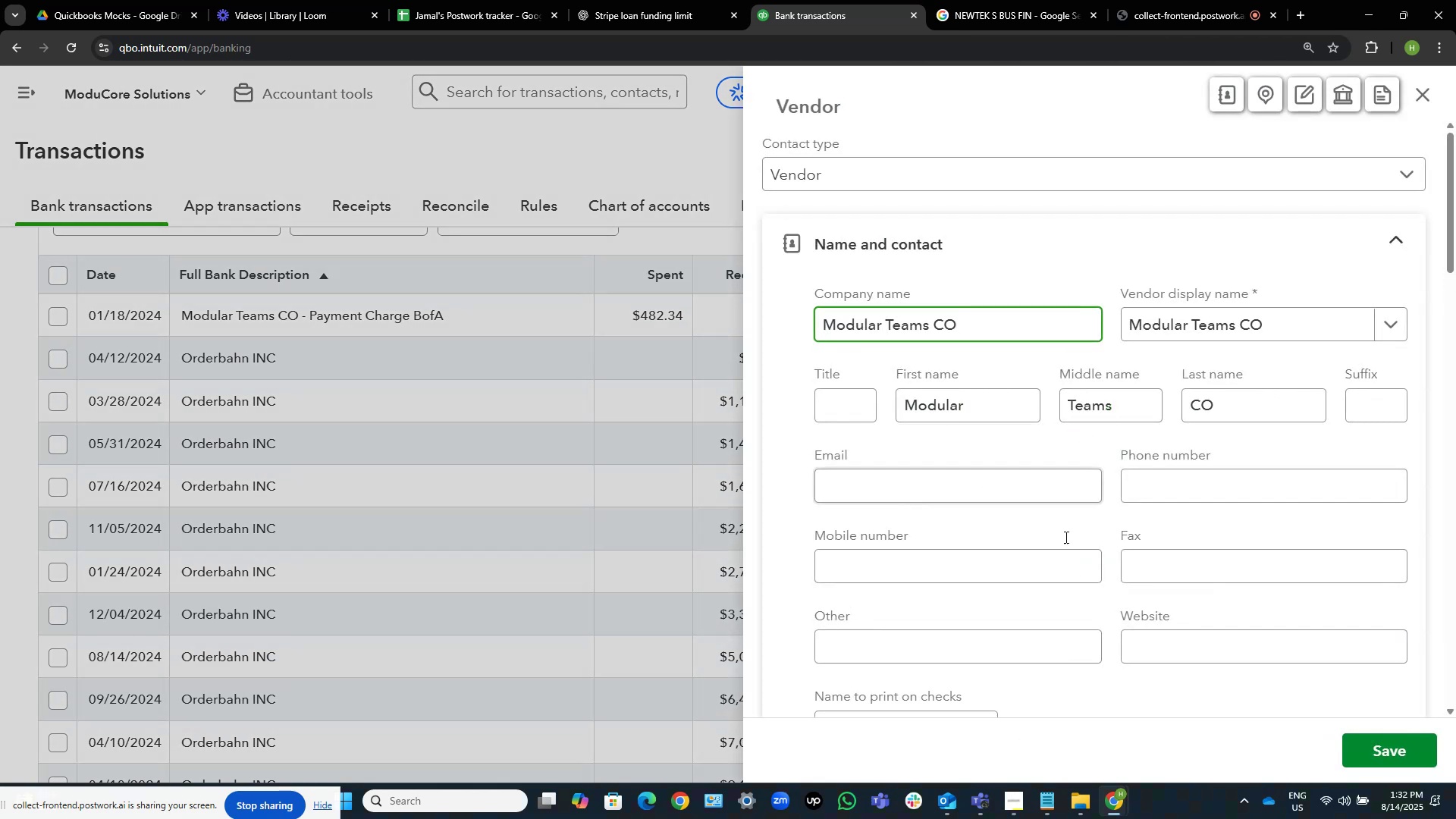 
wait(6.98)
 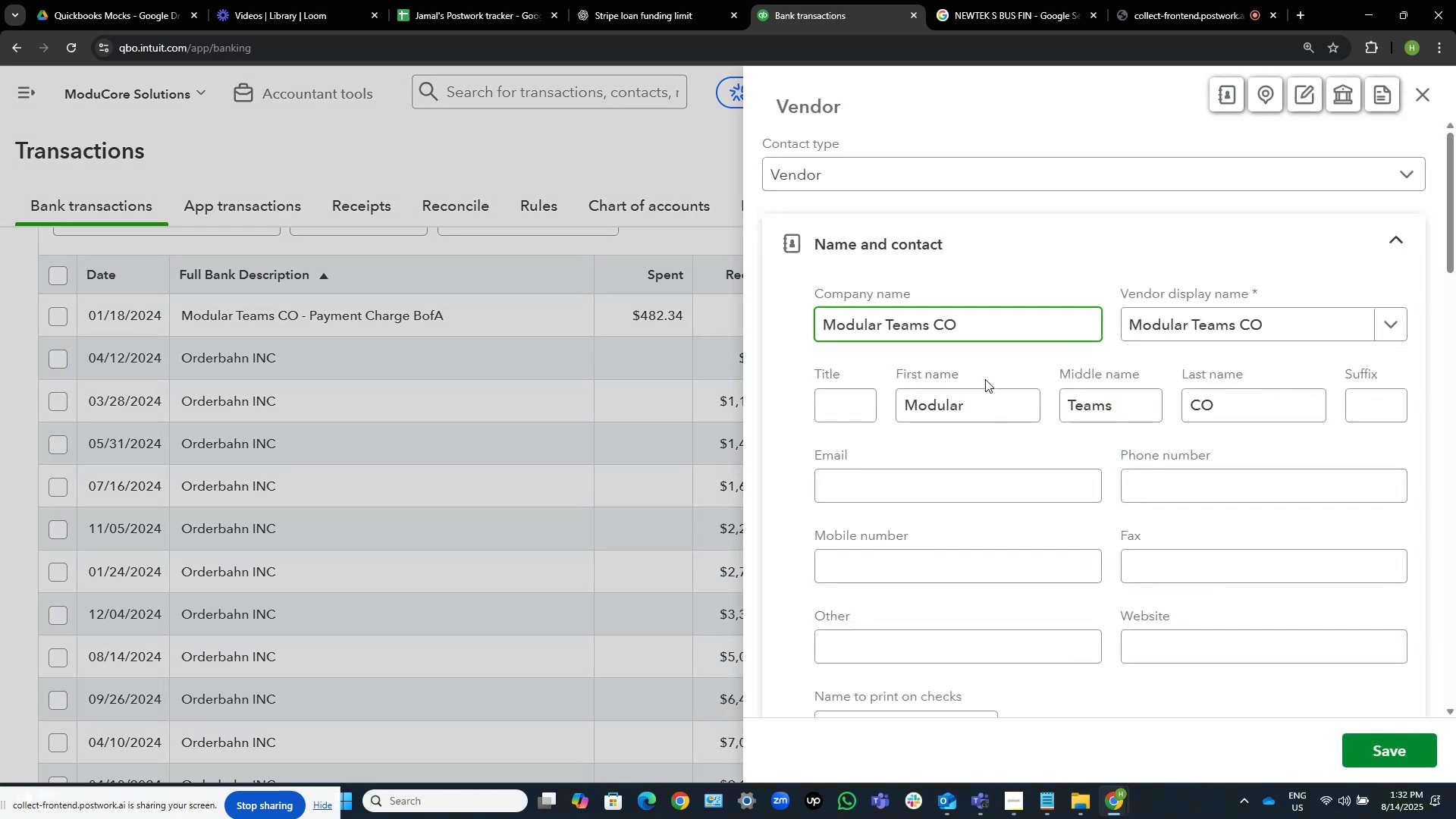 
left_click([1374, 744])
 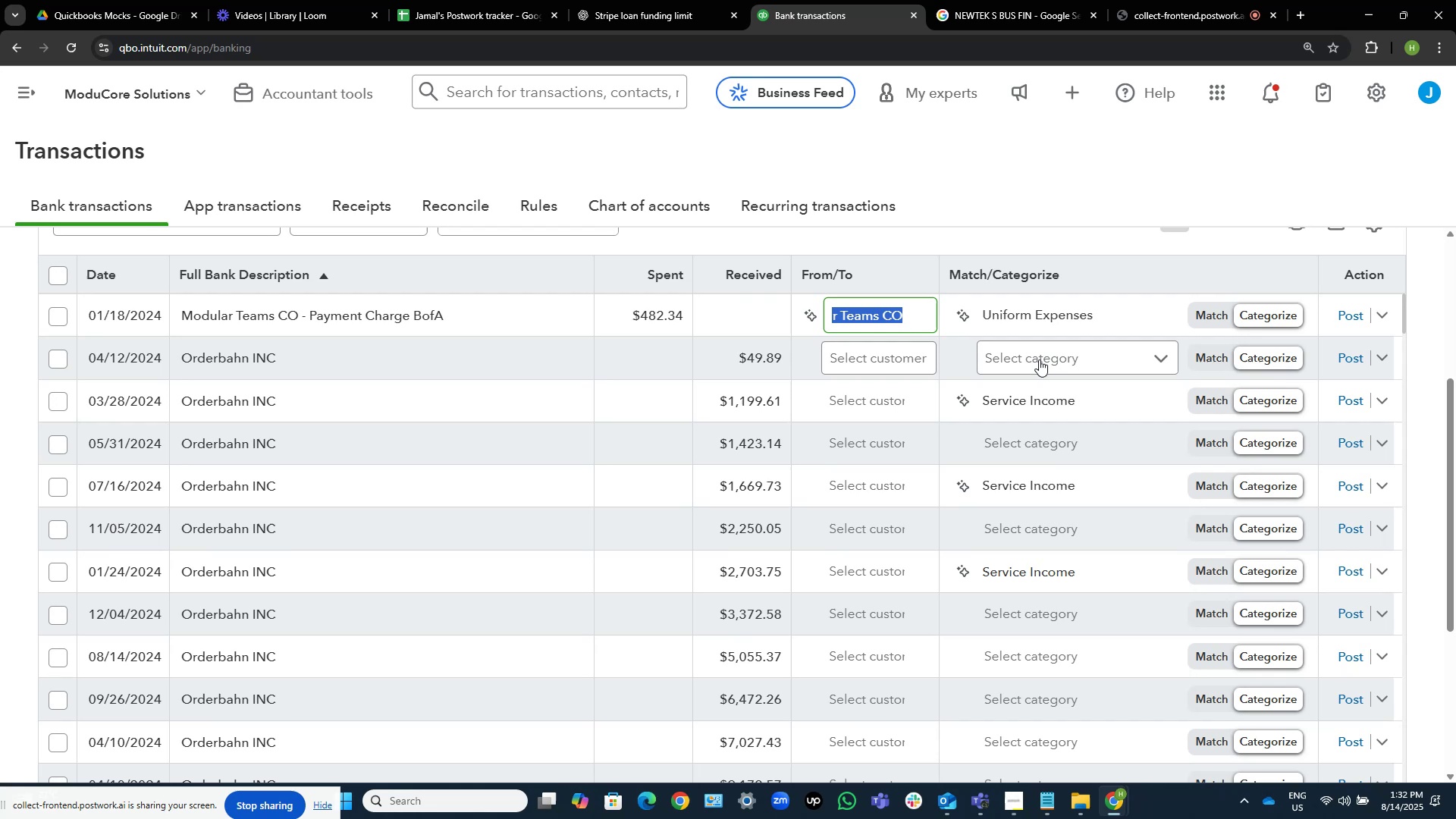 
left_click([1132, 308])
 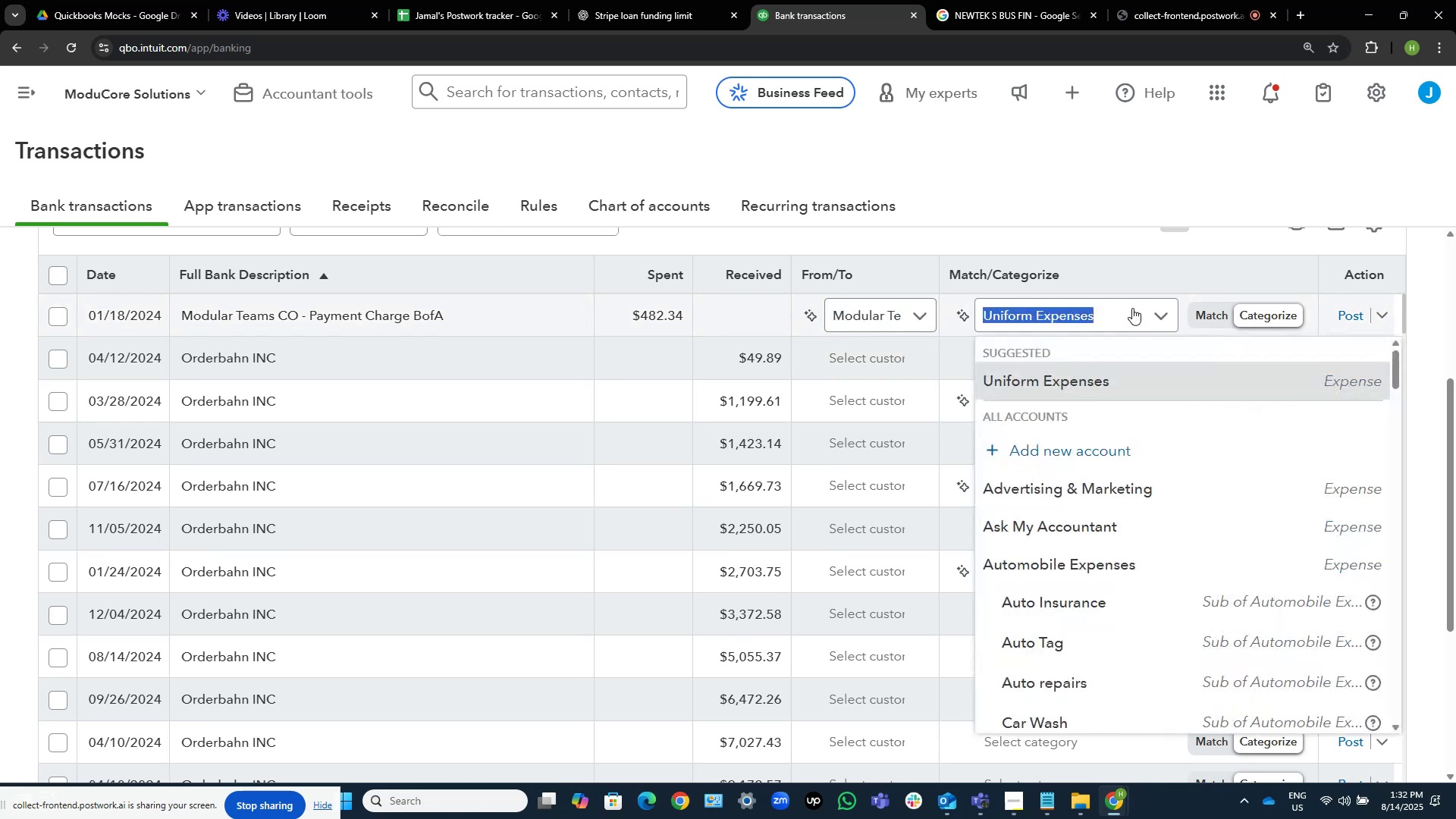 
type(ask)
 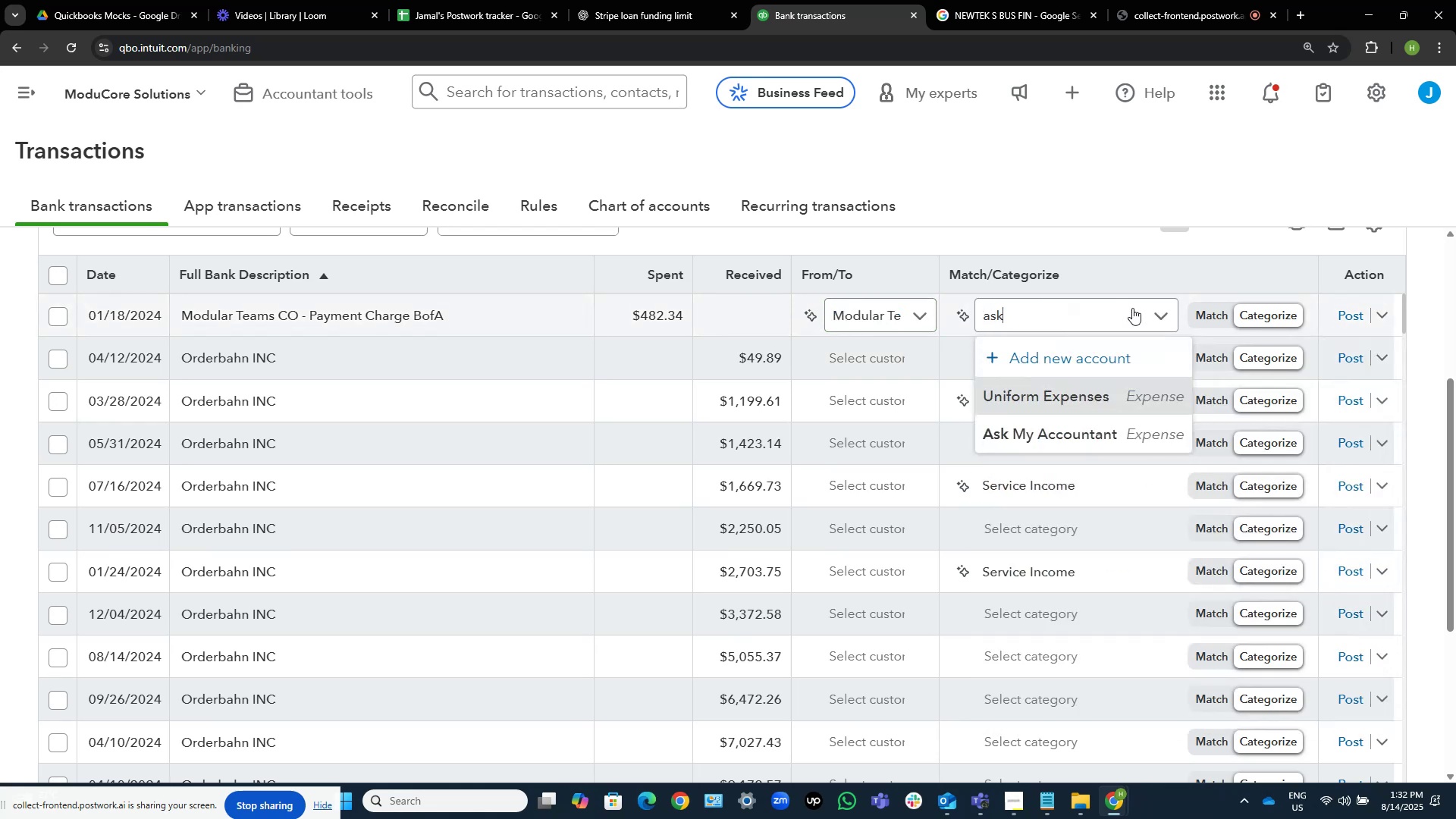 
key(ArrowDown)
 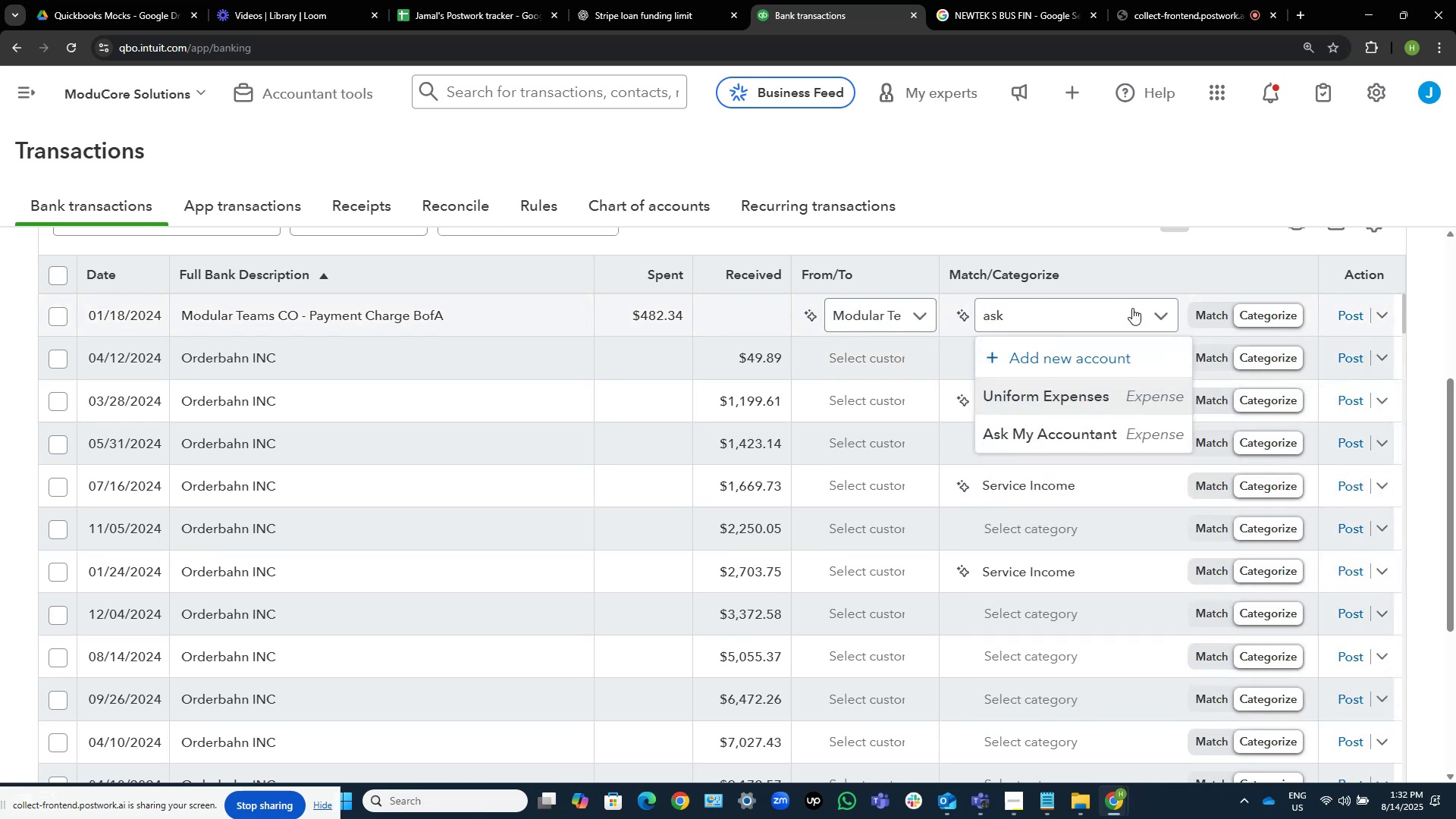 
key(ArrowDown)
 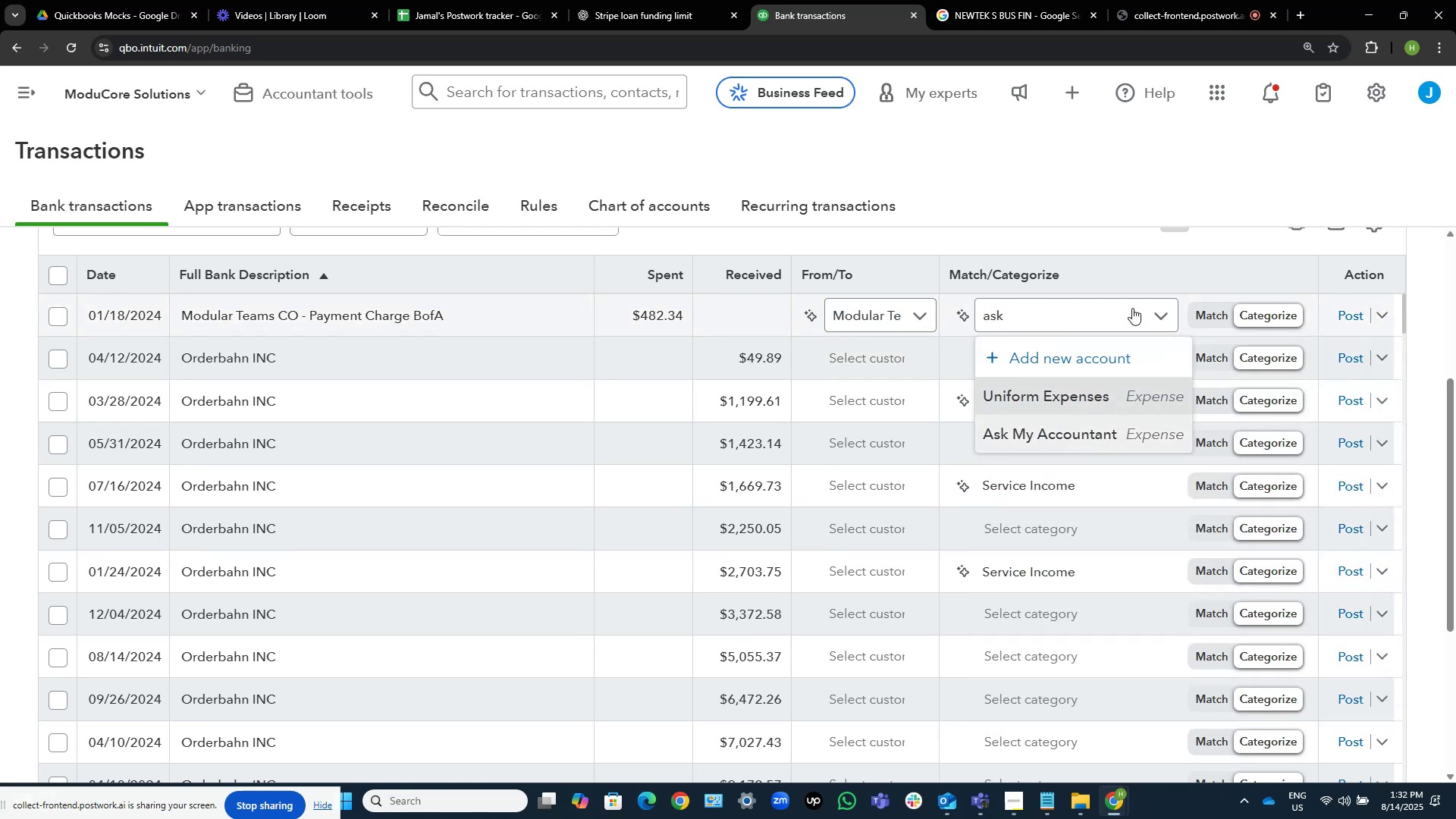 
key(NumpadEnter)
 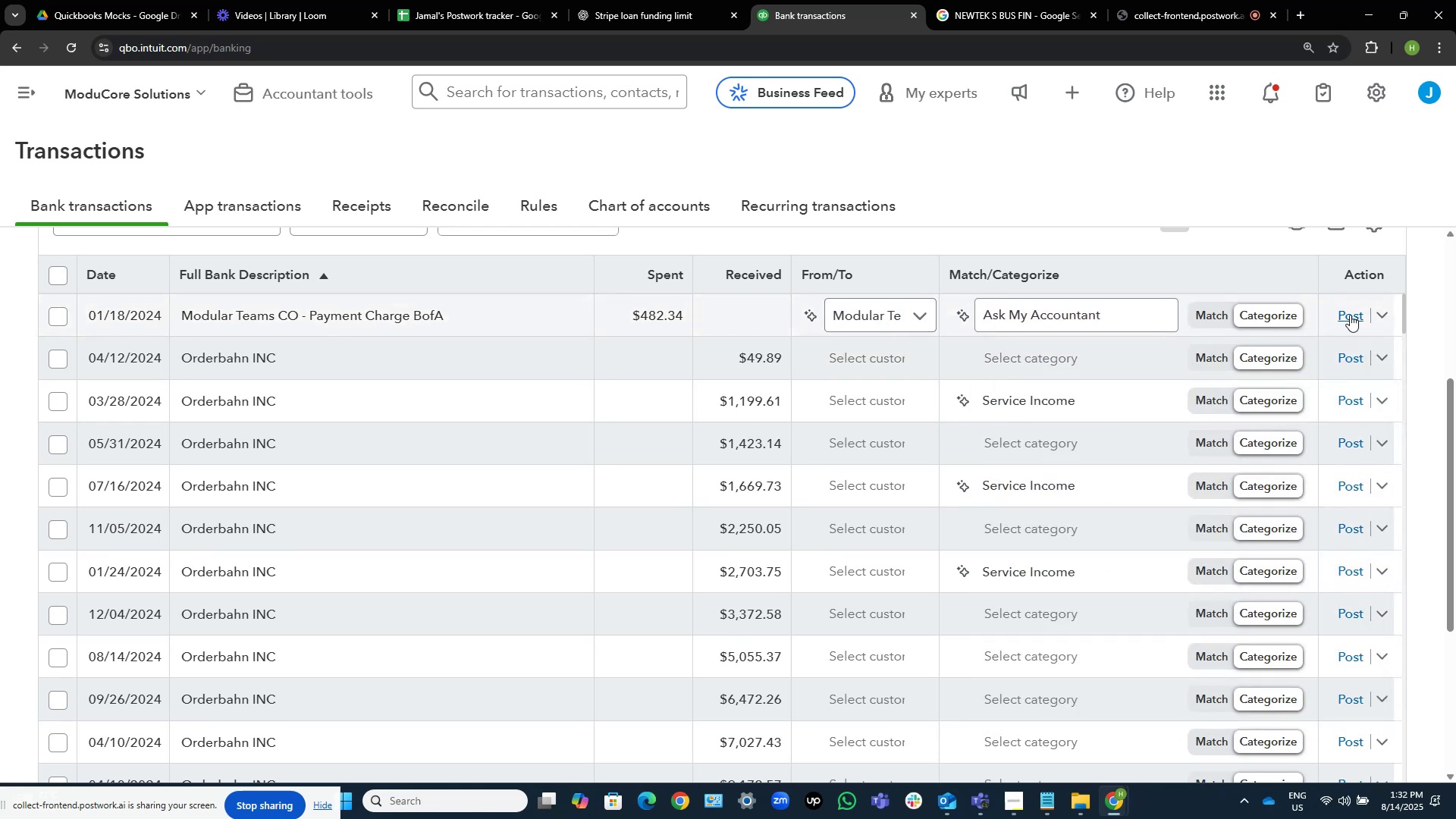 
left_click([1351, 310])
 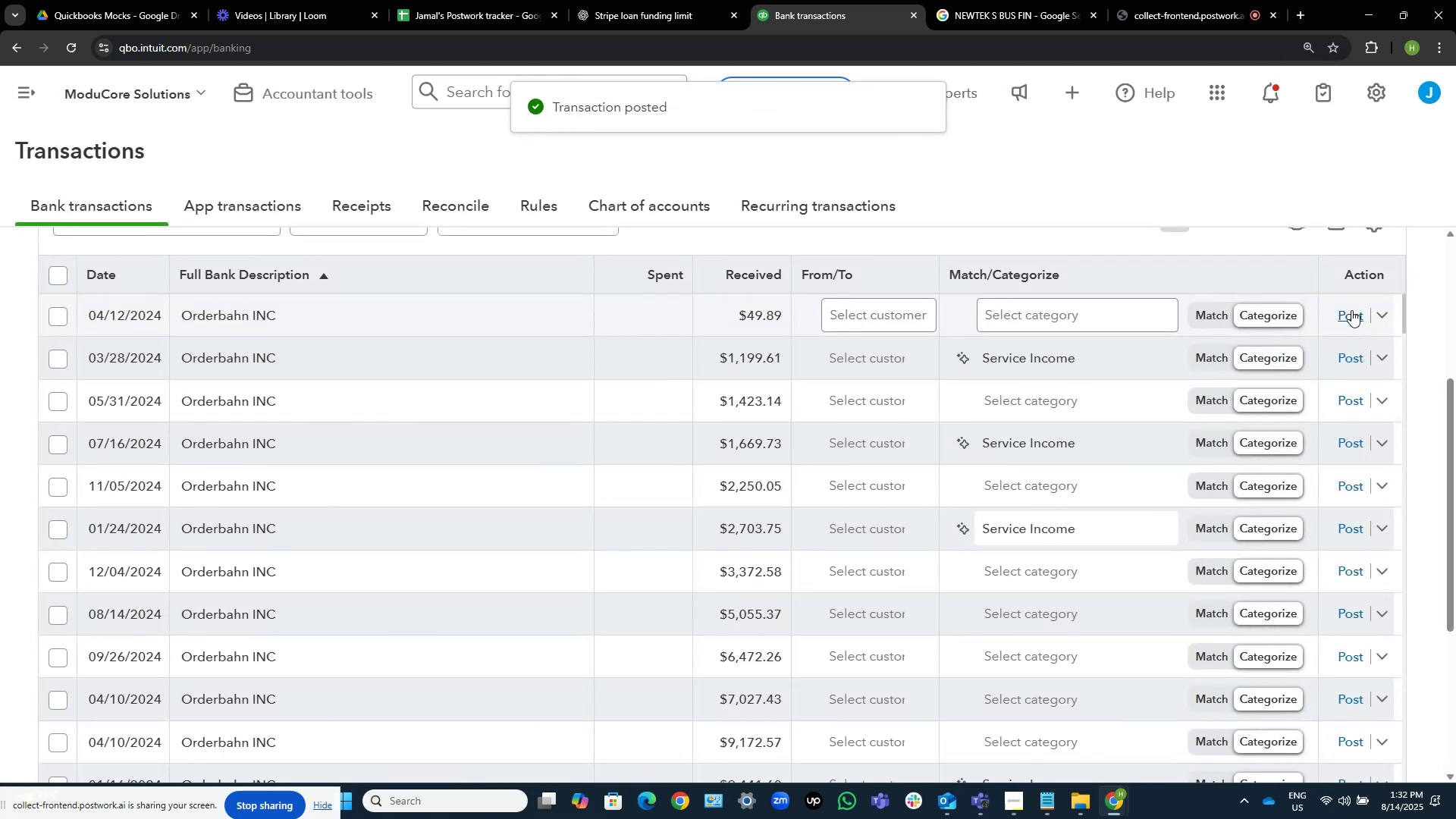 
wait(10.83)
 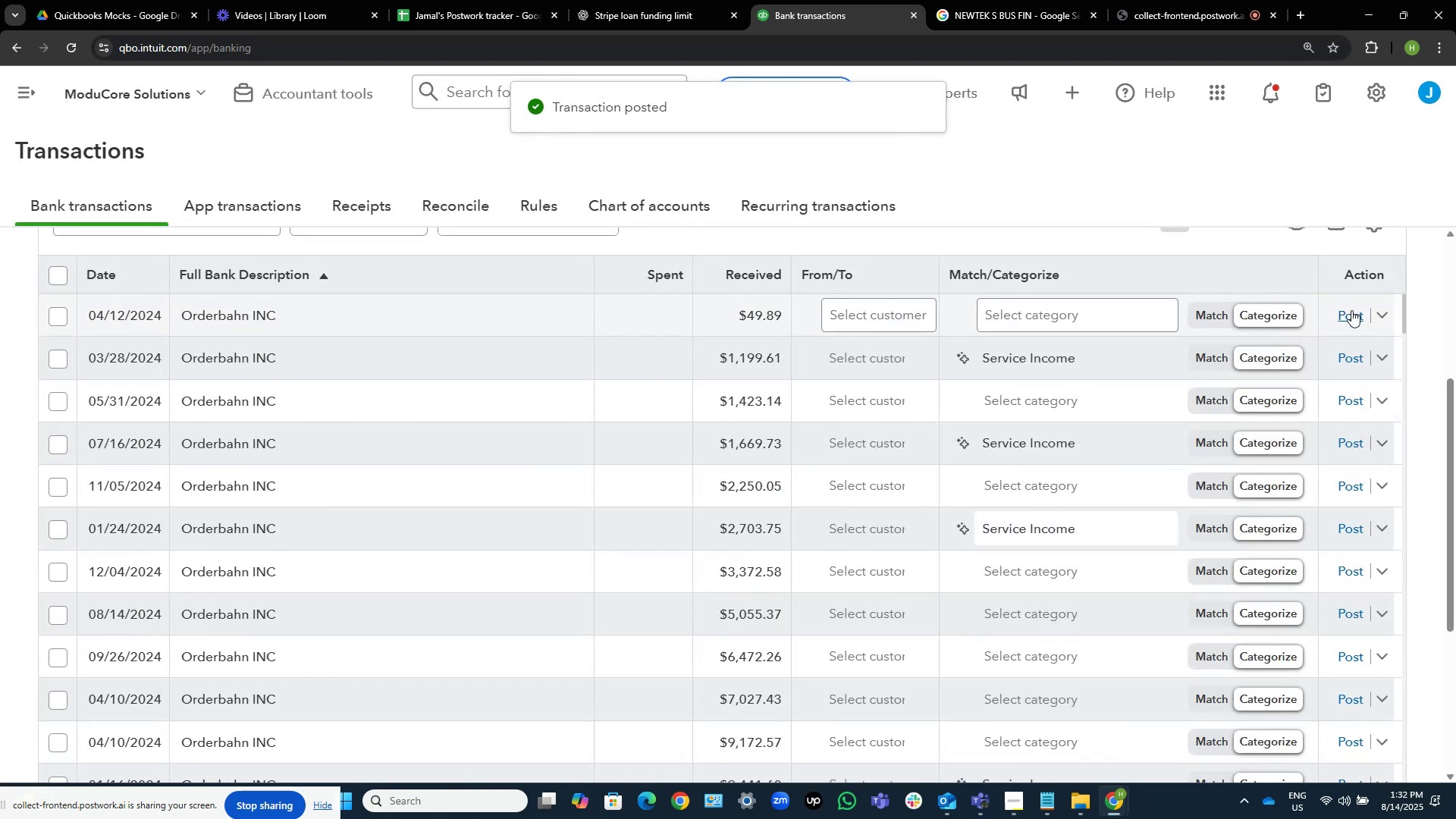 
left_click([61, 317])
 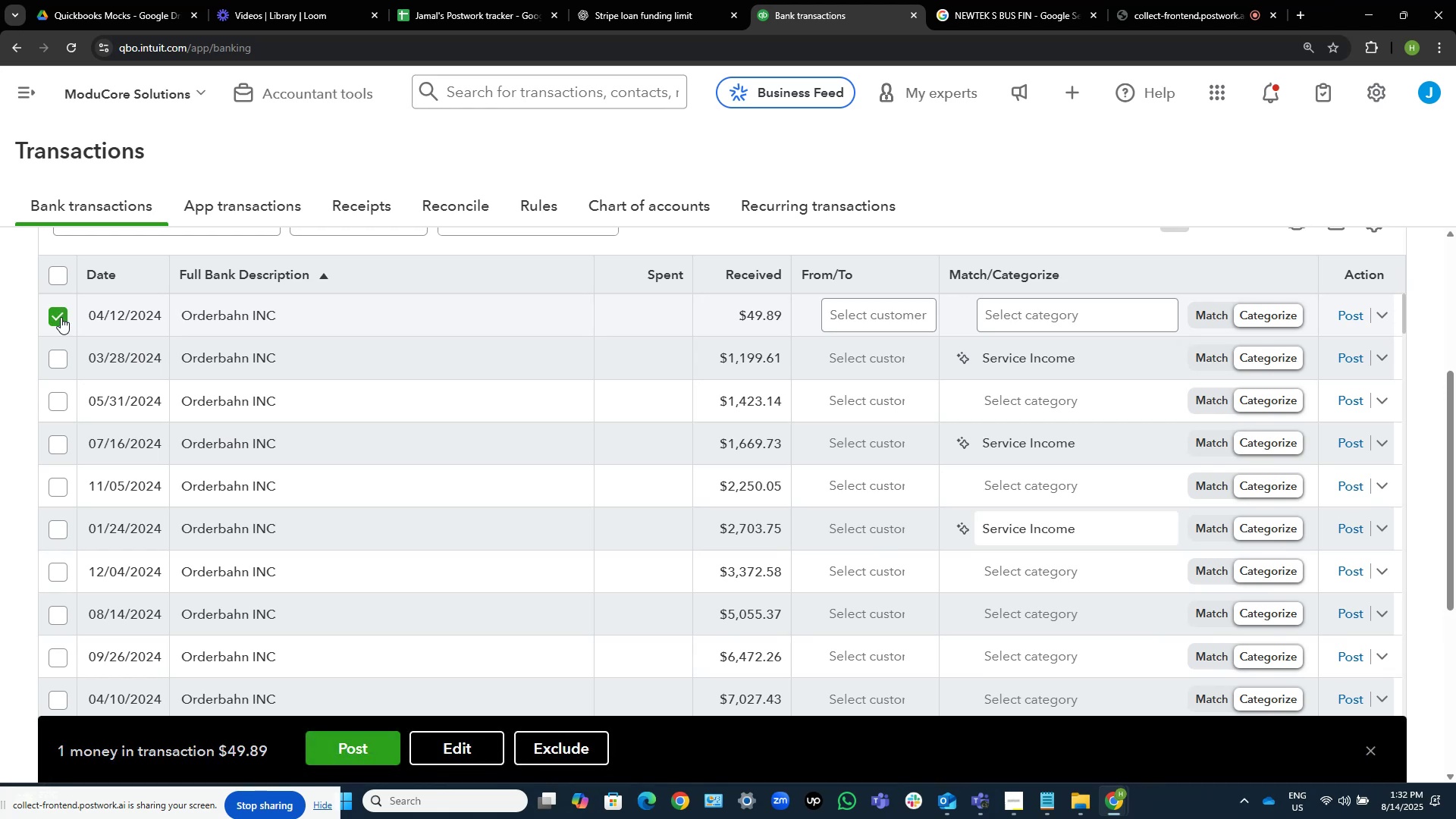 
wait(5.34)
 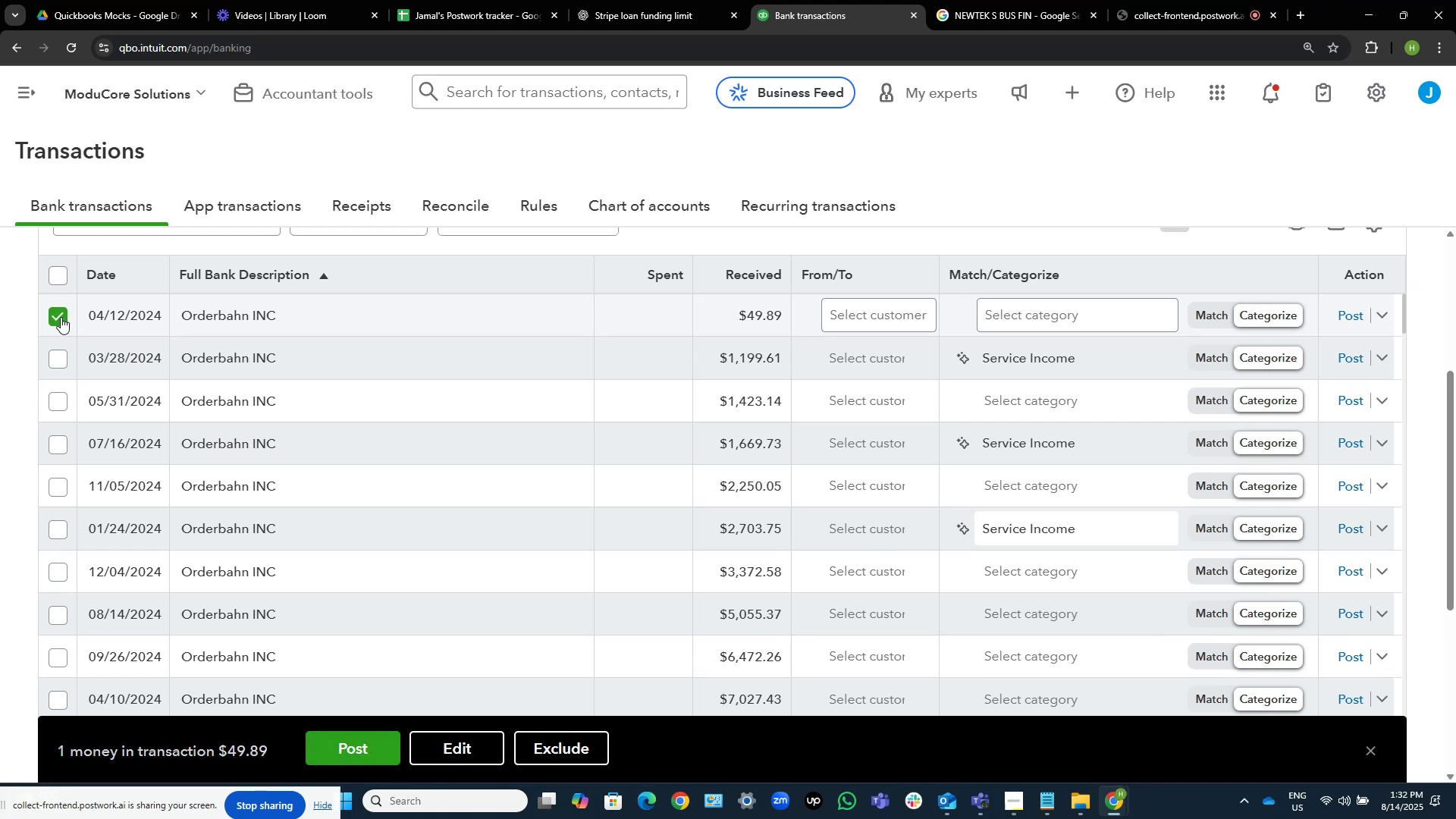 
scroll: coordinate [275, 394], scroll_direction: down, amount: 11.0
 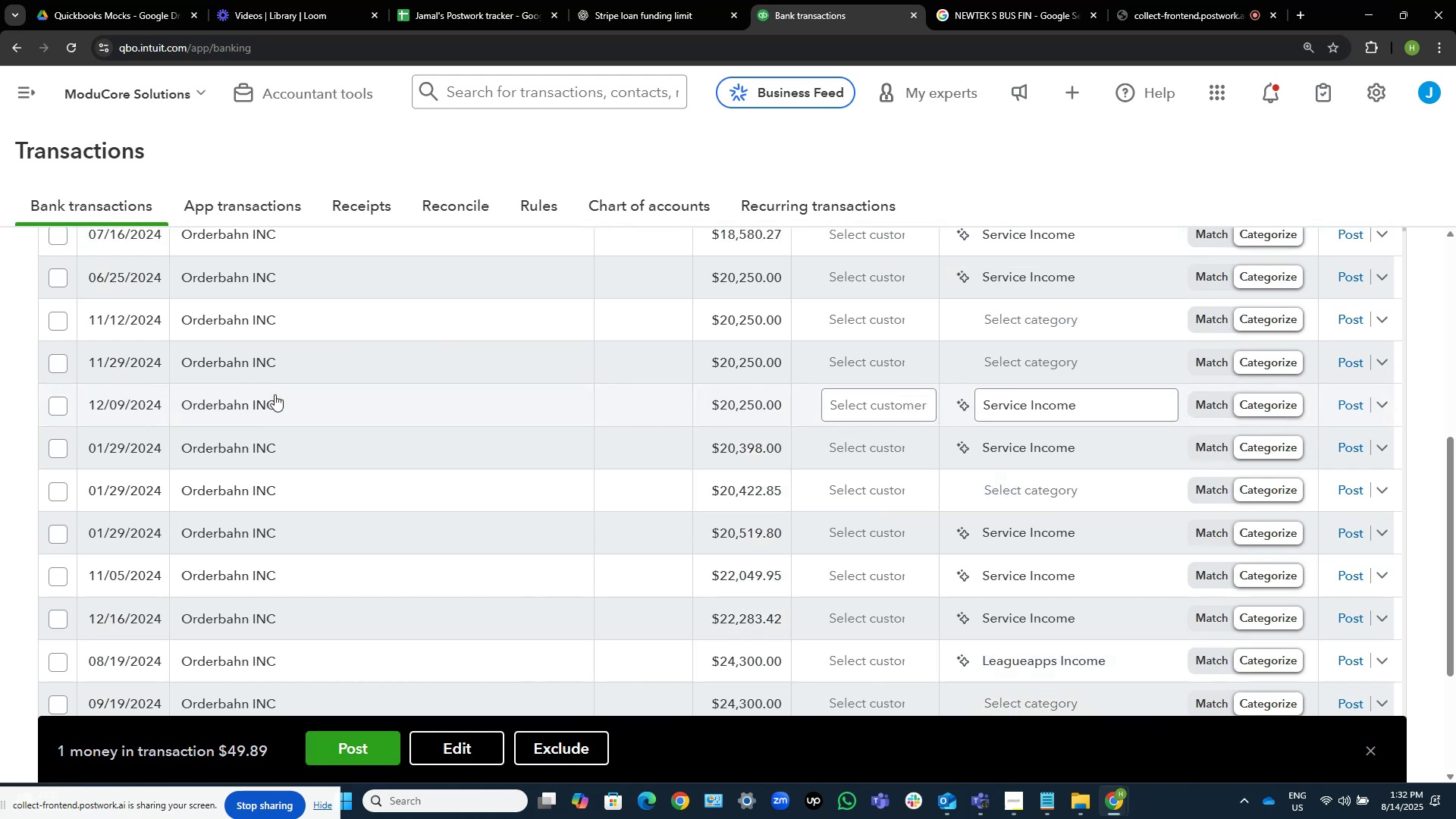 
wait(7.13)
 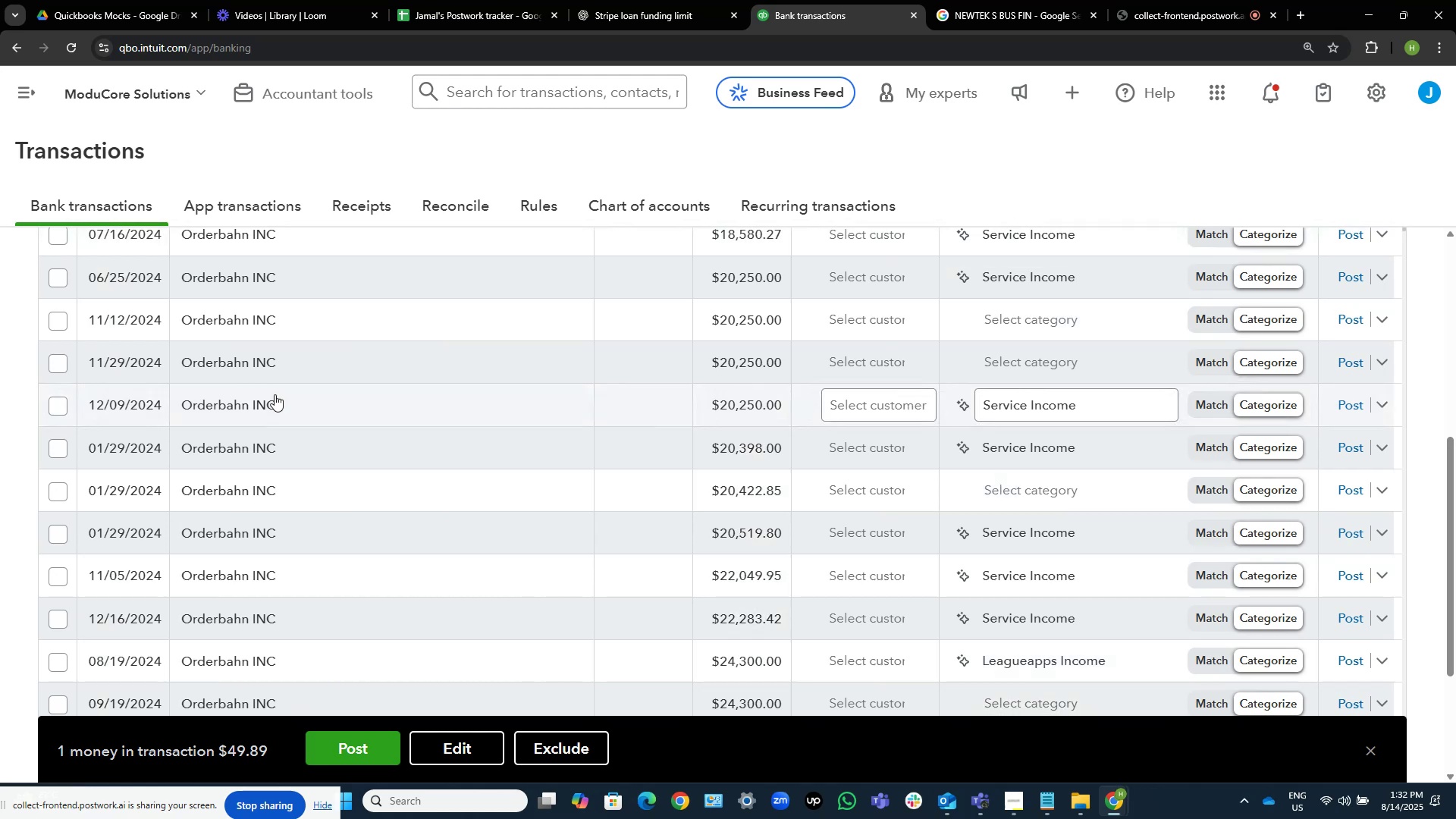 
scroll: coordinate [275, 394], scroll_direction: down, amount: 6.0
 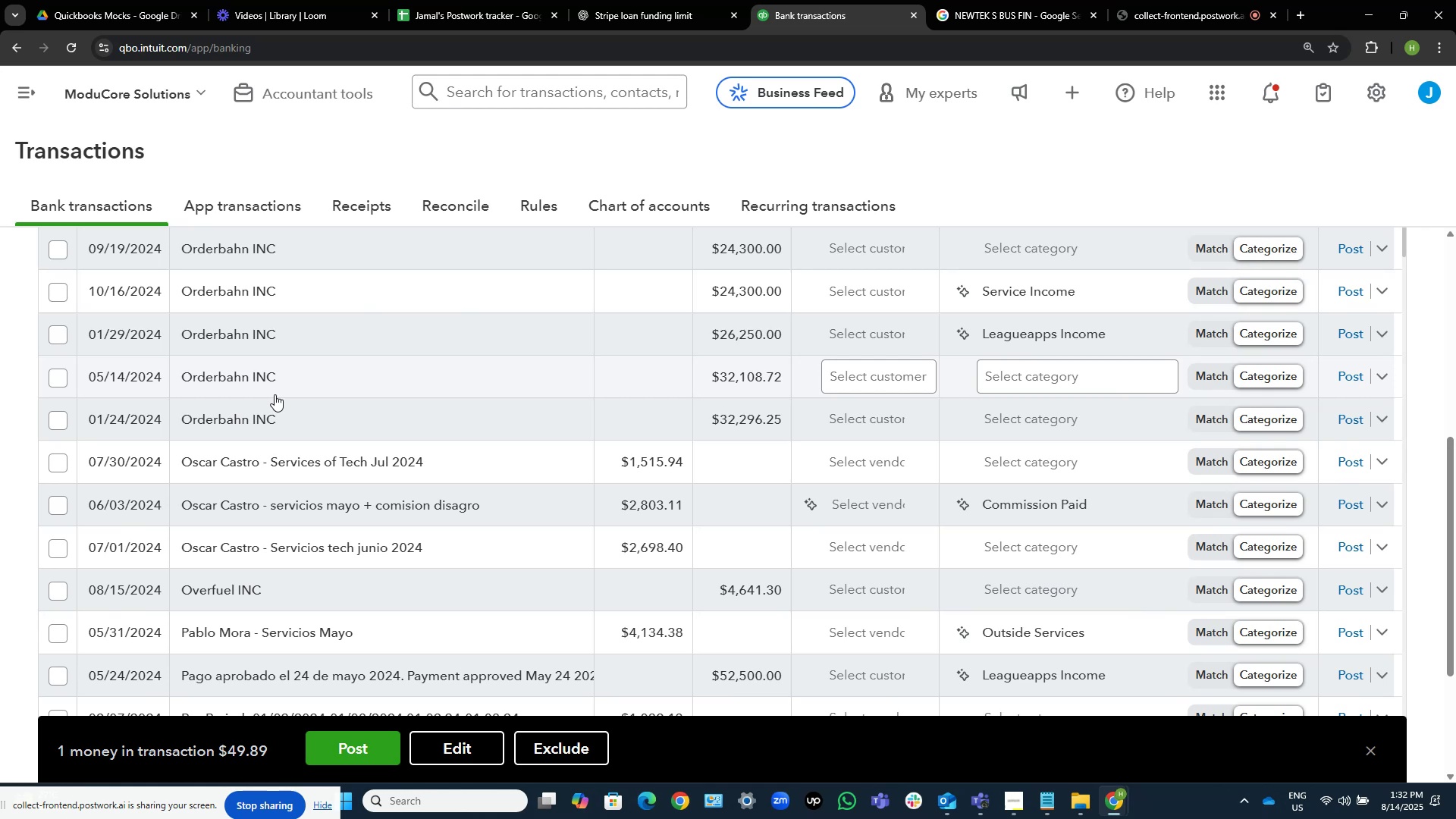 
wait(9.63)
 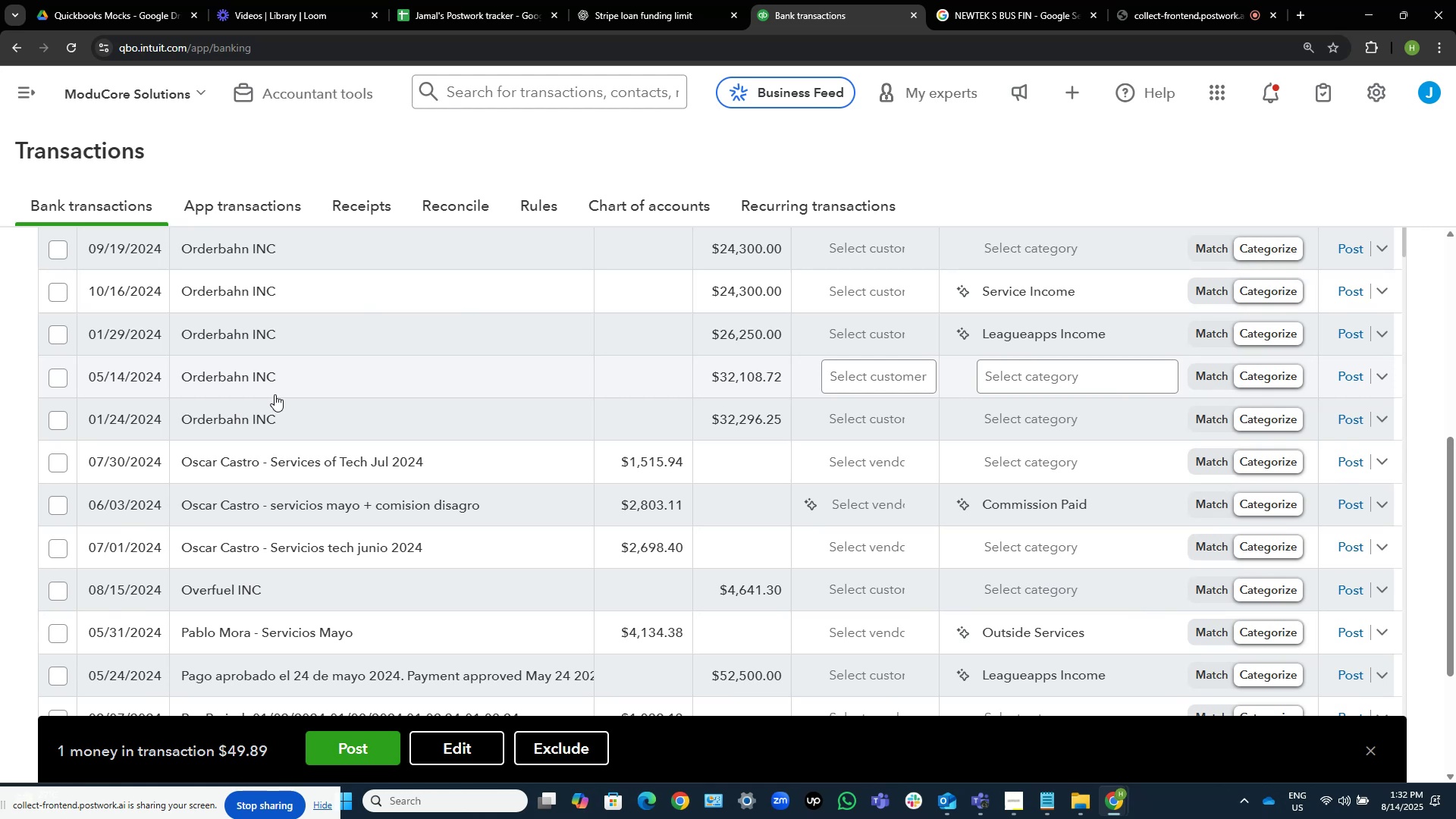 
left_click([61, 416])
 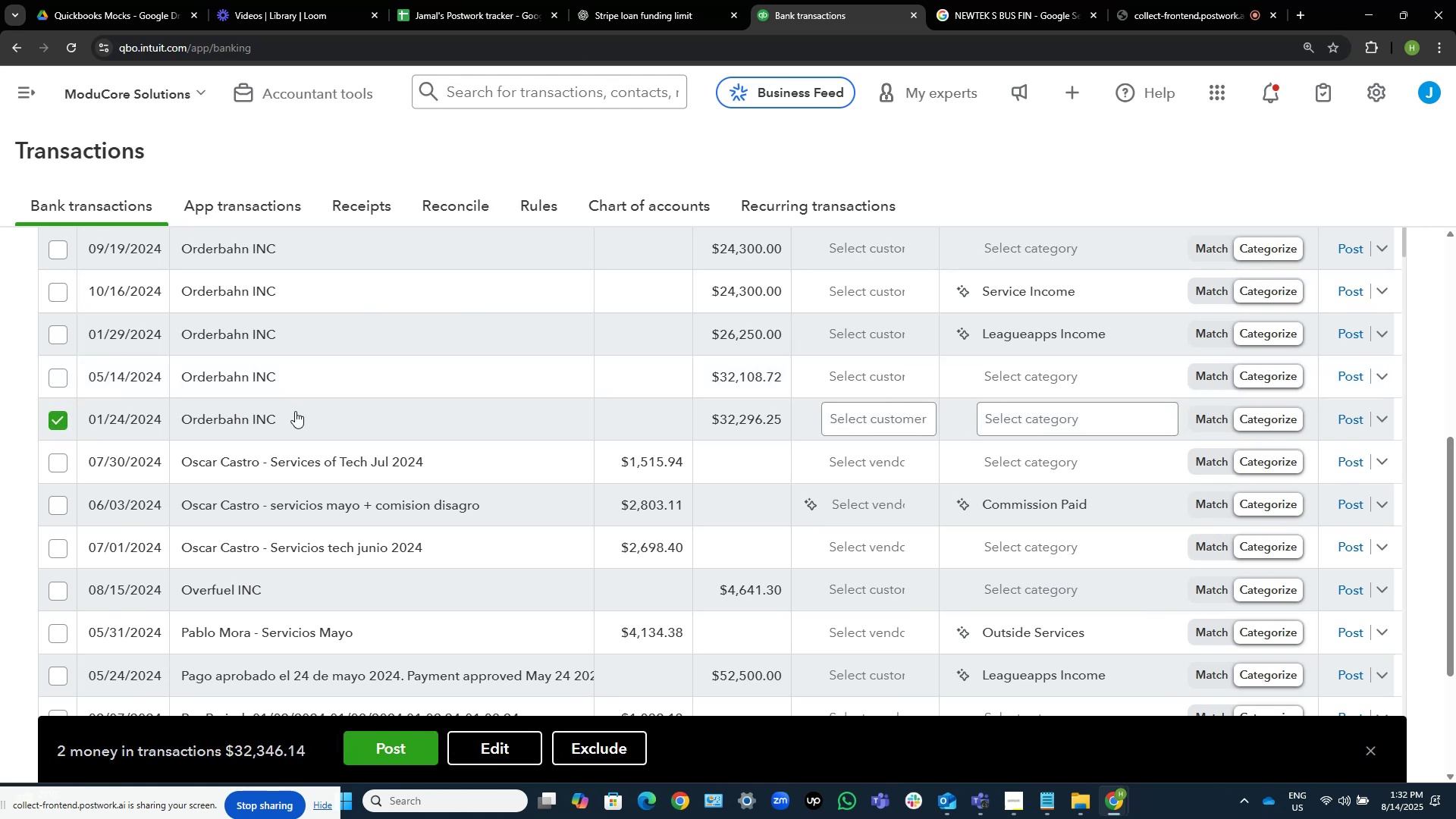 
left_click([295, 411])
 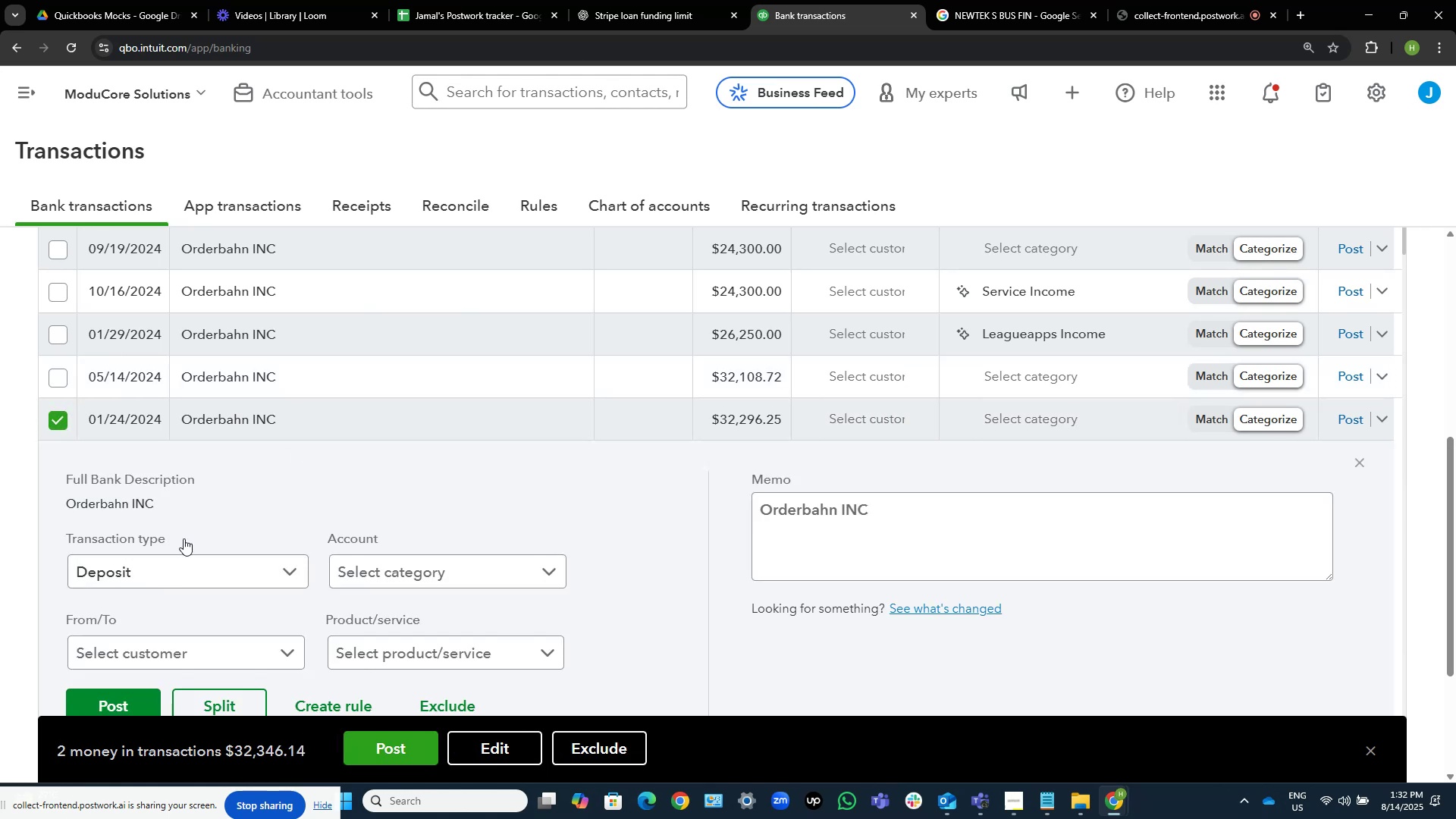 
left_click_drag(start_coordinate=[155, 504], to_coordinate=[57, 499])
 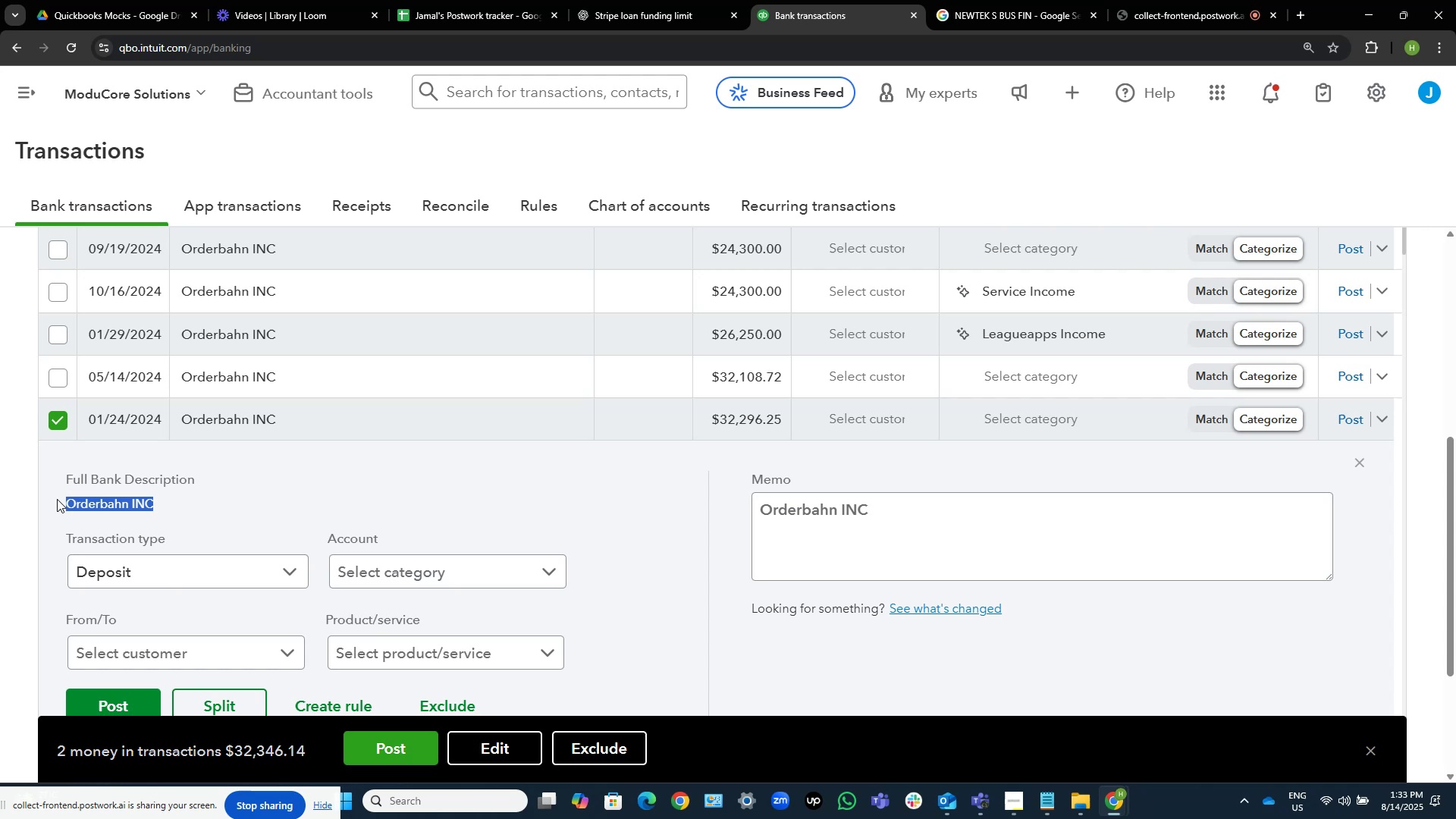 
key(Control+C)
 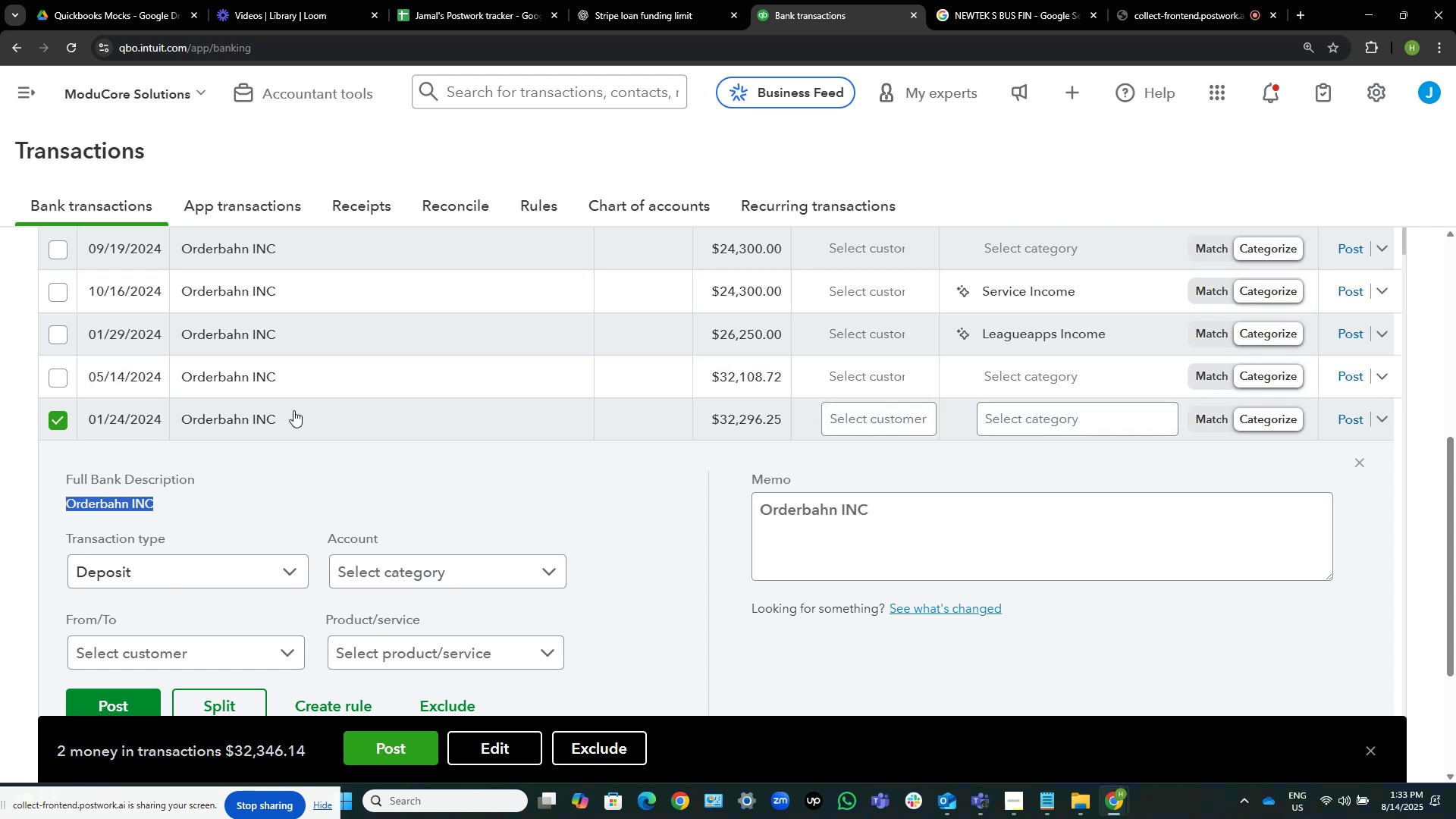 
left_click([293, 412])
 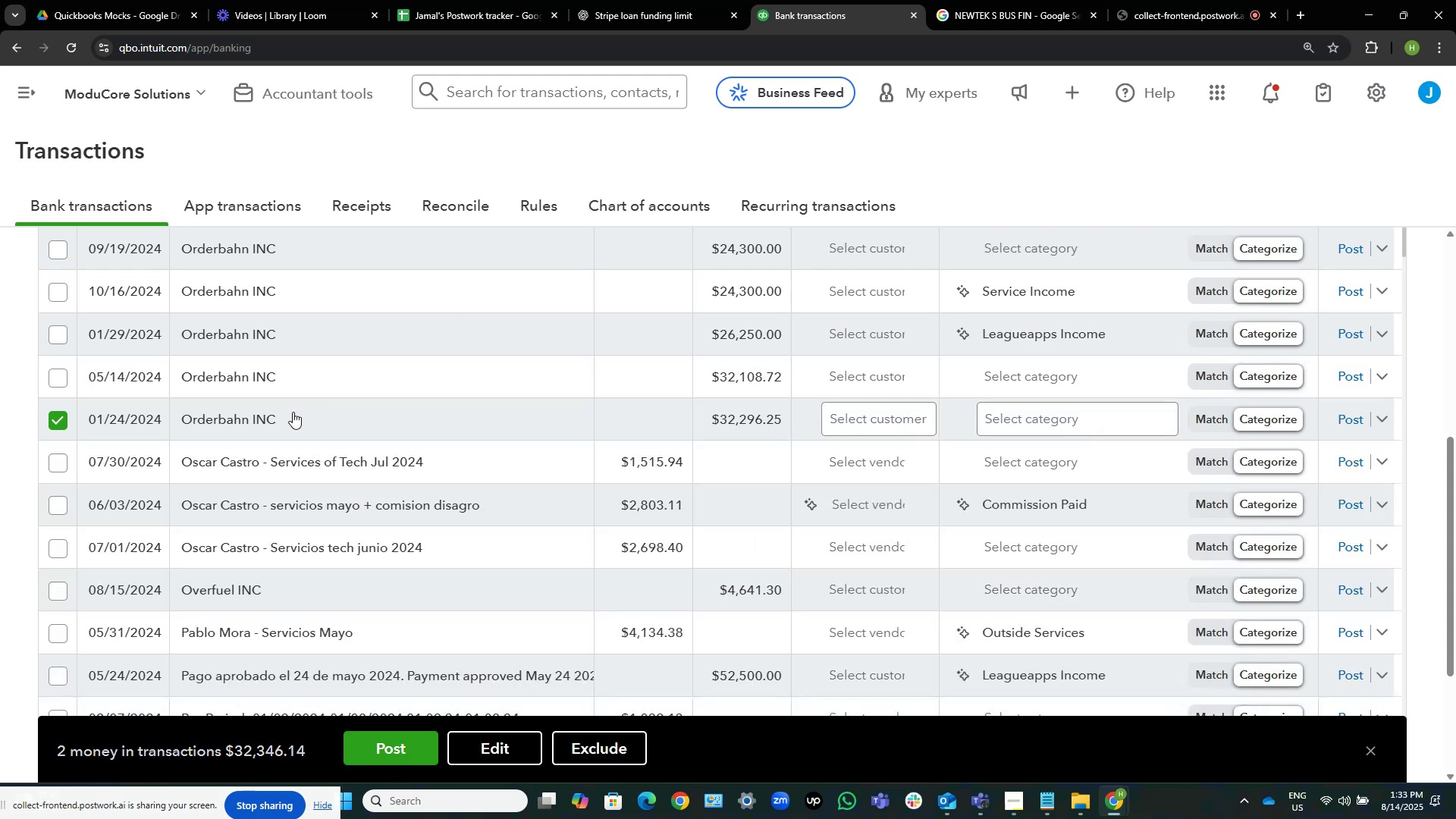 
scroll: coordinate [293, 412], scroll_direction: up, amount: 2.0
 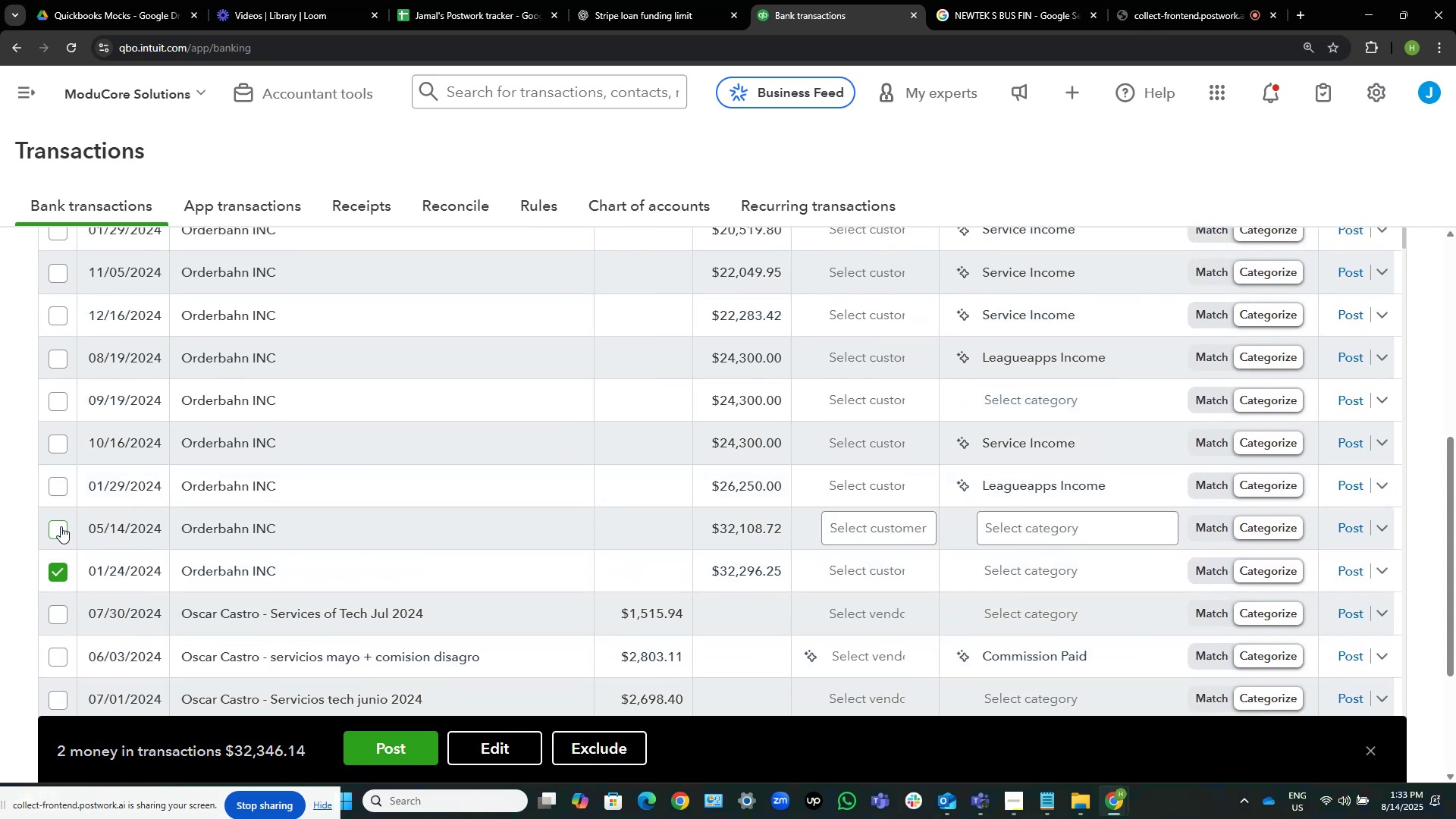 
left_click([58, 490])
 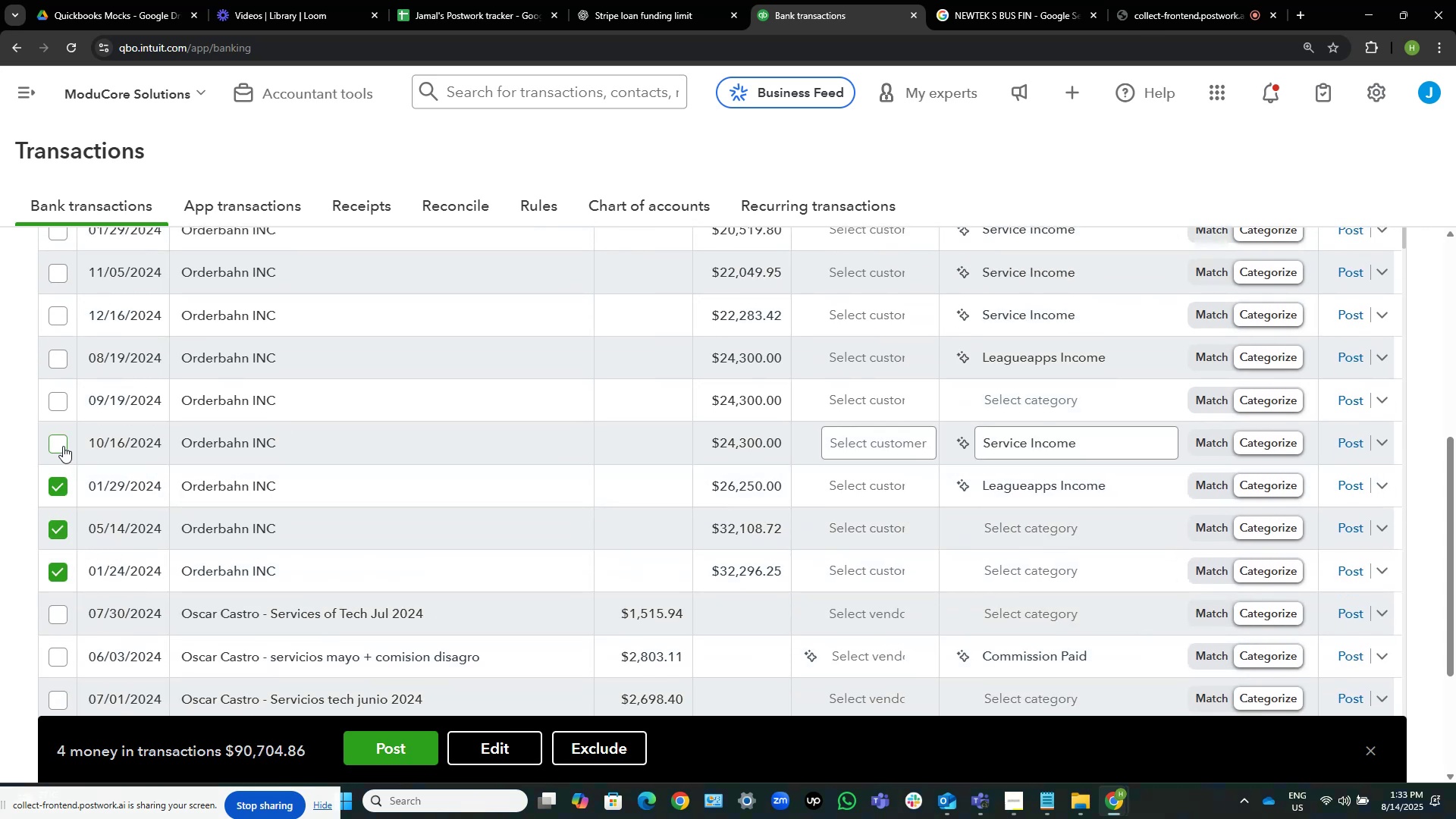 
left_click([60, 444])
 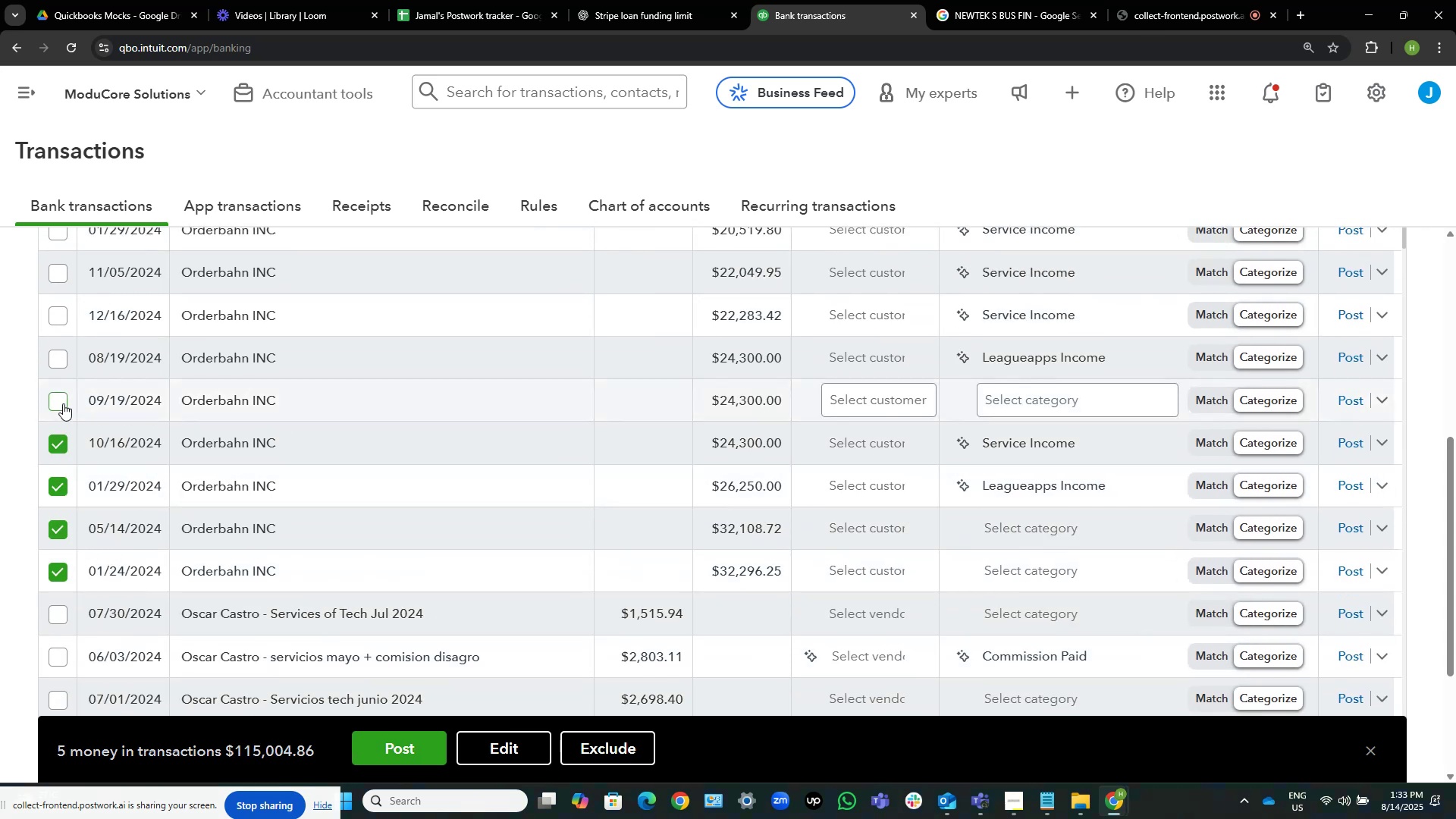 
left_click([62, 402])
 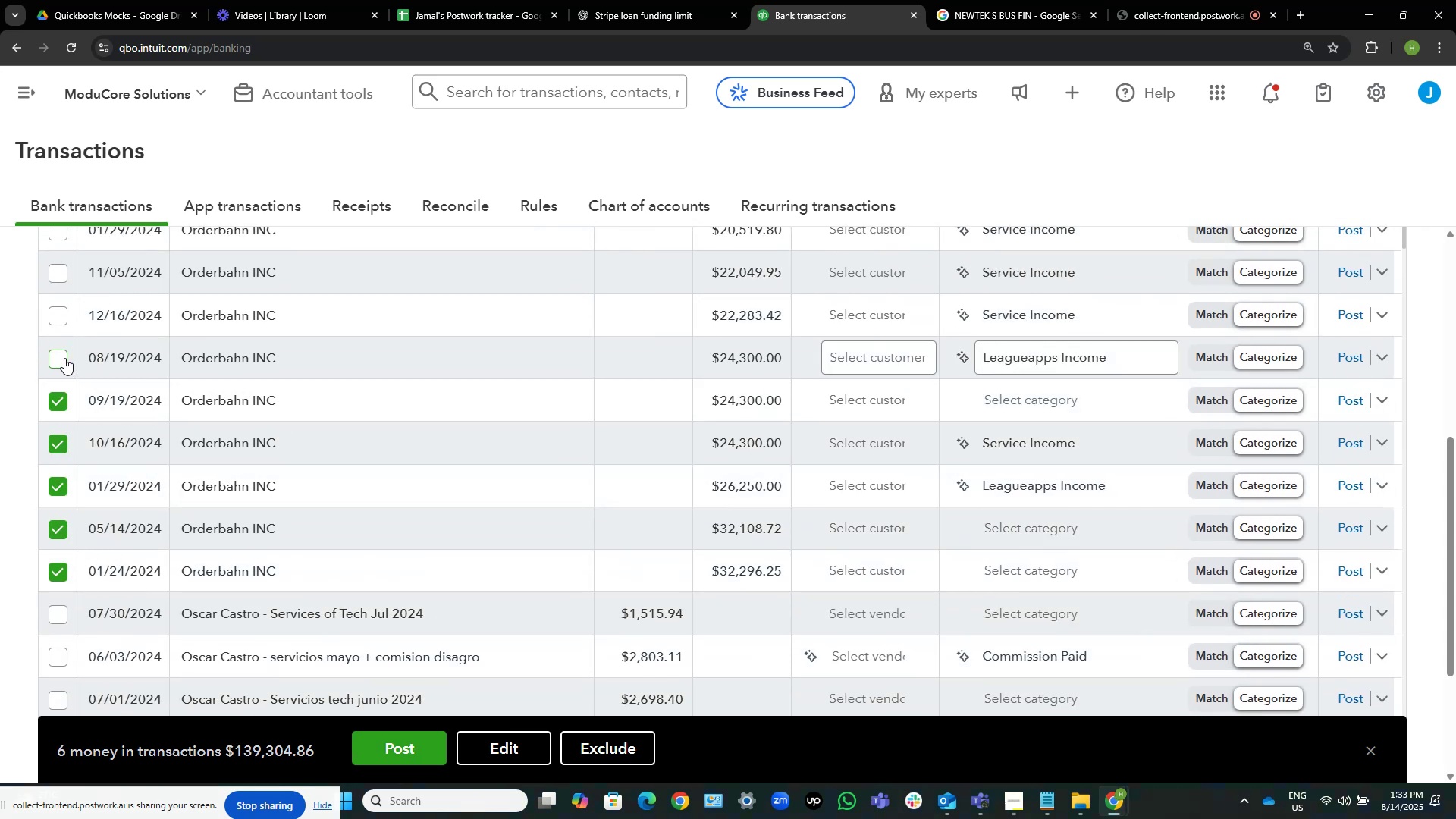 
left_click([64, 358])
 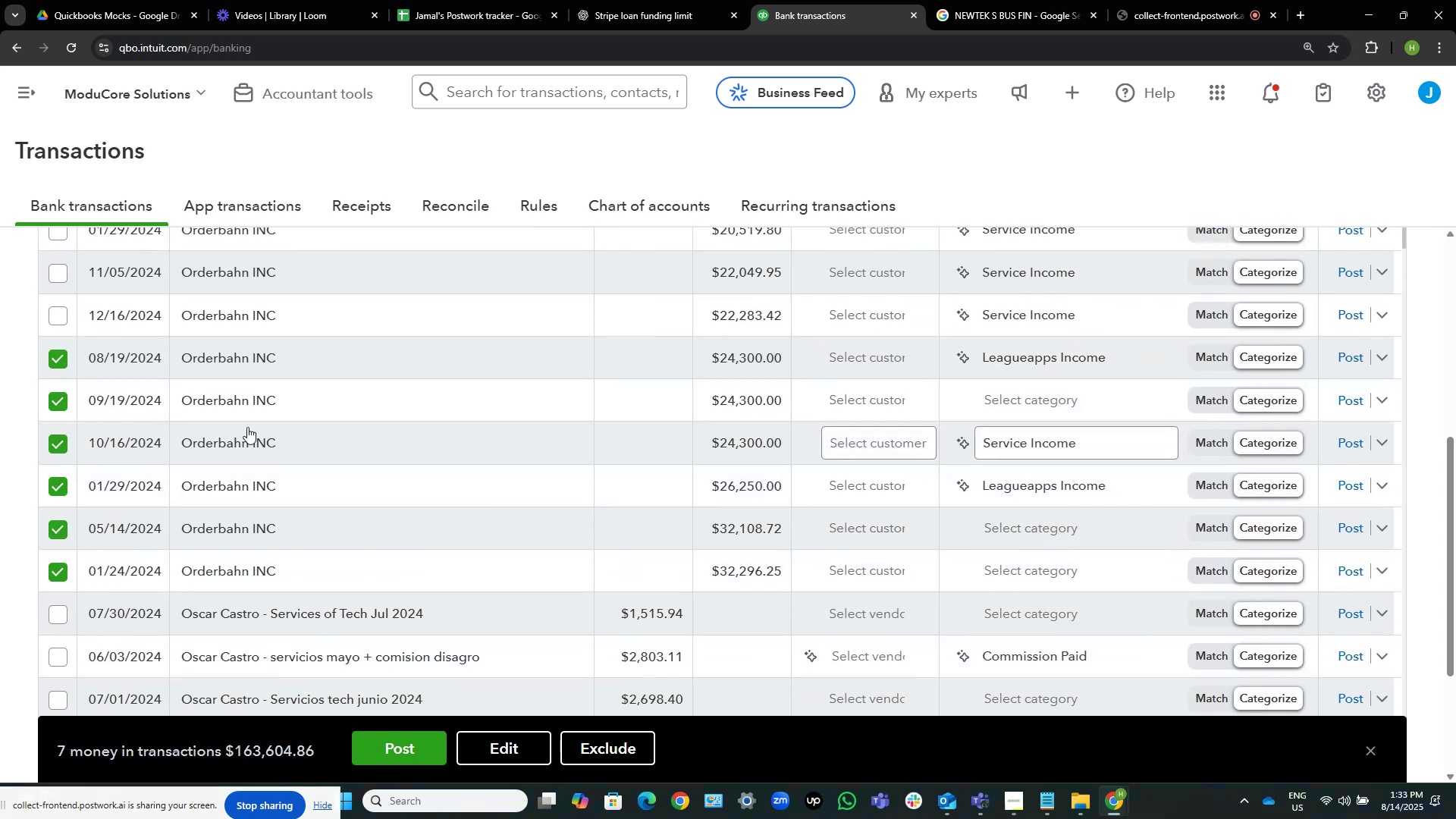 
scroll: coordinate [374, 462], scroll_direction: up, amount: 2.0
 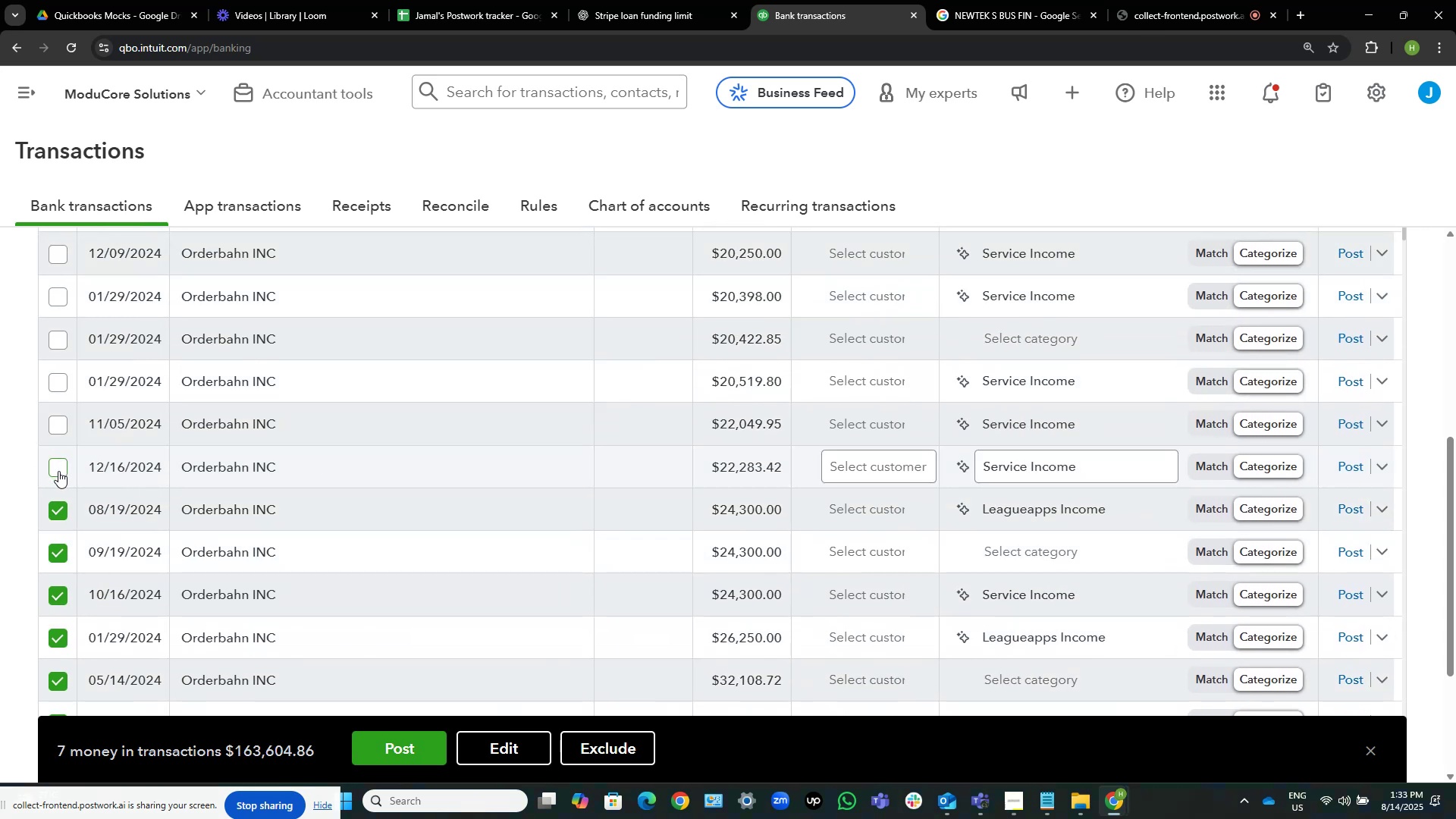 
left_click([59, 469])
 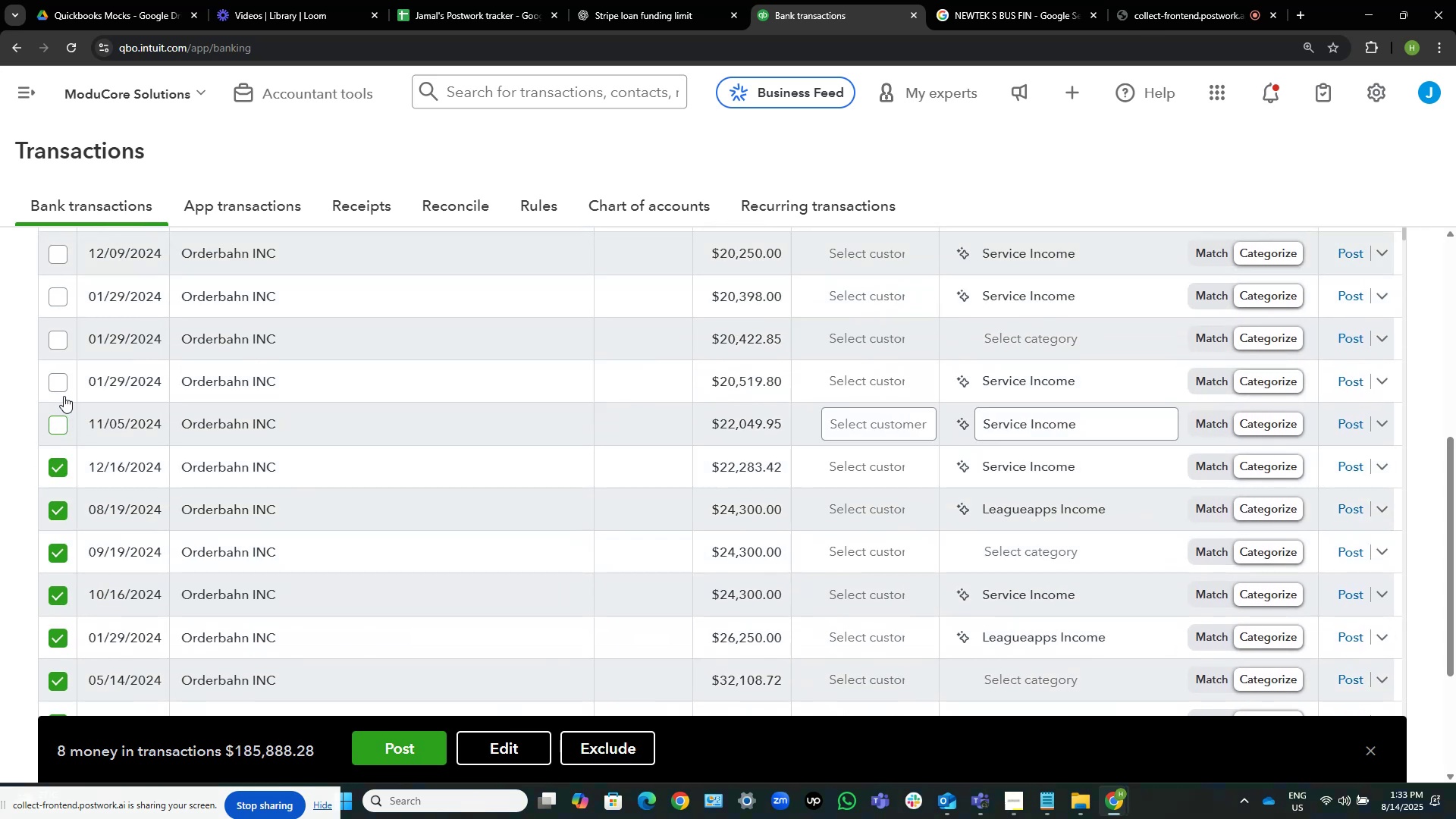 
left_click([59, 383])
 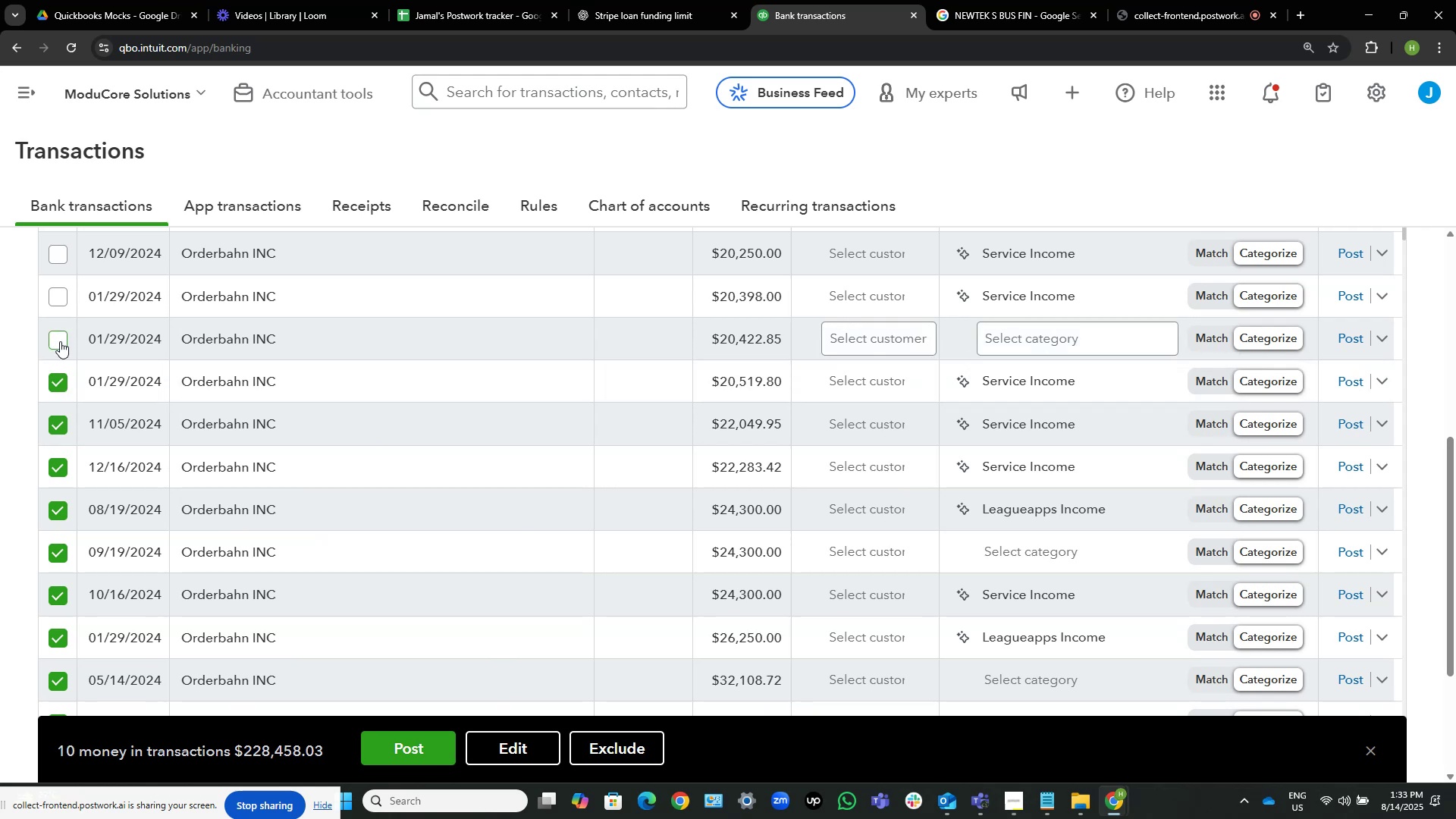 
left_click([58, 339])
 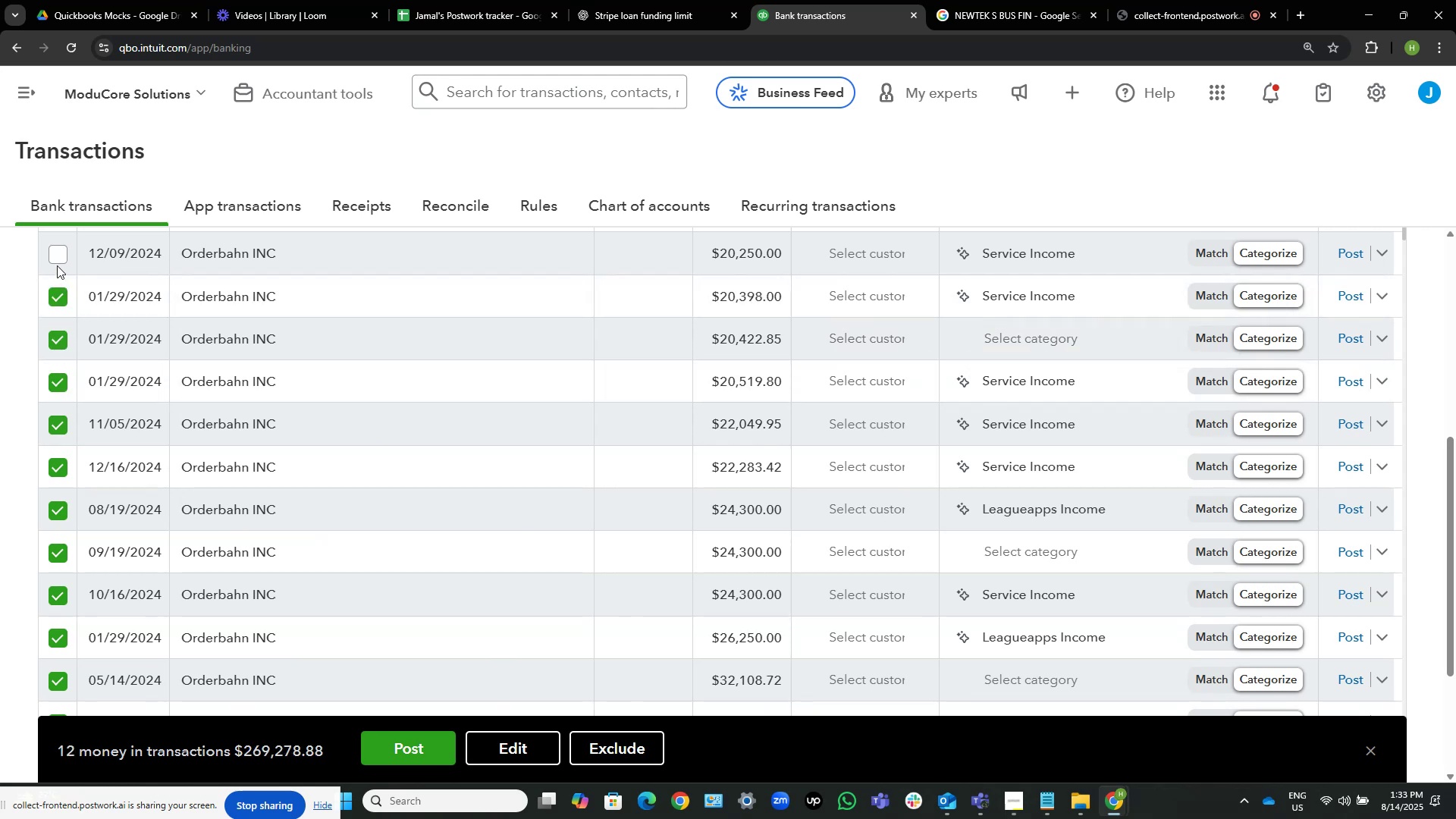 
left_click([55, 256])
 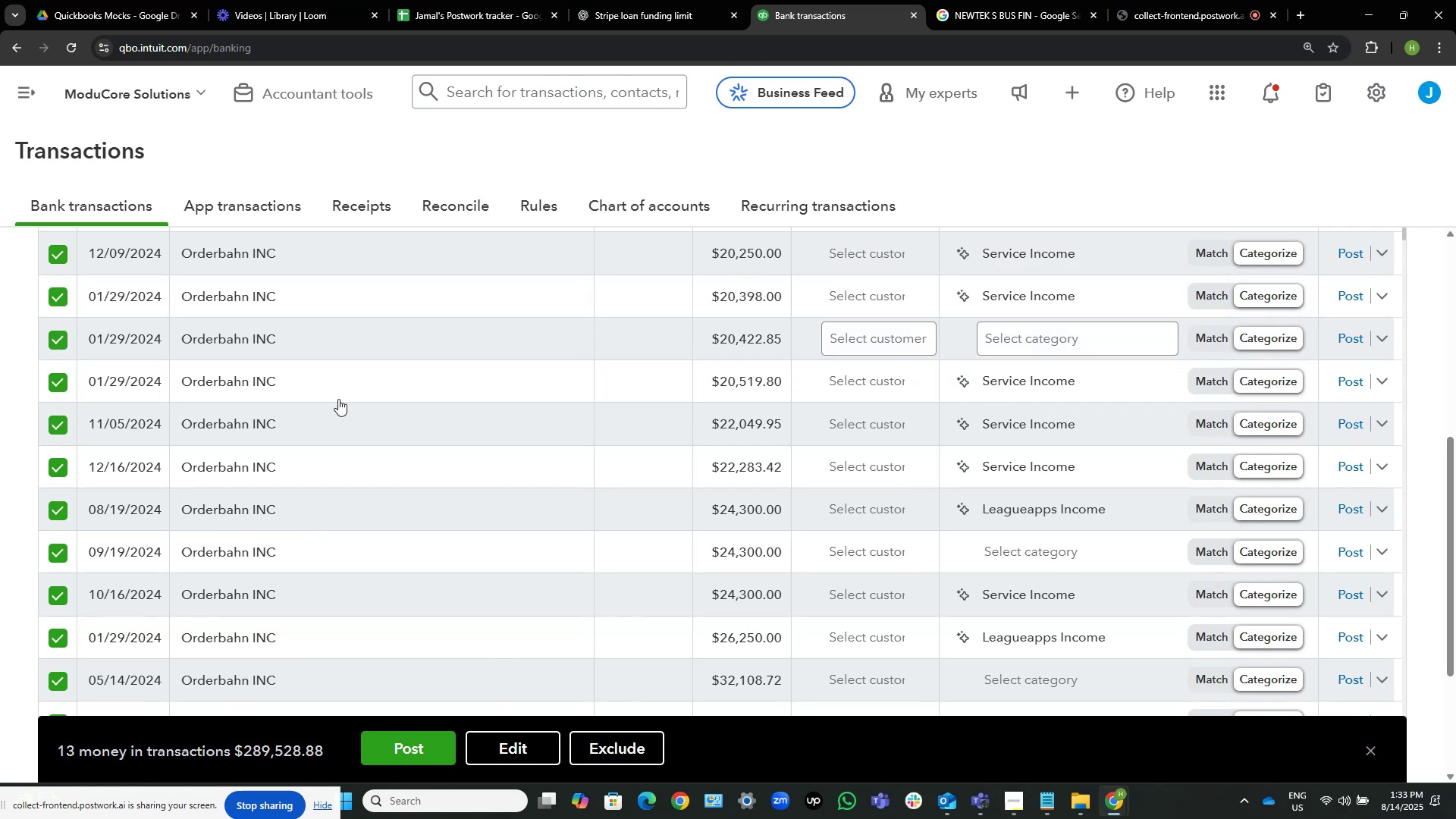 
scroll: coordinate [356, 411], scroll_direction: up, amount: 3.0
 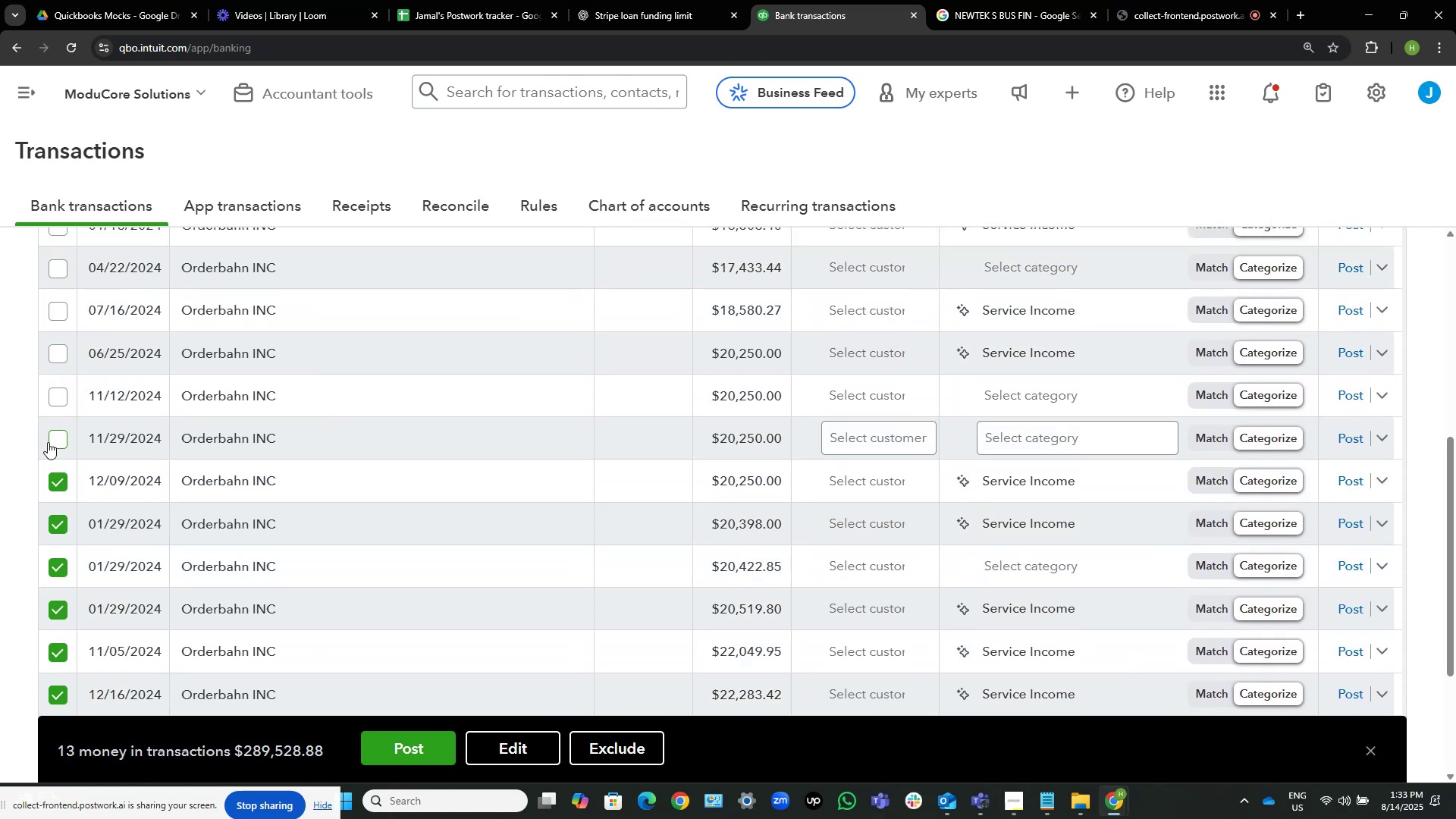 
left_click([53, 442])
 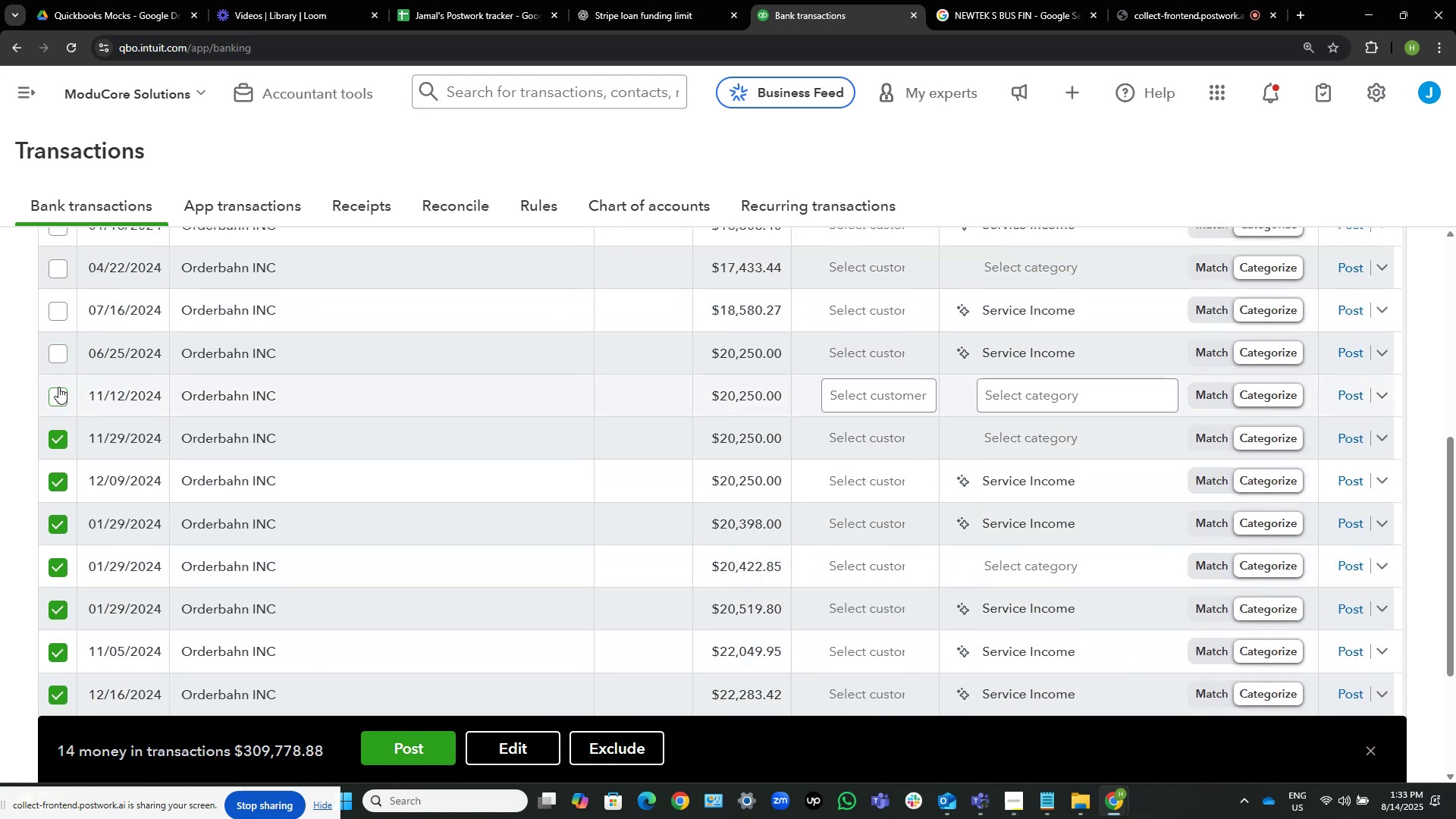 
double_click([58, 387])
 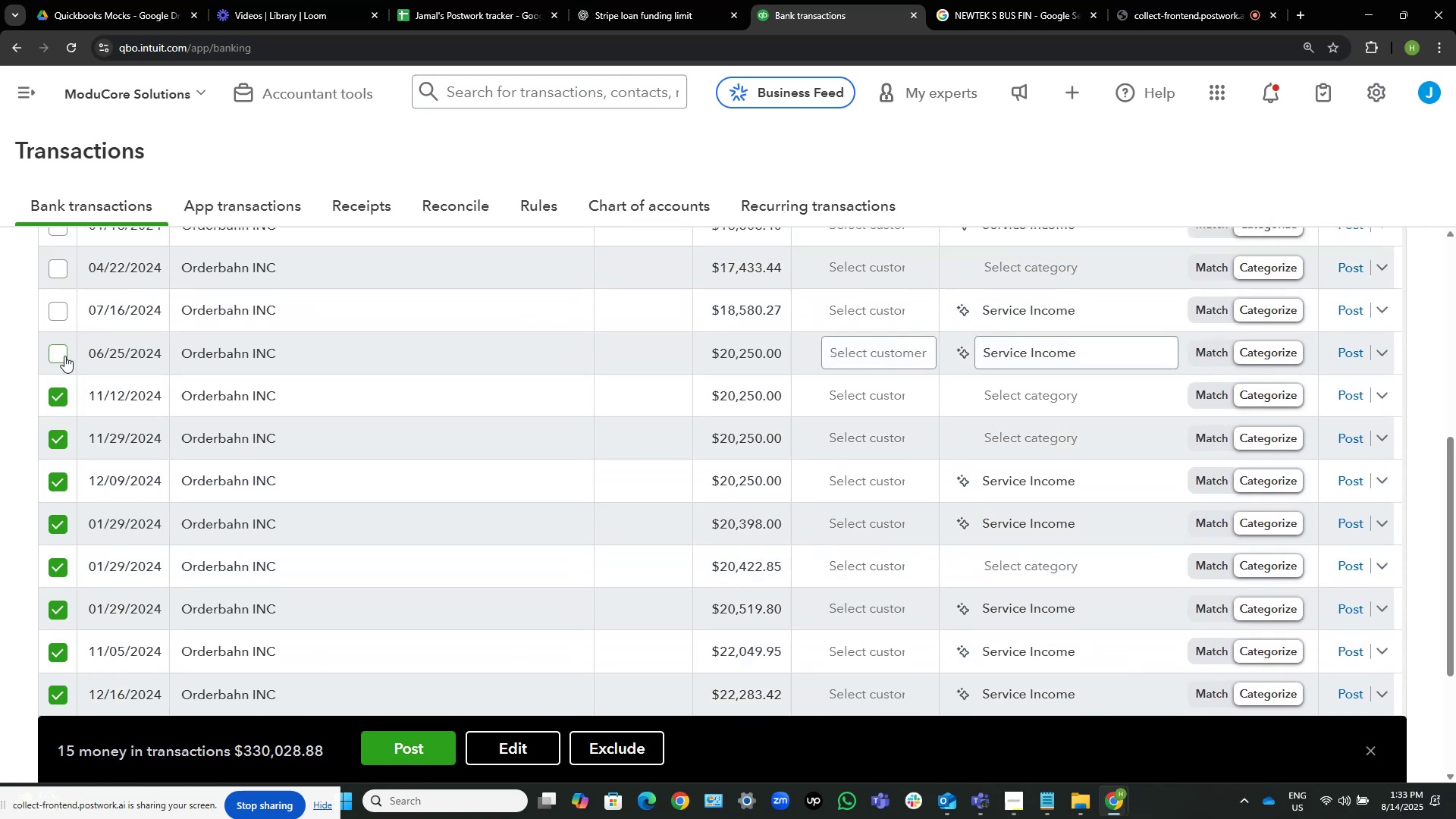 
left_click([61, 354])
 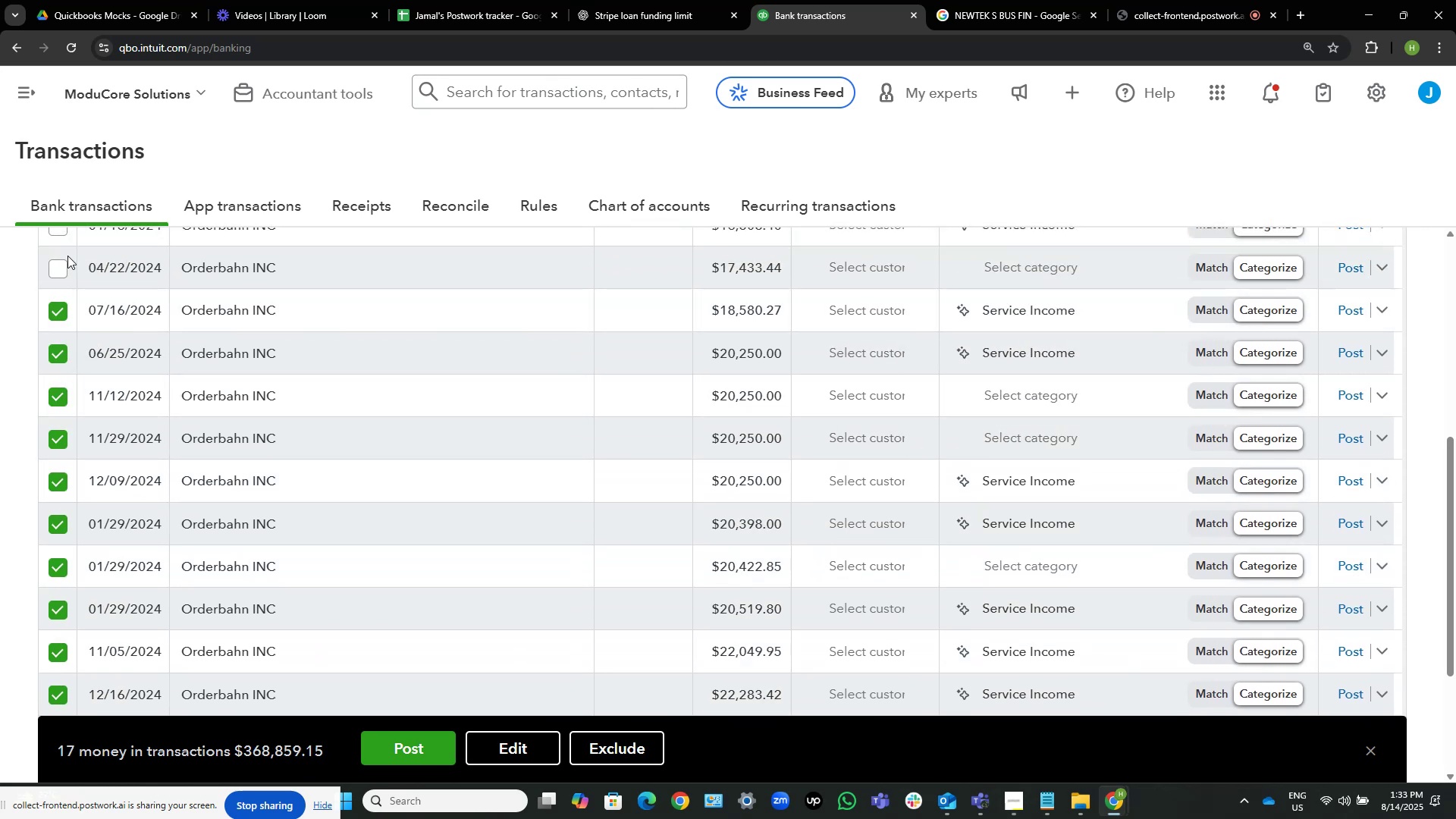 
left_click([59, 266])
 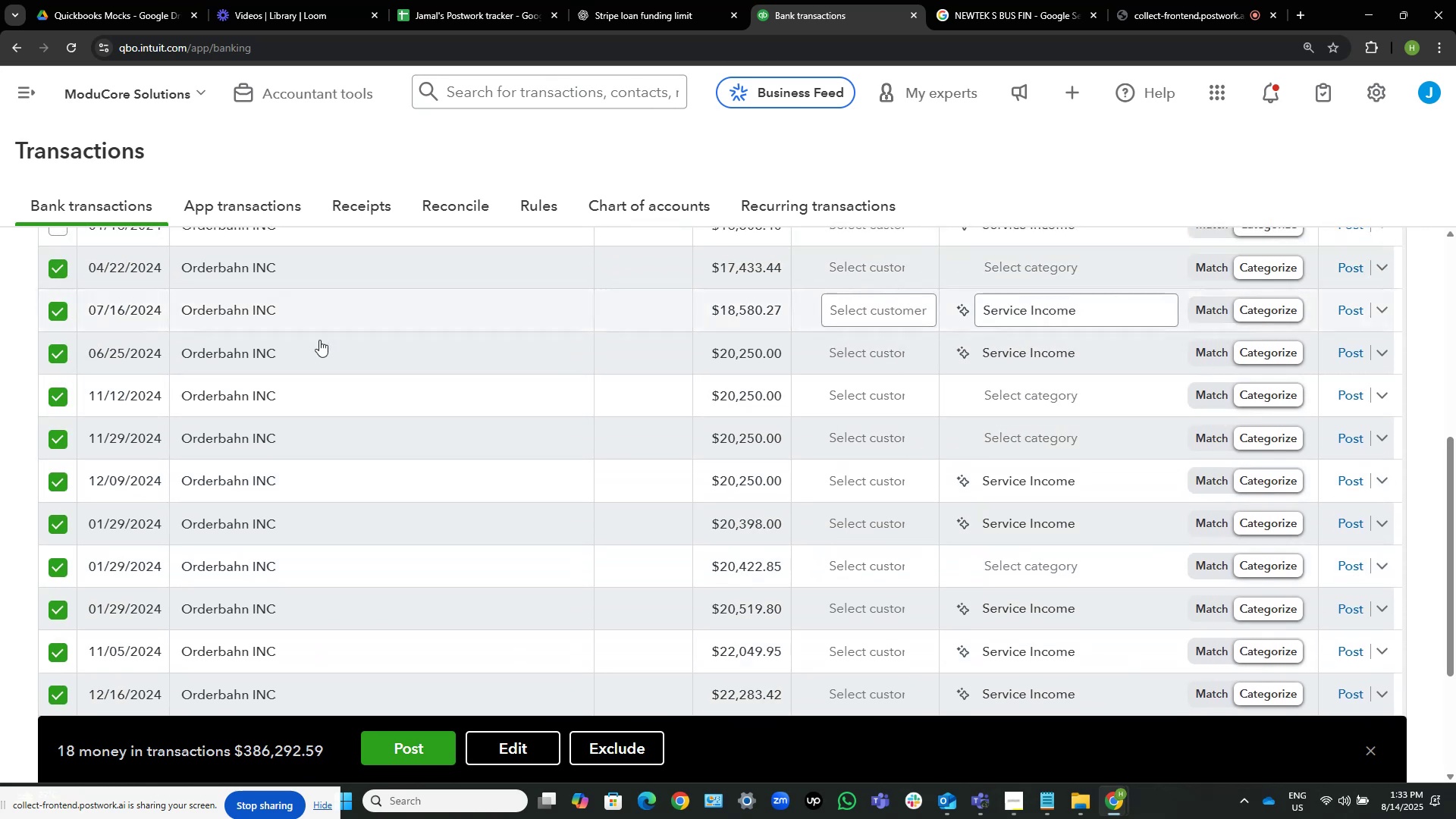 
scroll: coordinate [366, 375], scroll_direction: up, amount: 3.0
 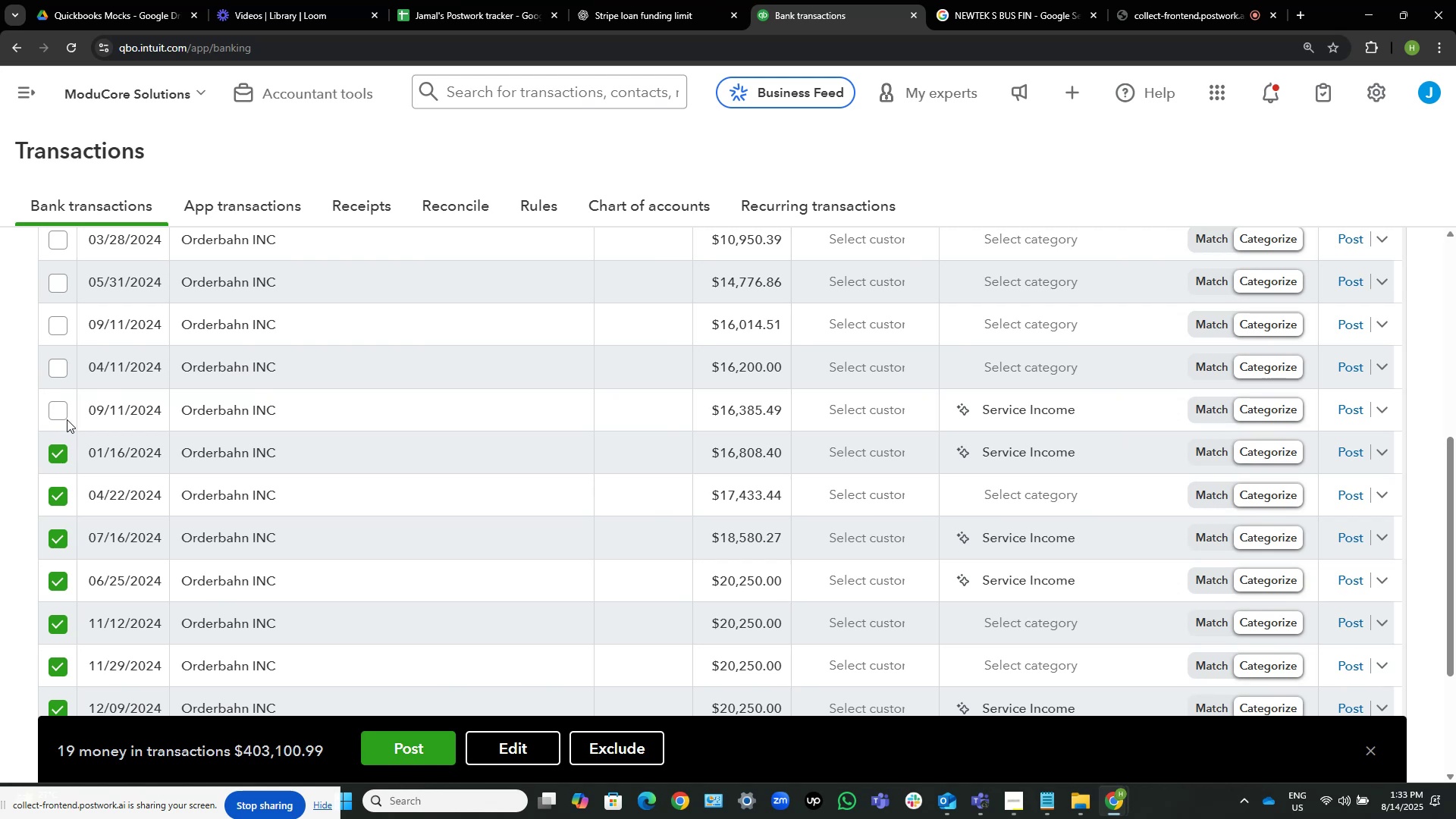 
left_click([62, 414])
 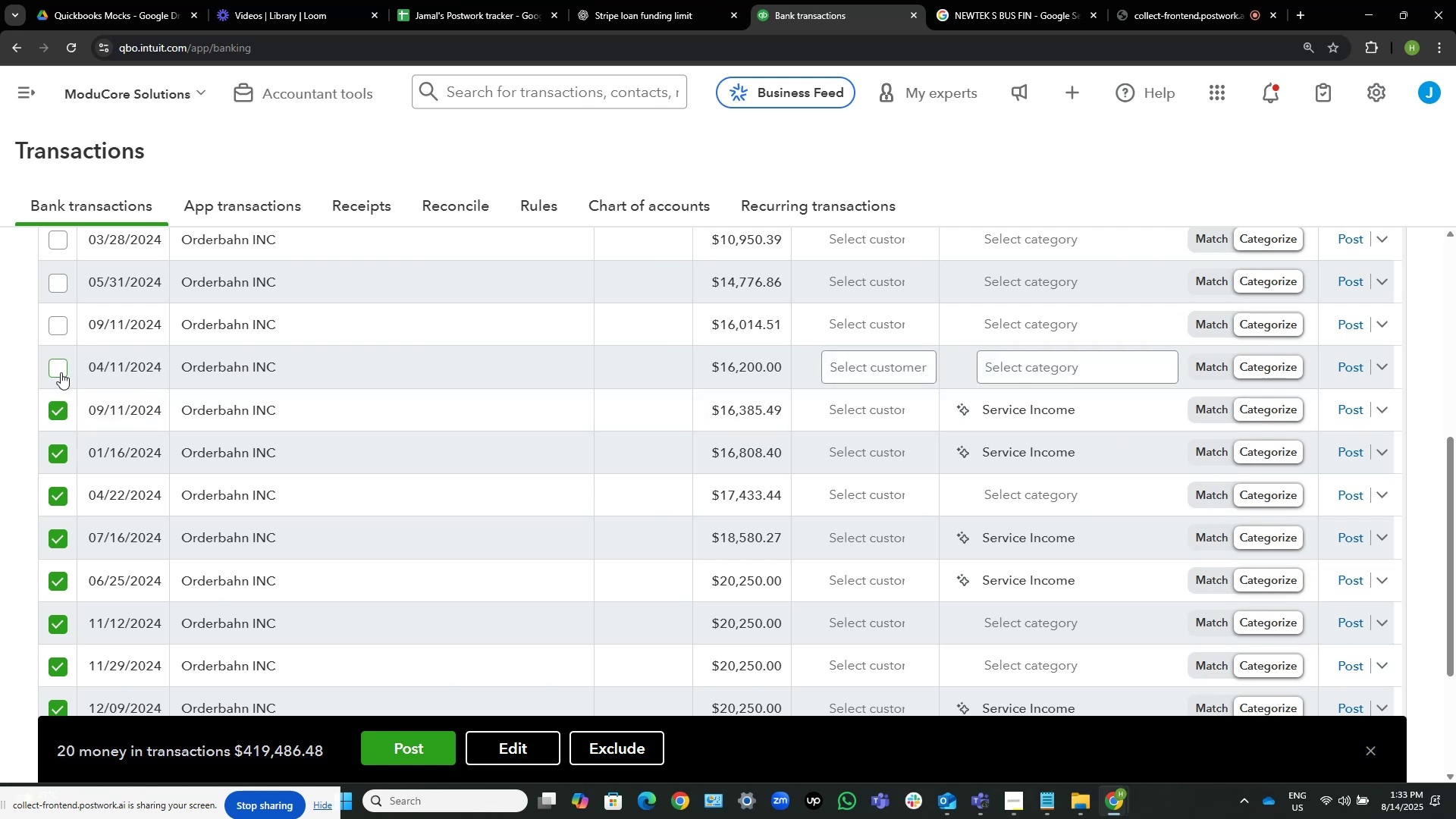 
left_click([60, 370])
 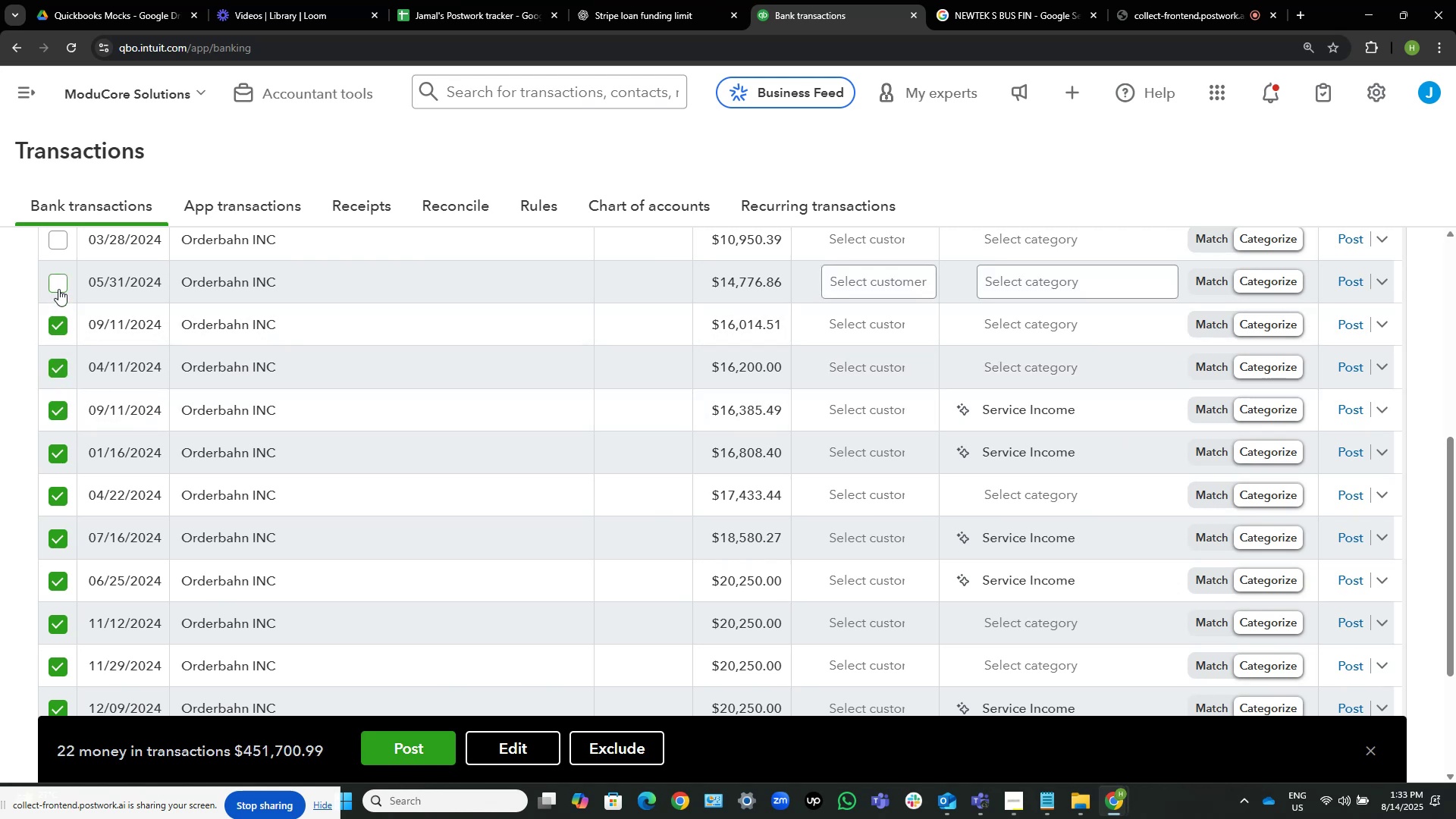 
left_click([58, 281])
 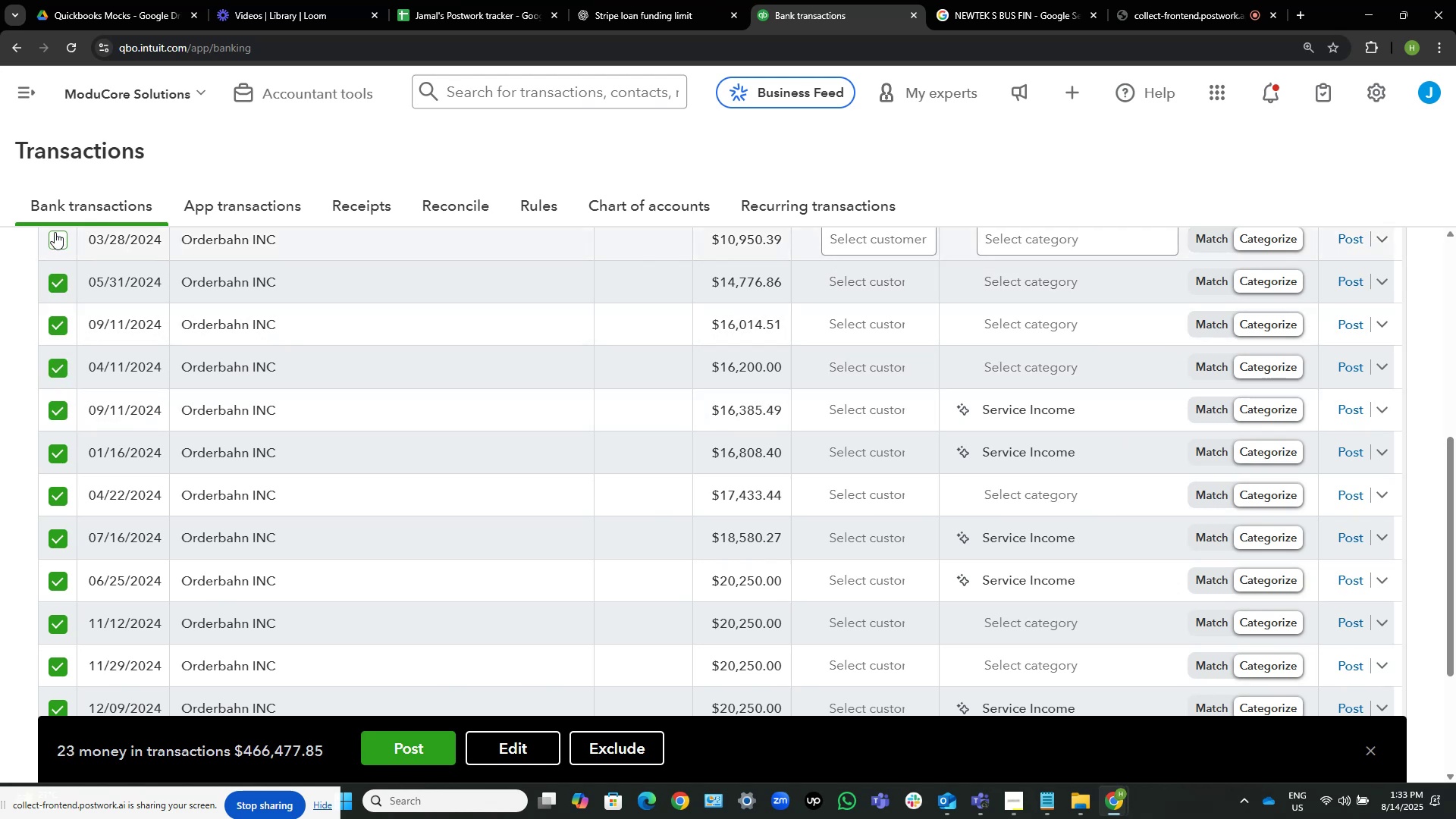 
left_click([55, 232])
 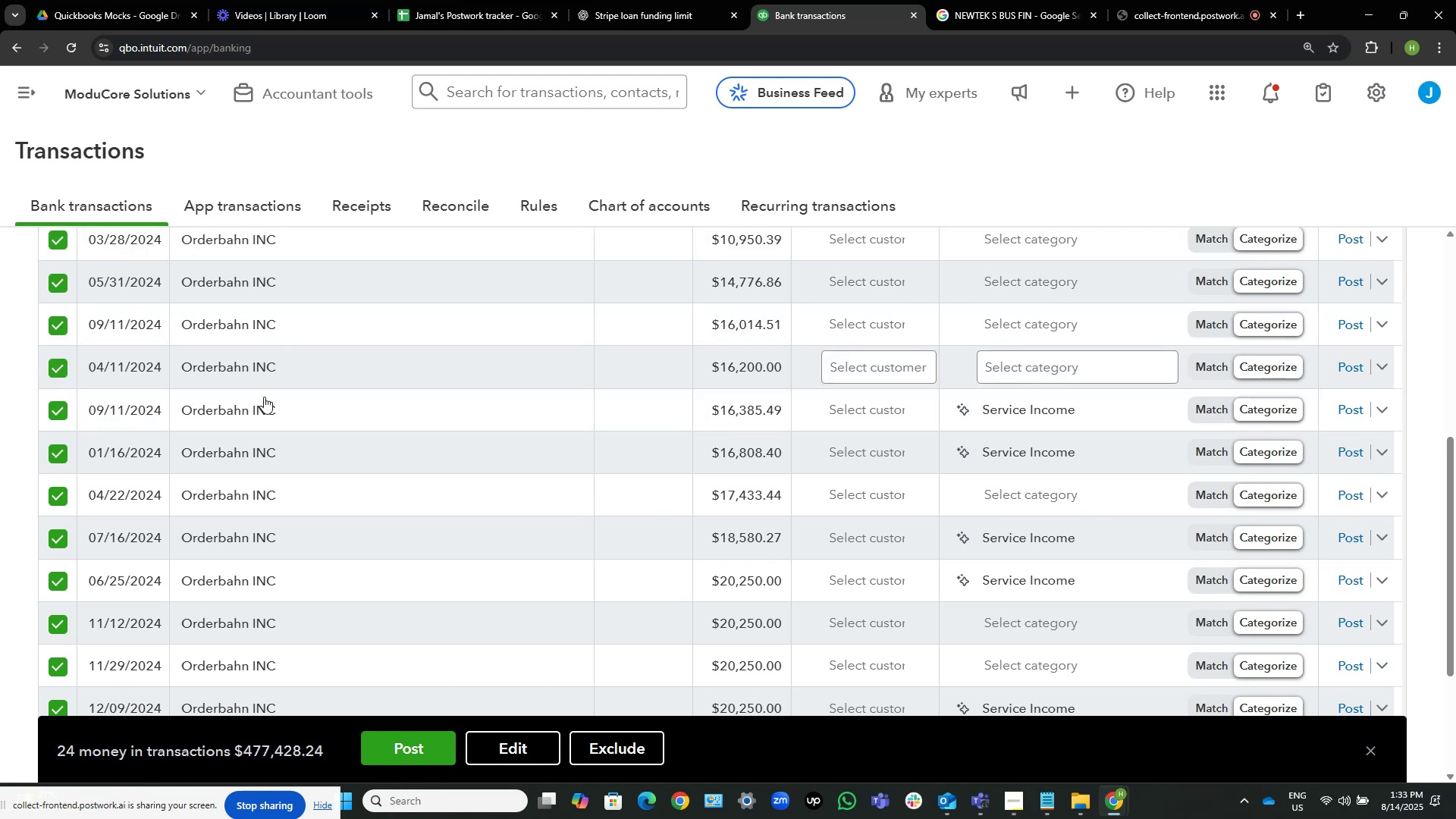 
scroll: coordinate [541, 444], scroll_direction: up, amount: 6.0
 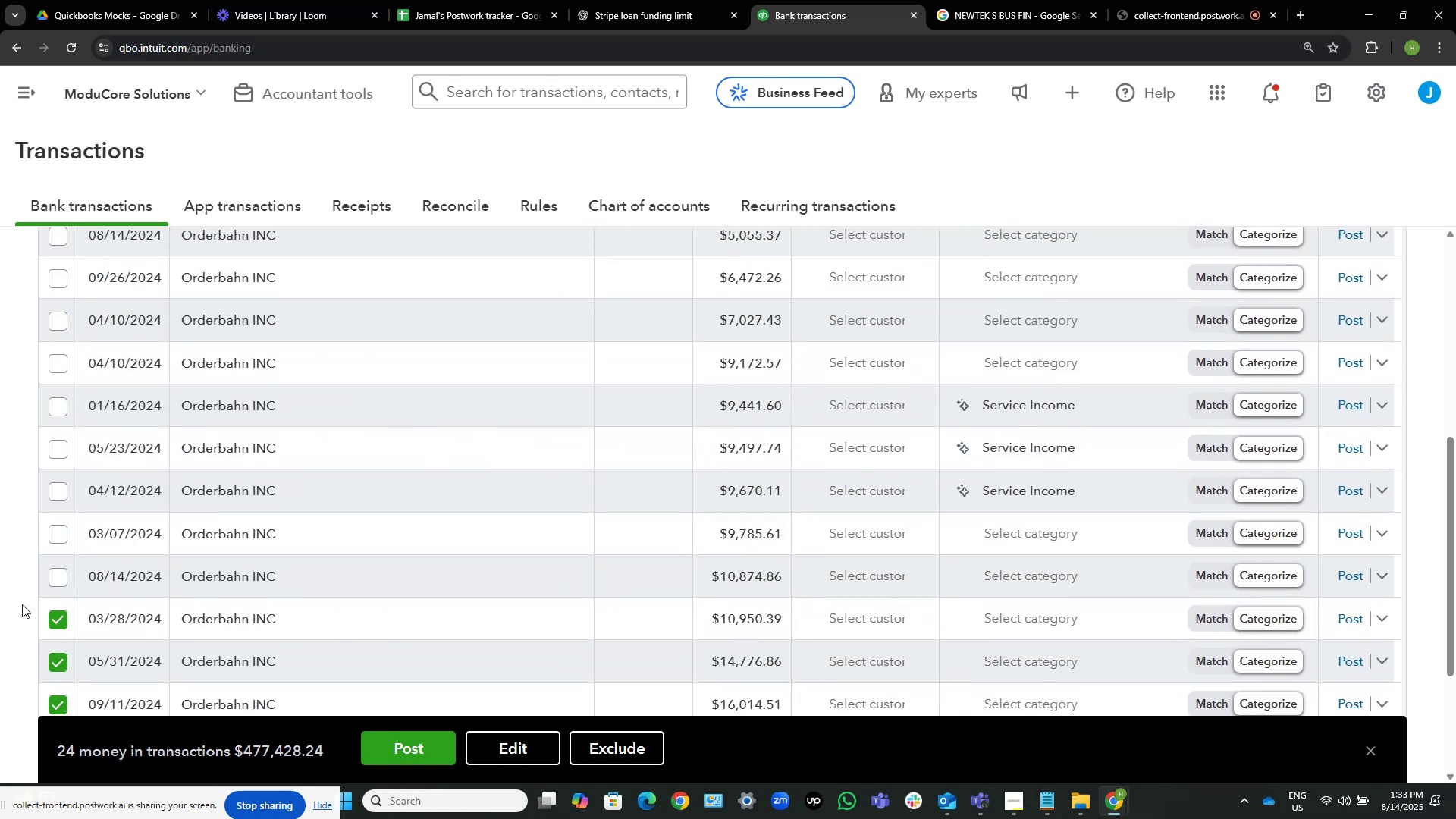 
left_click([56, 576])
 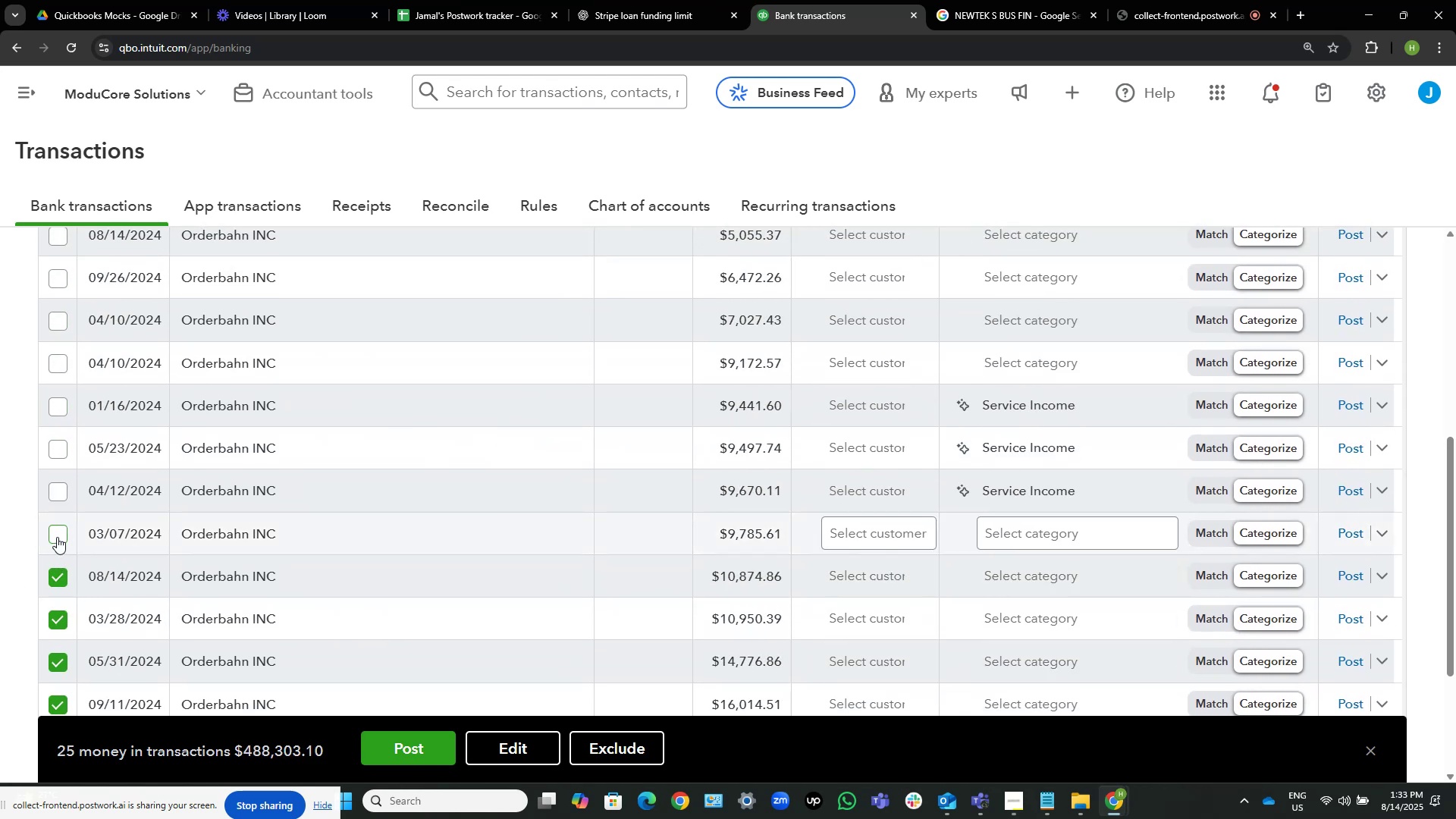 
left_click([57, 537])
 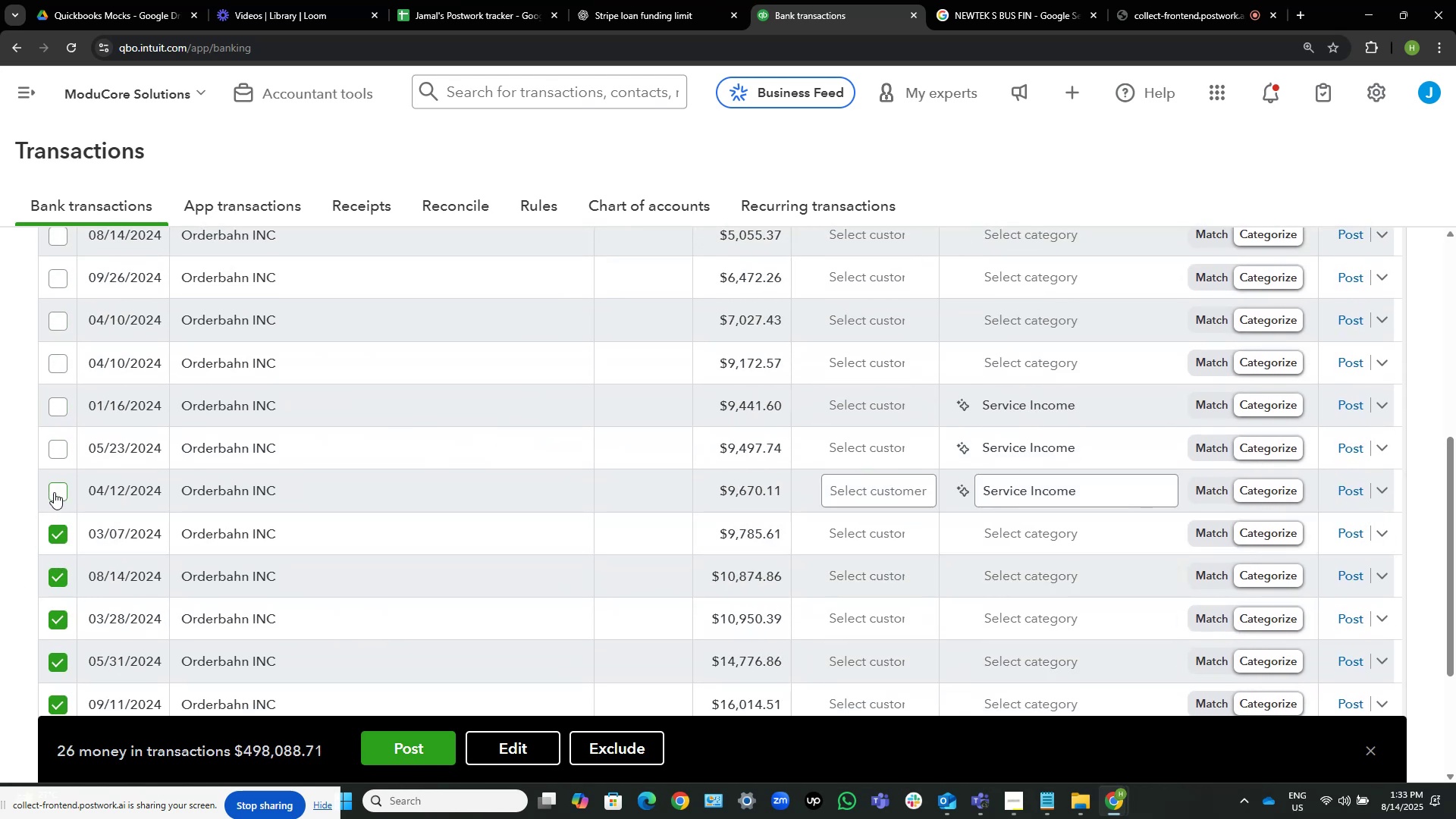 
left_click([54, 492])
 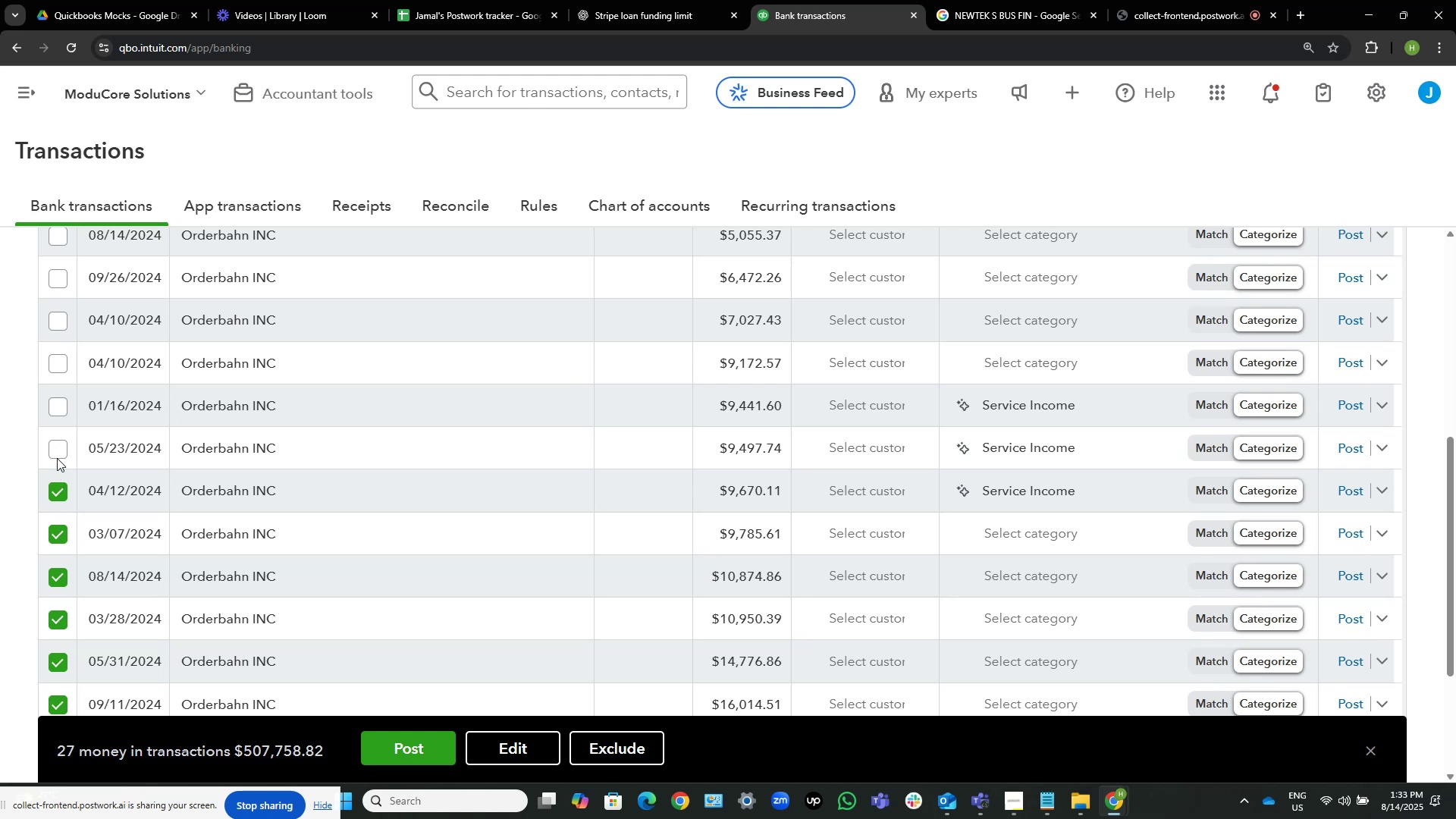 
left_click([57, 458])
 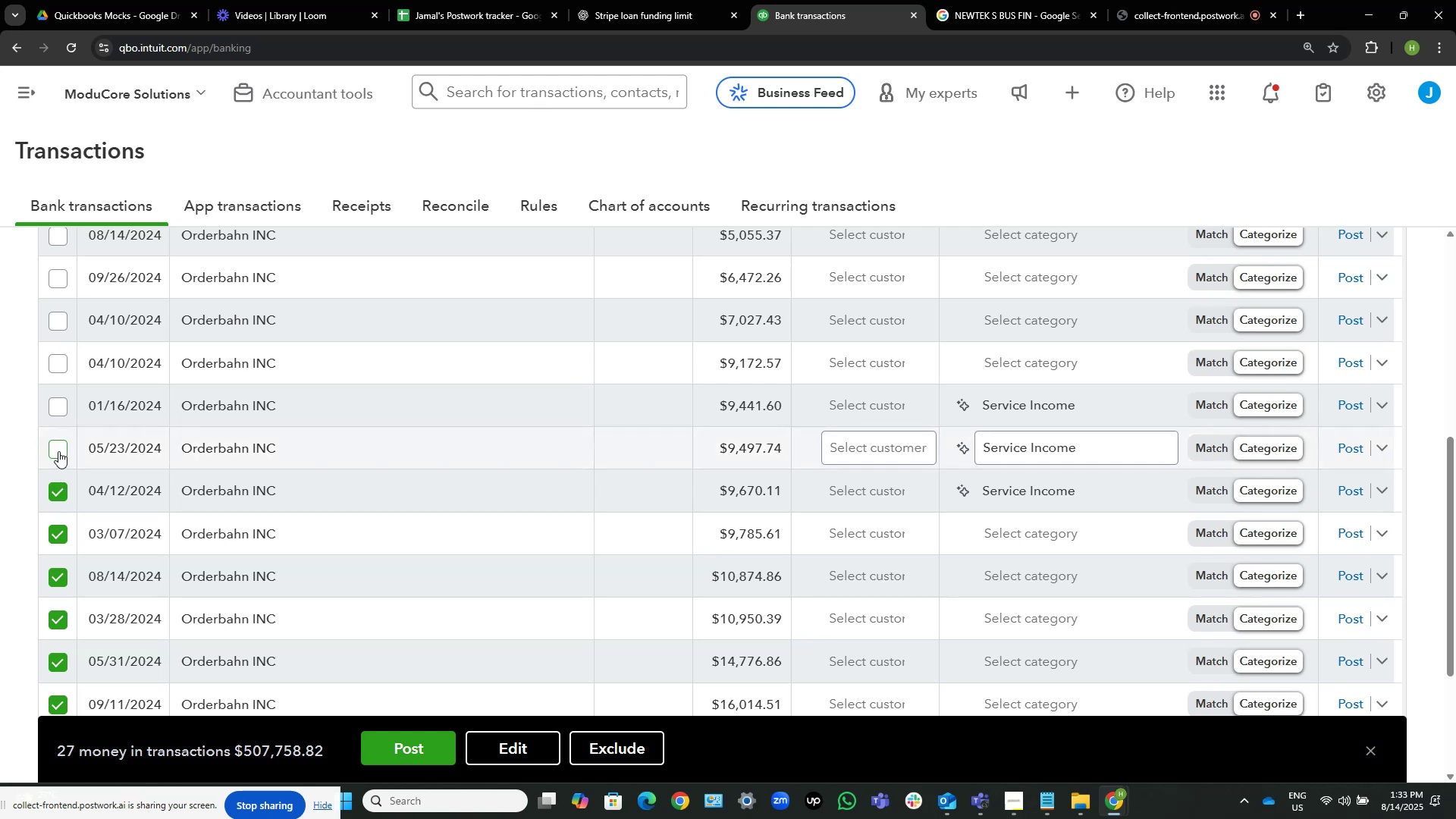 
left_click([58, 451])
 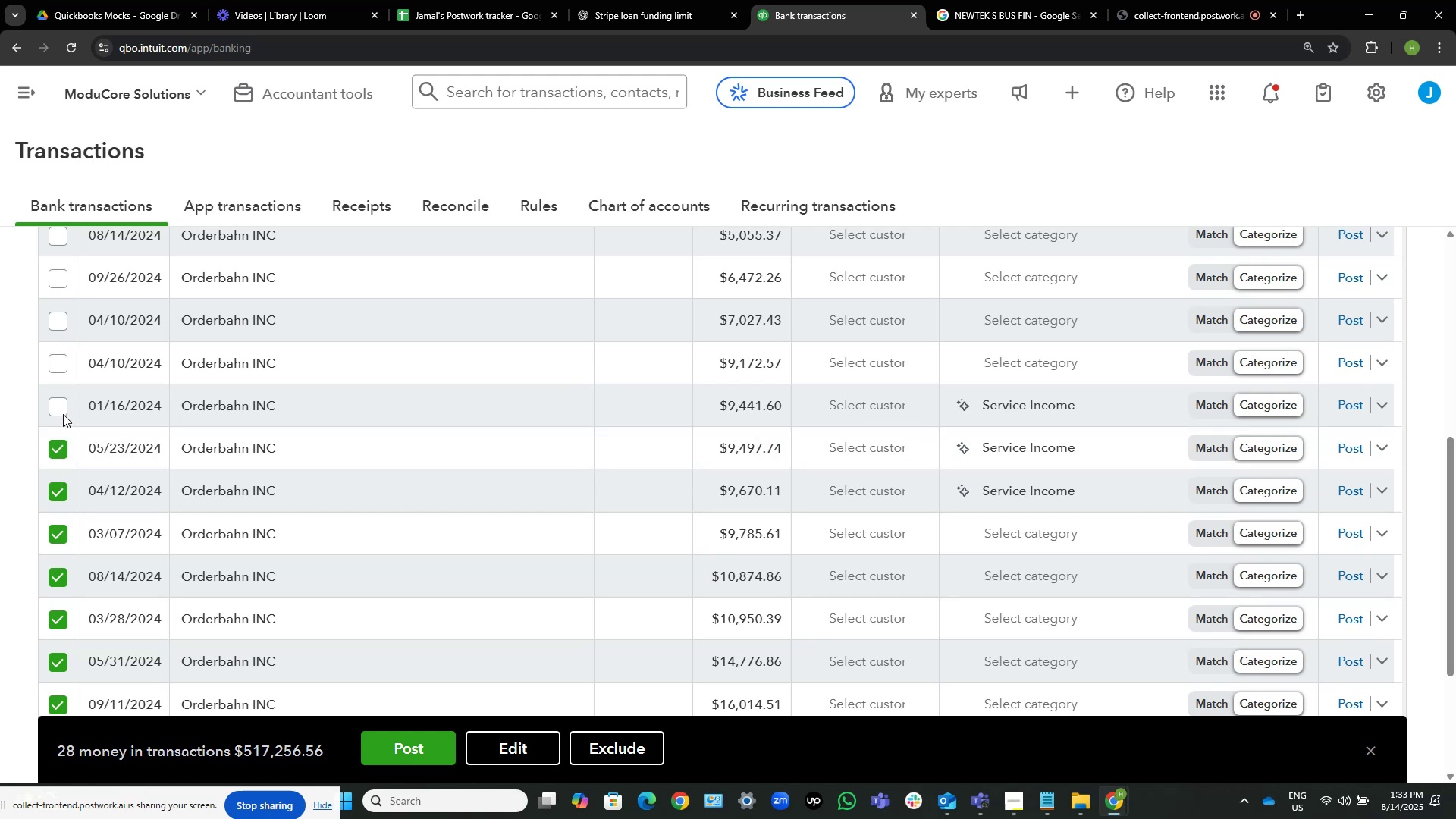 
left_click([61, 406])
 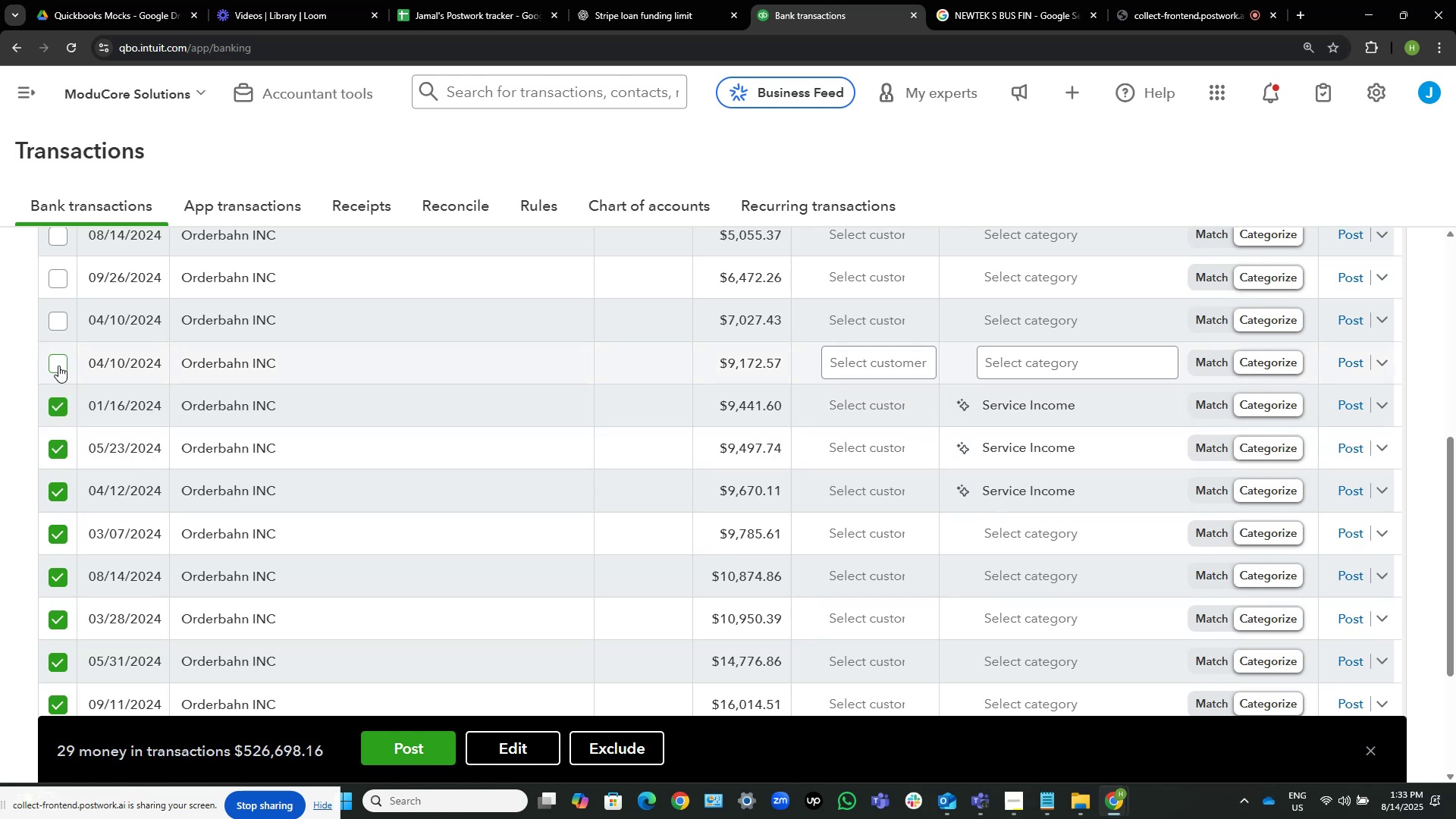 
left_click([58, 365])
 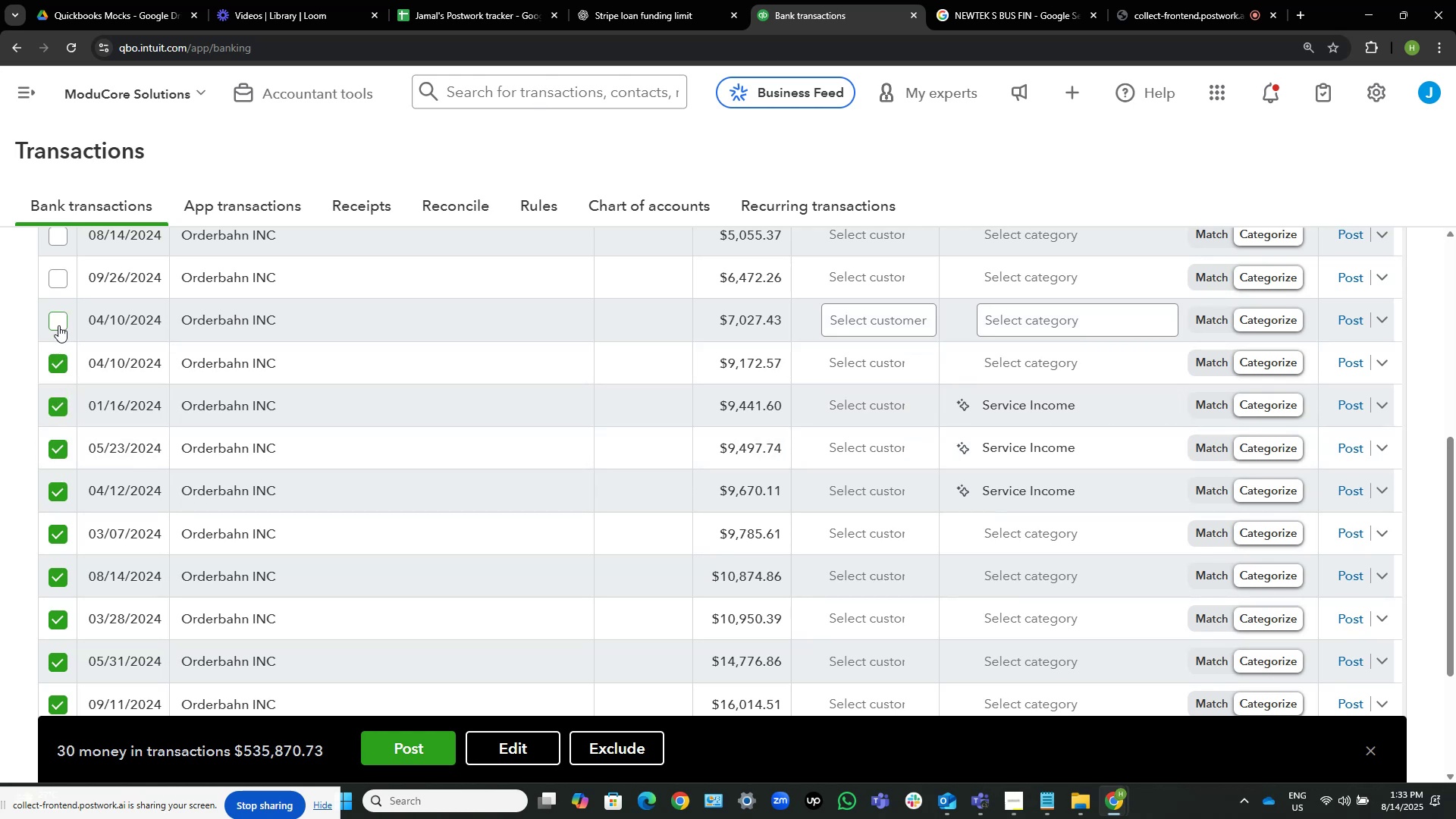 
left_click([57, 318])
 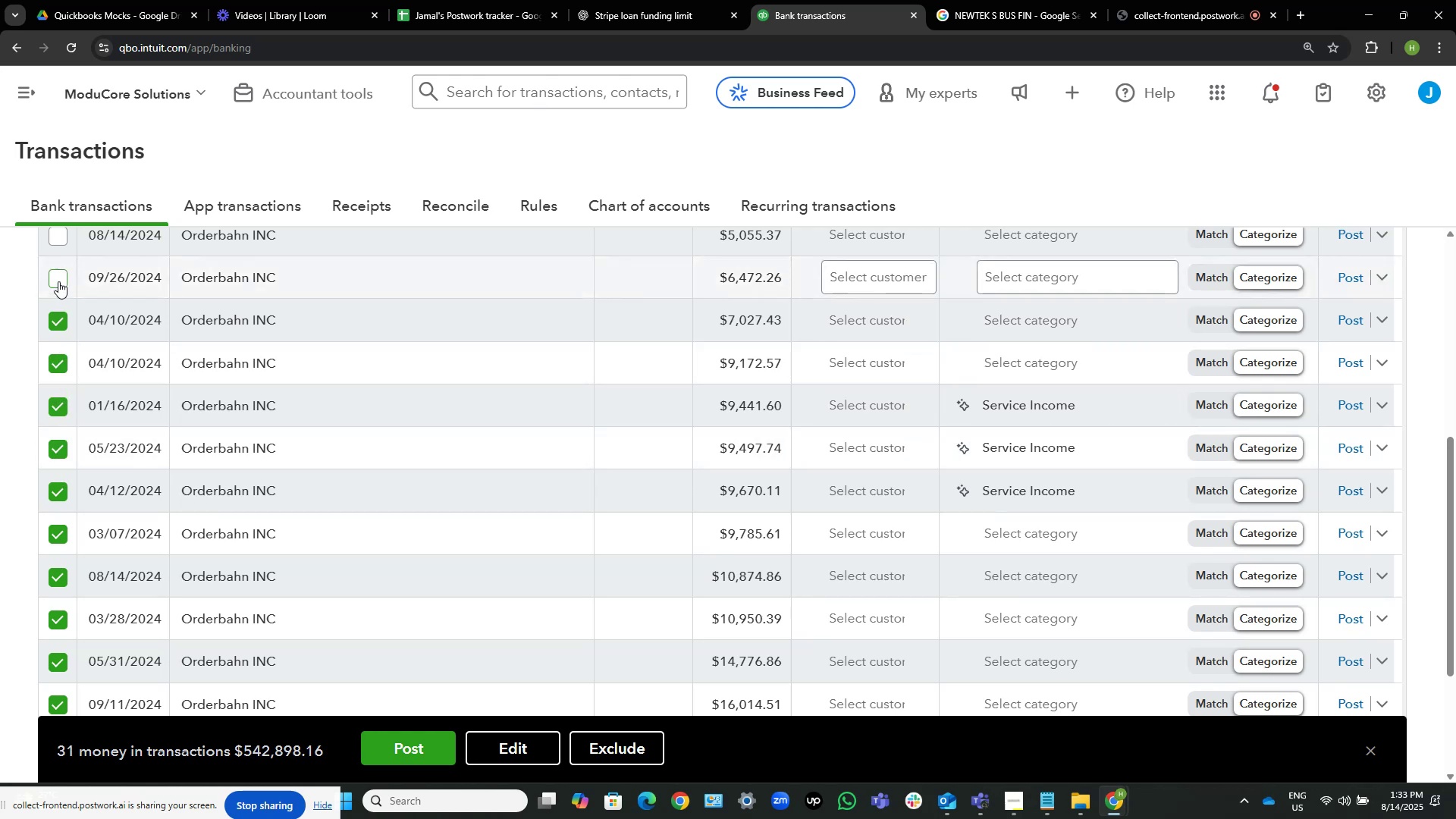 
left_click([59, 280])
 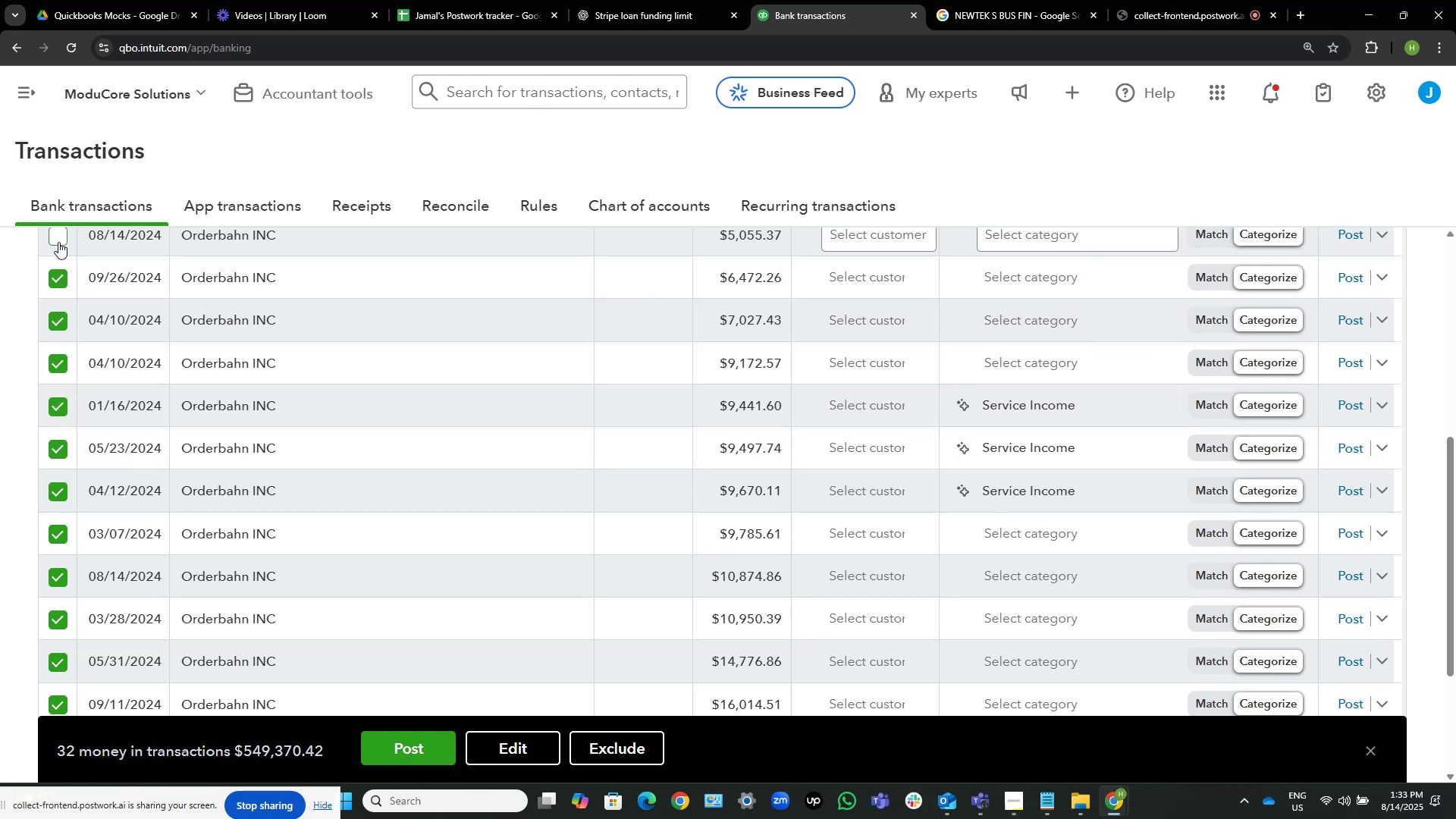 
left_click([58, 241])
 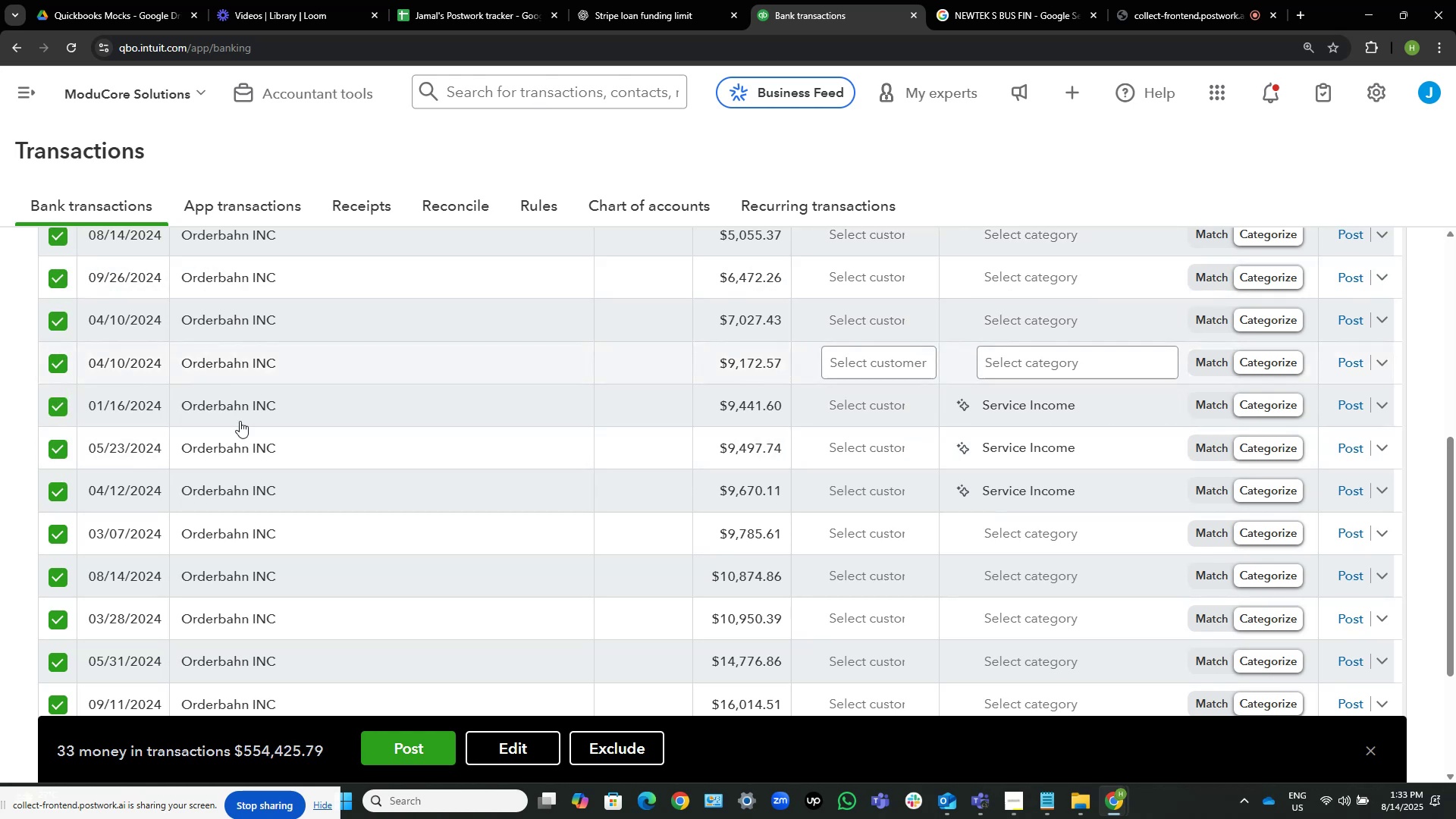 
scroll: coordinate [542, 467], scroll_direction: up, amount: 7.0
 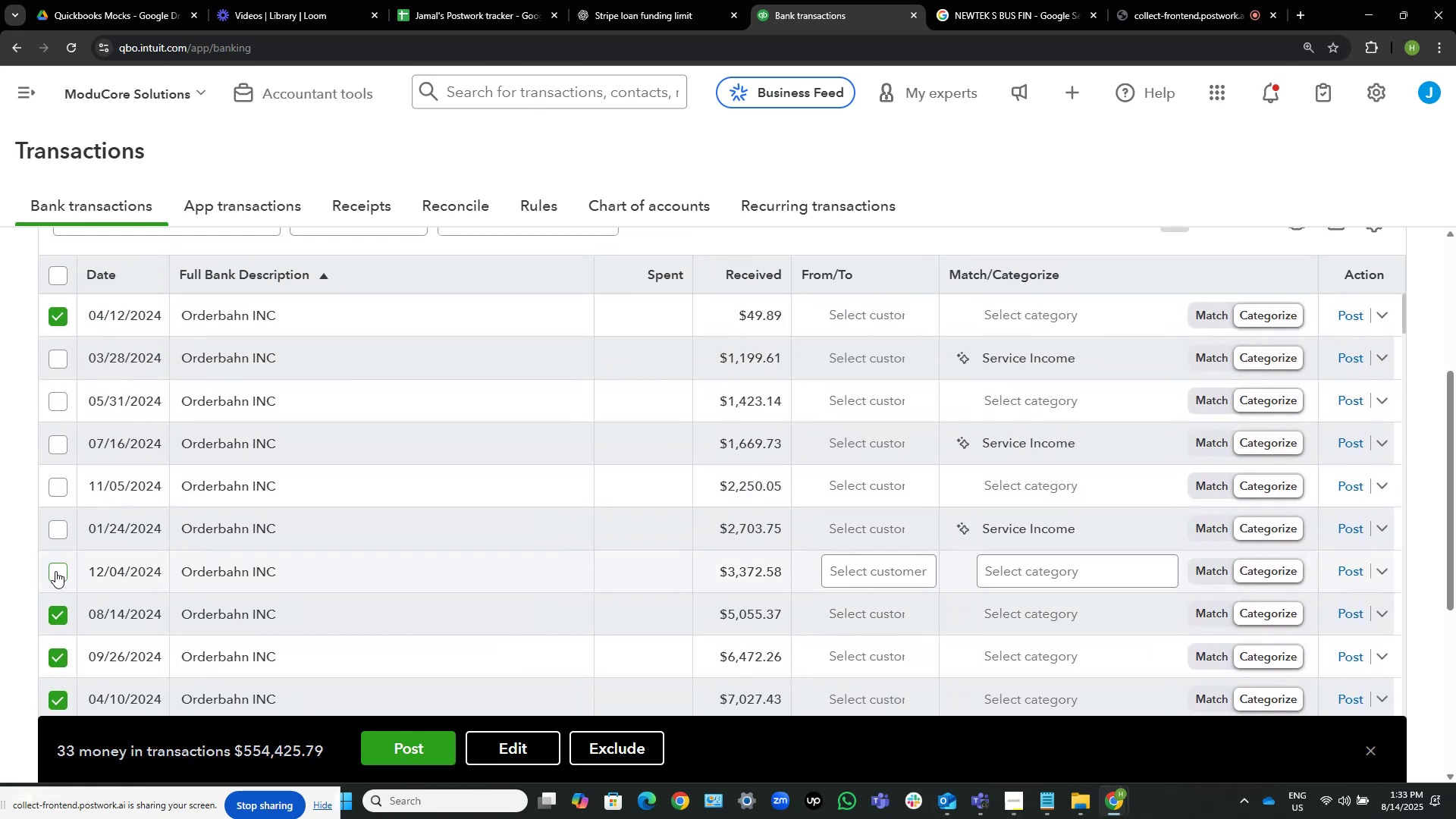 
left_click([55, 532])
 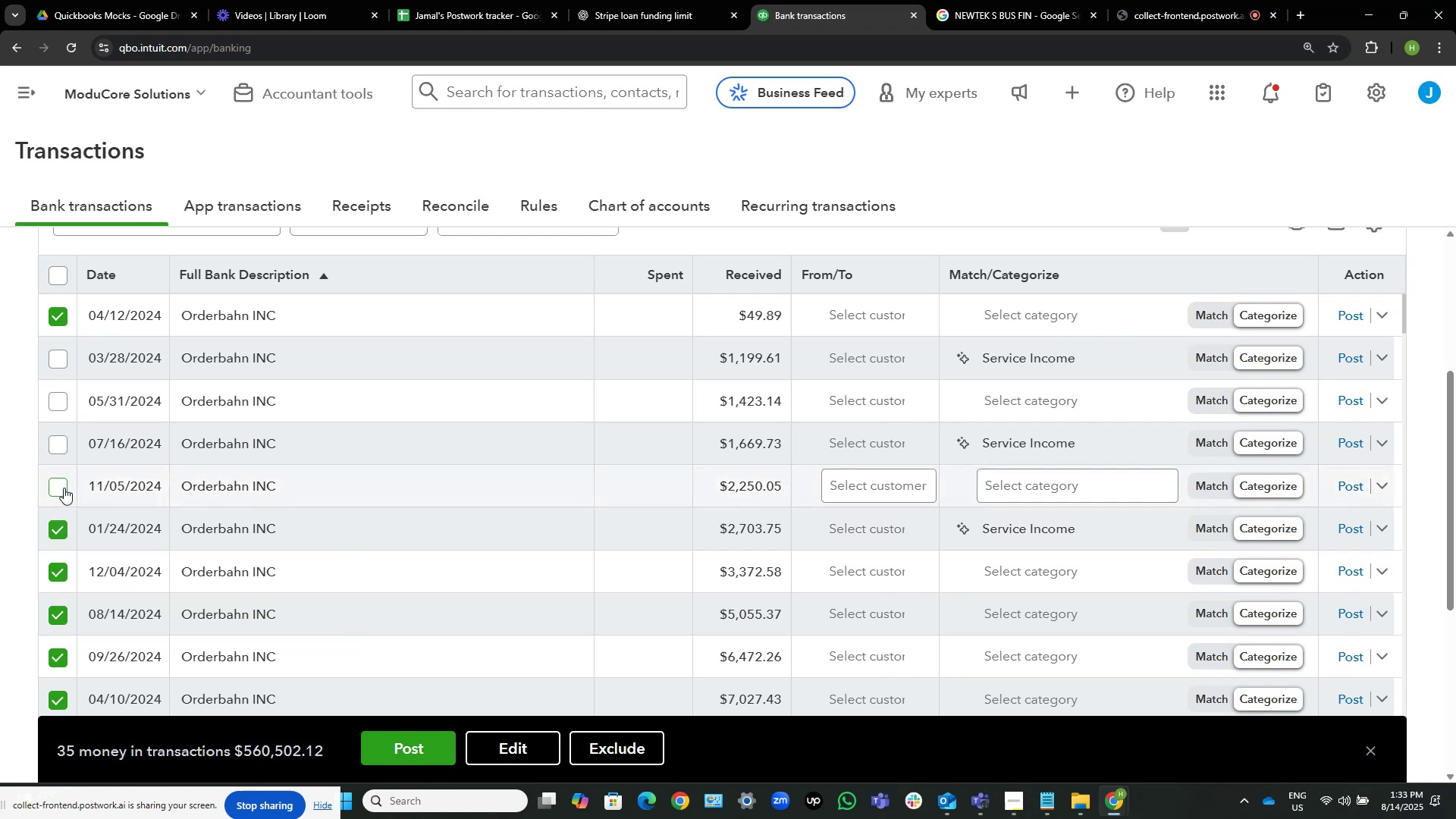 
left_click([64, 488])
 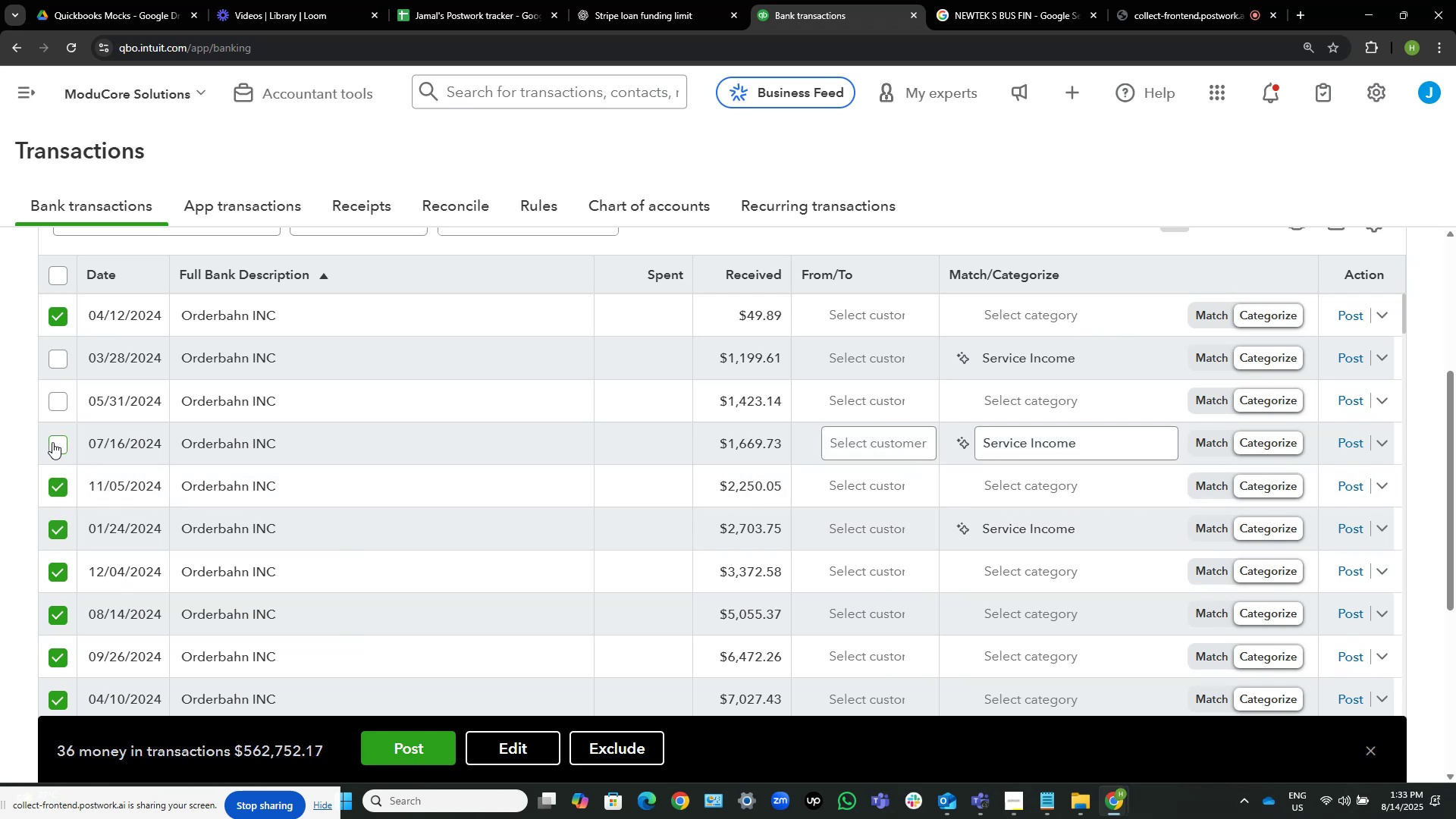 
left_click([60, 400])
 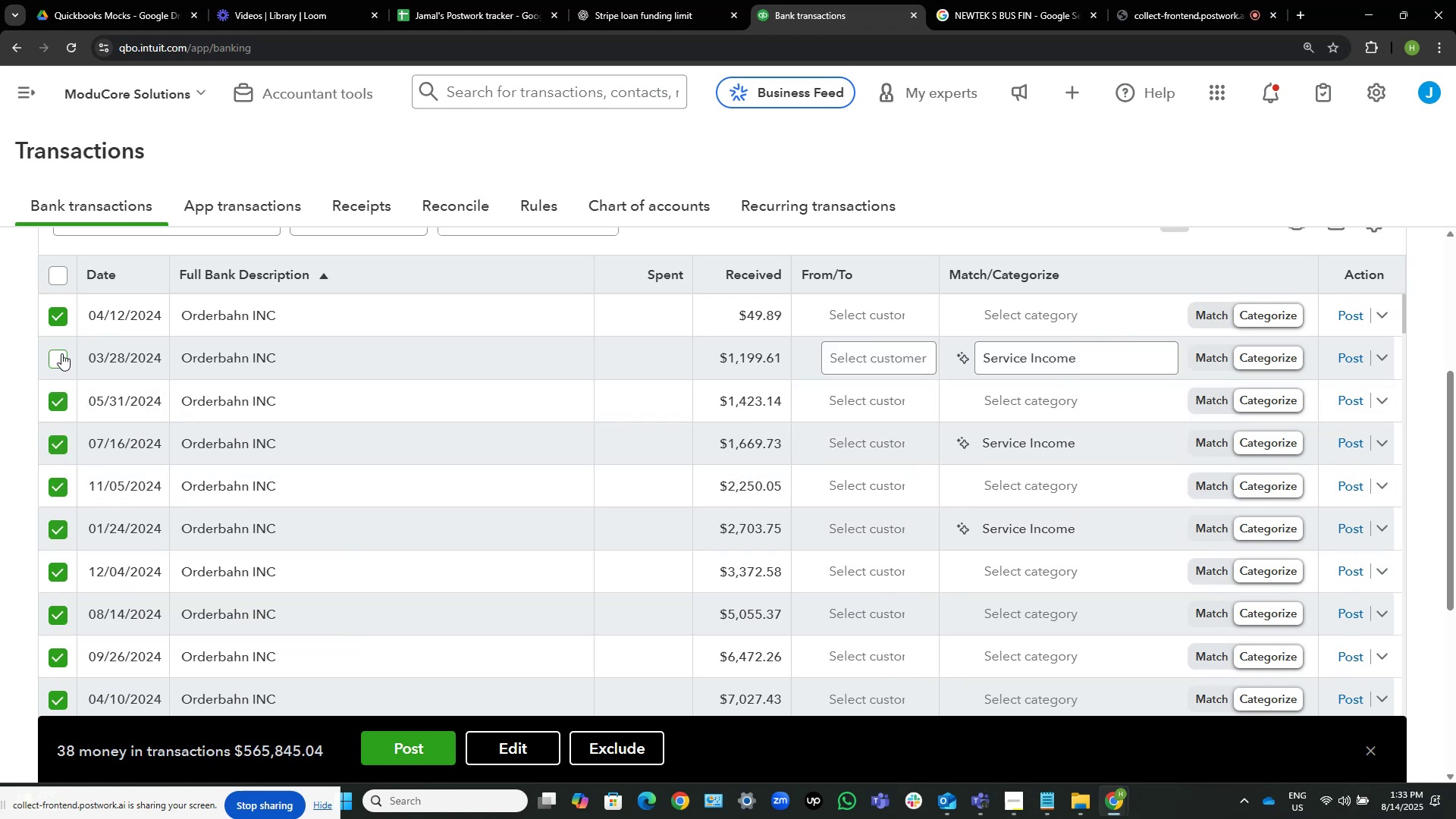 
left_click([61, 353])
 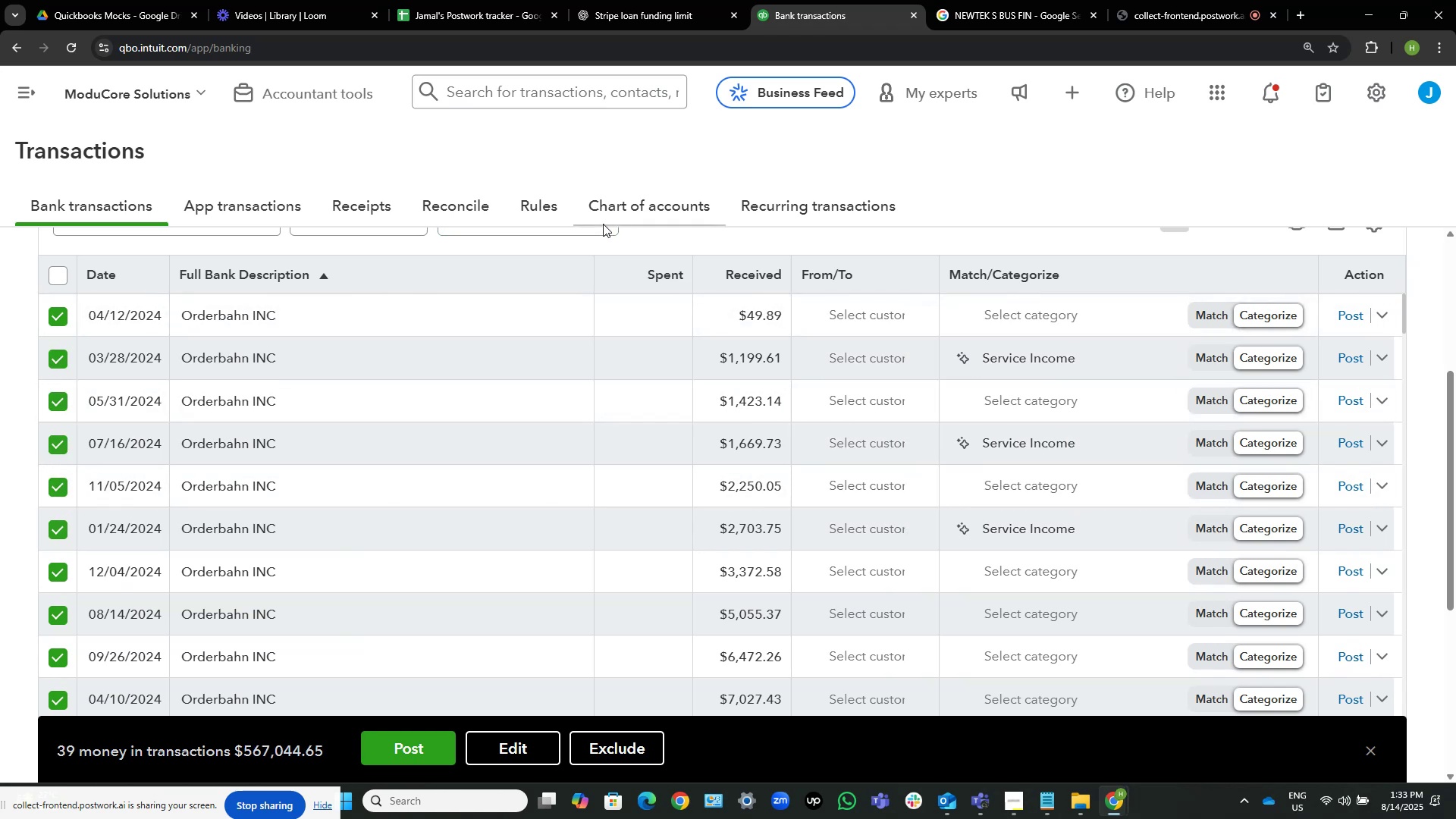 
wait(10.58)
 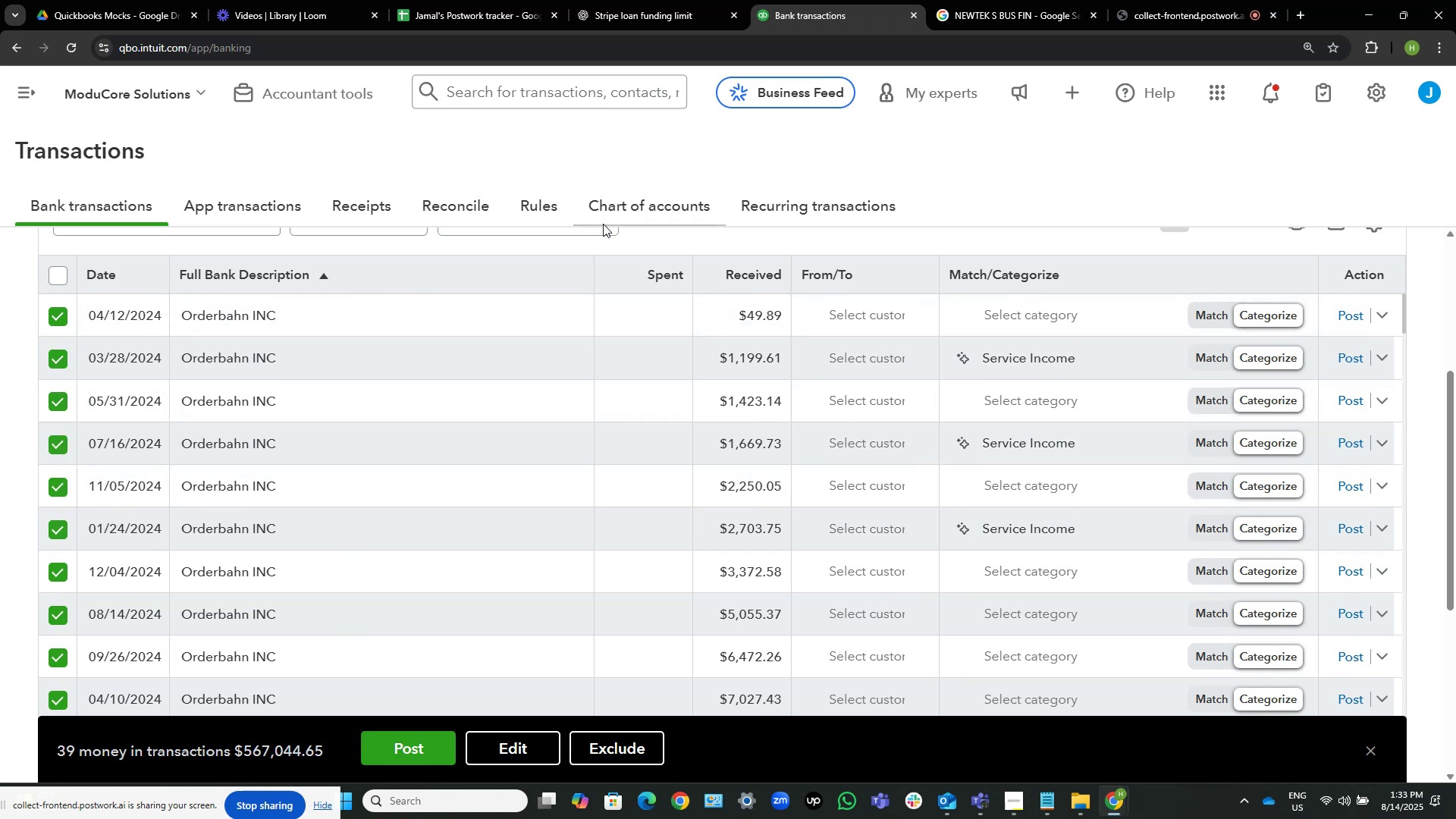 
scroll: coordinate [266, 361], scroll_direction: up, amount: 1.0
 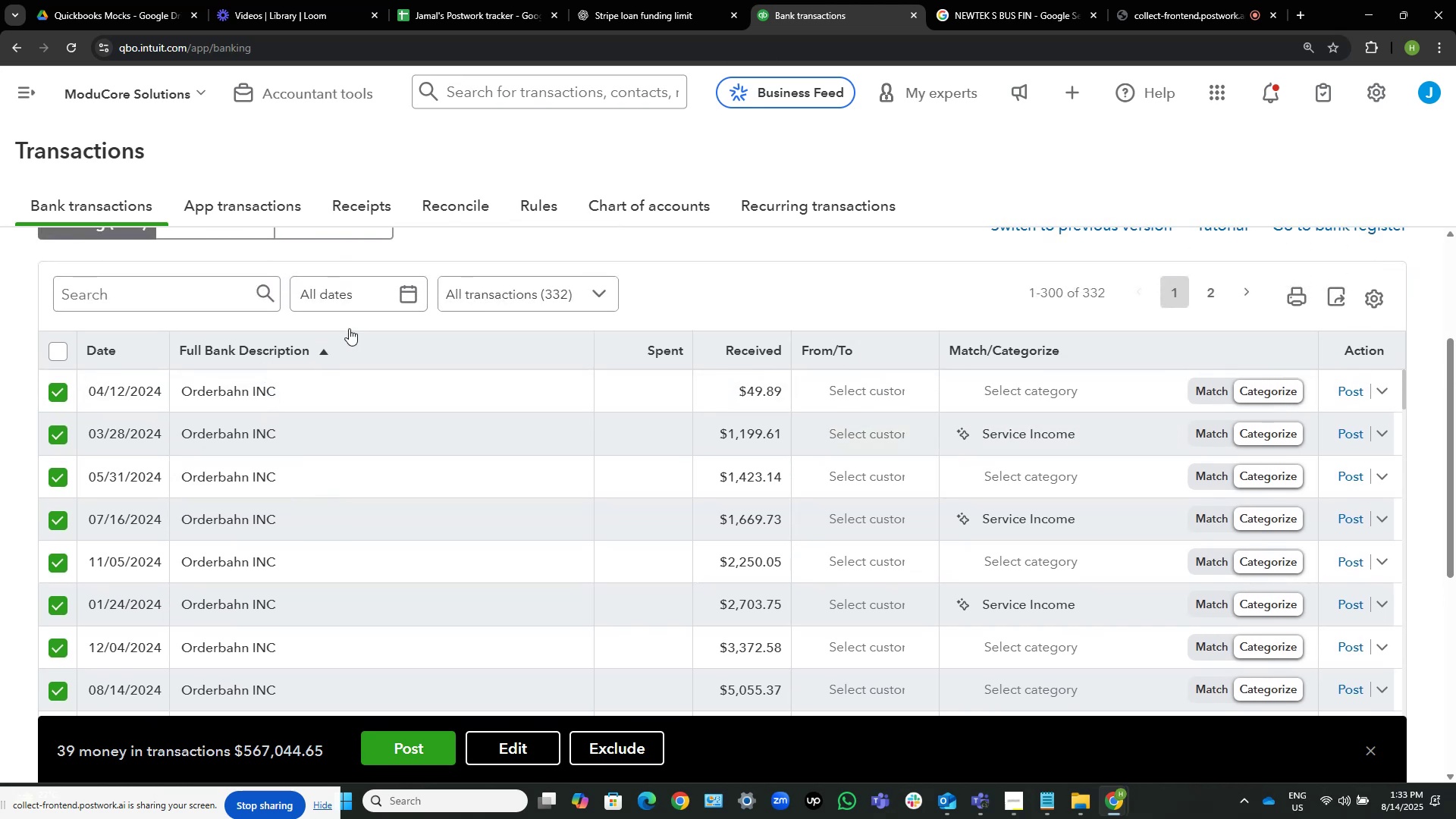 
scroll: coordinate [834, 234], scroll_direction: down, amount: 2.0
 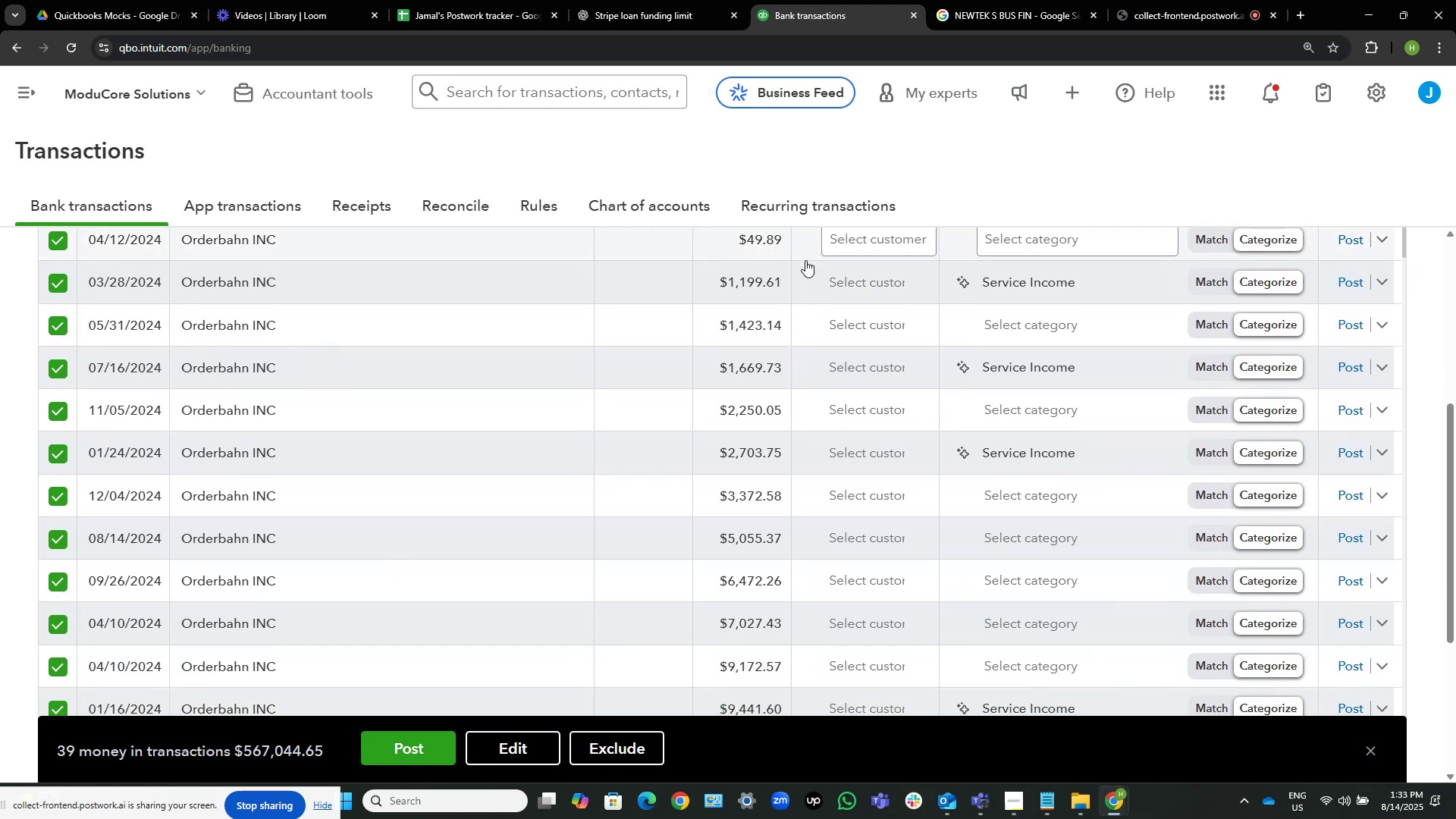 
scroll: coordinate [726, 329], scroll_direction: up, amount: 2.0
 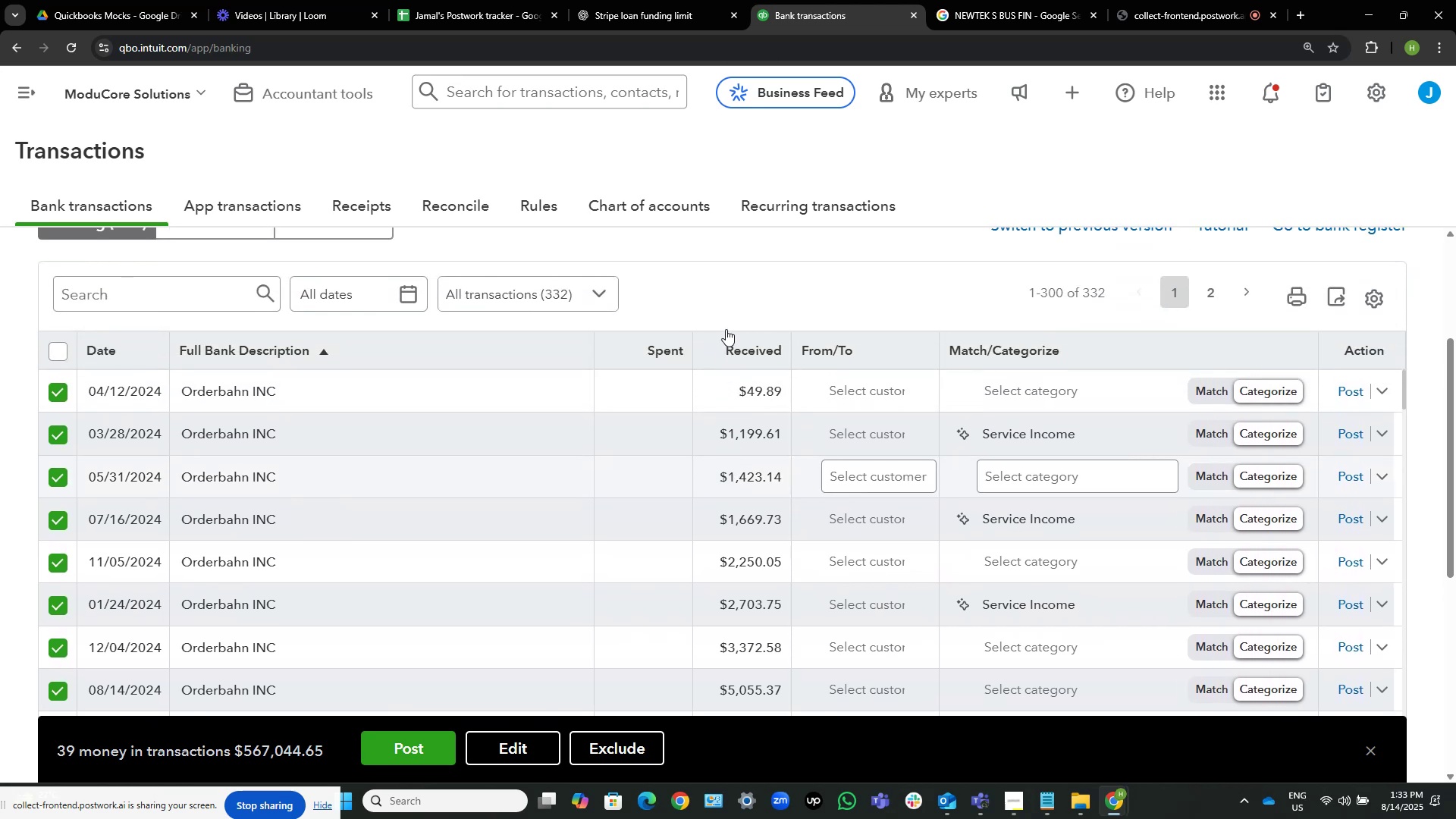 
scroll: coordinate [697, 382], scroll_direction: down, amount: 20.0
 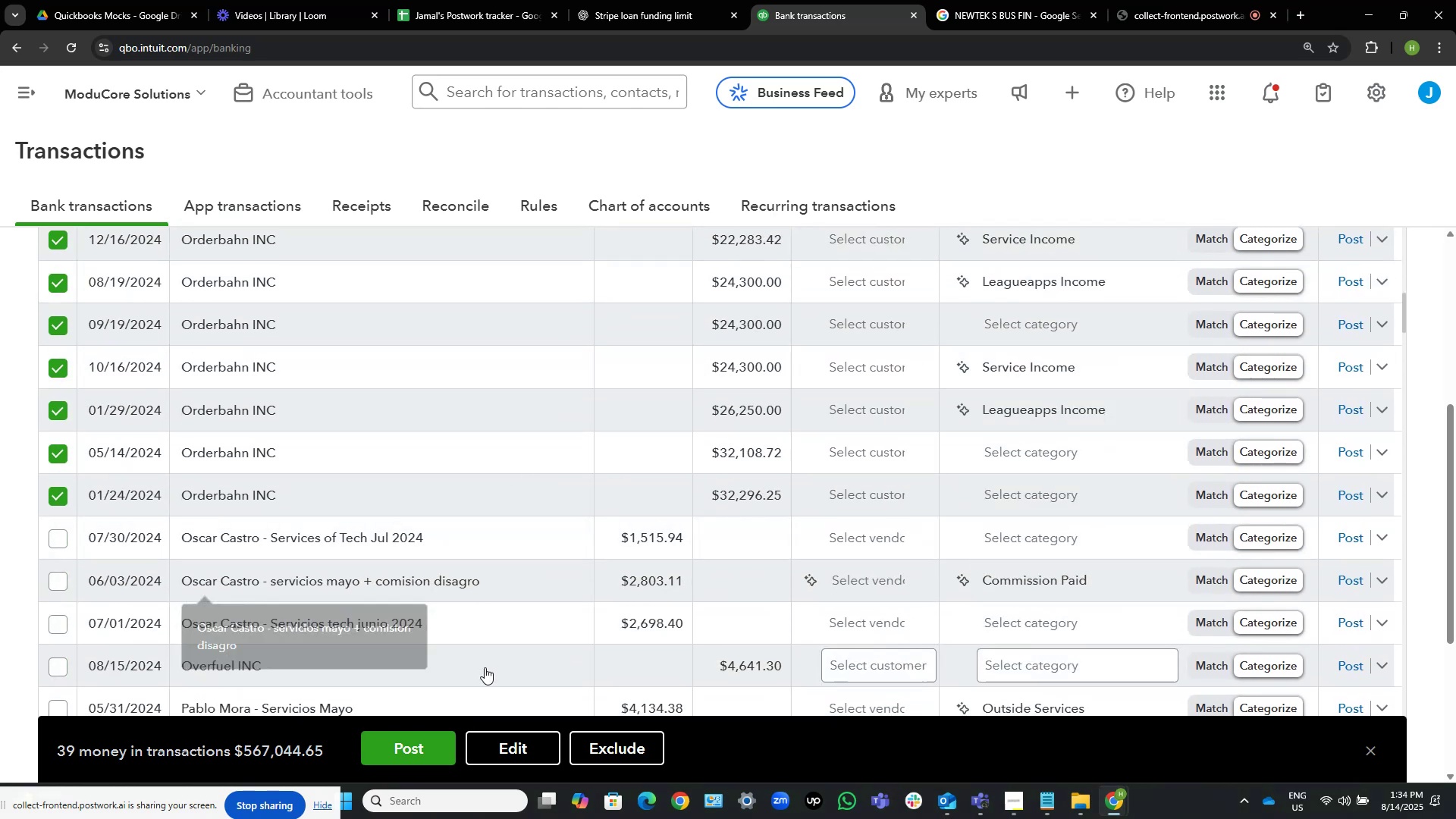 
left_click([544, 745])
 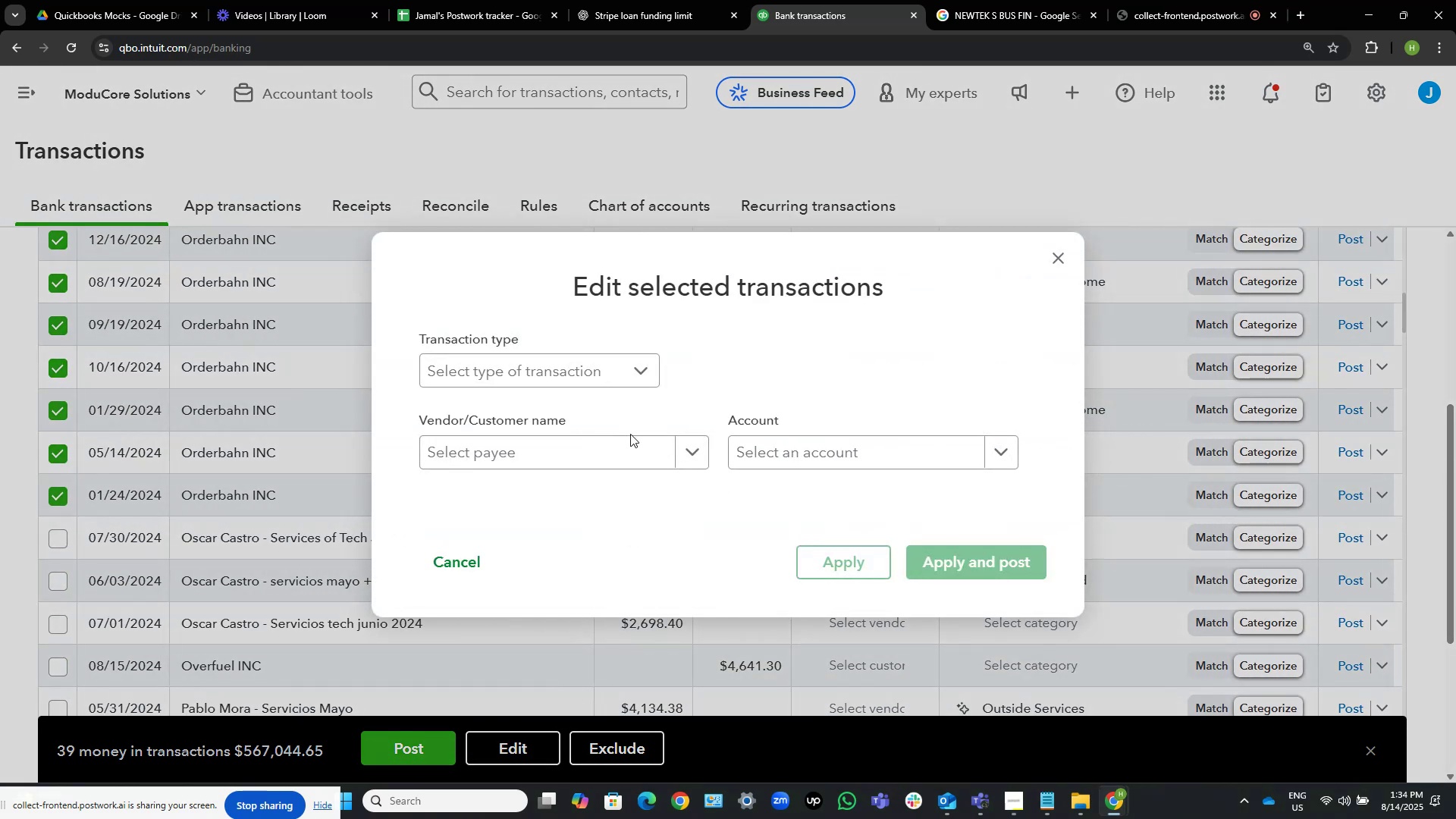 
left_click([627, 435])
 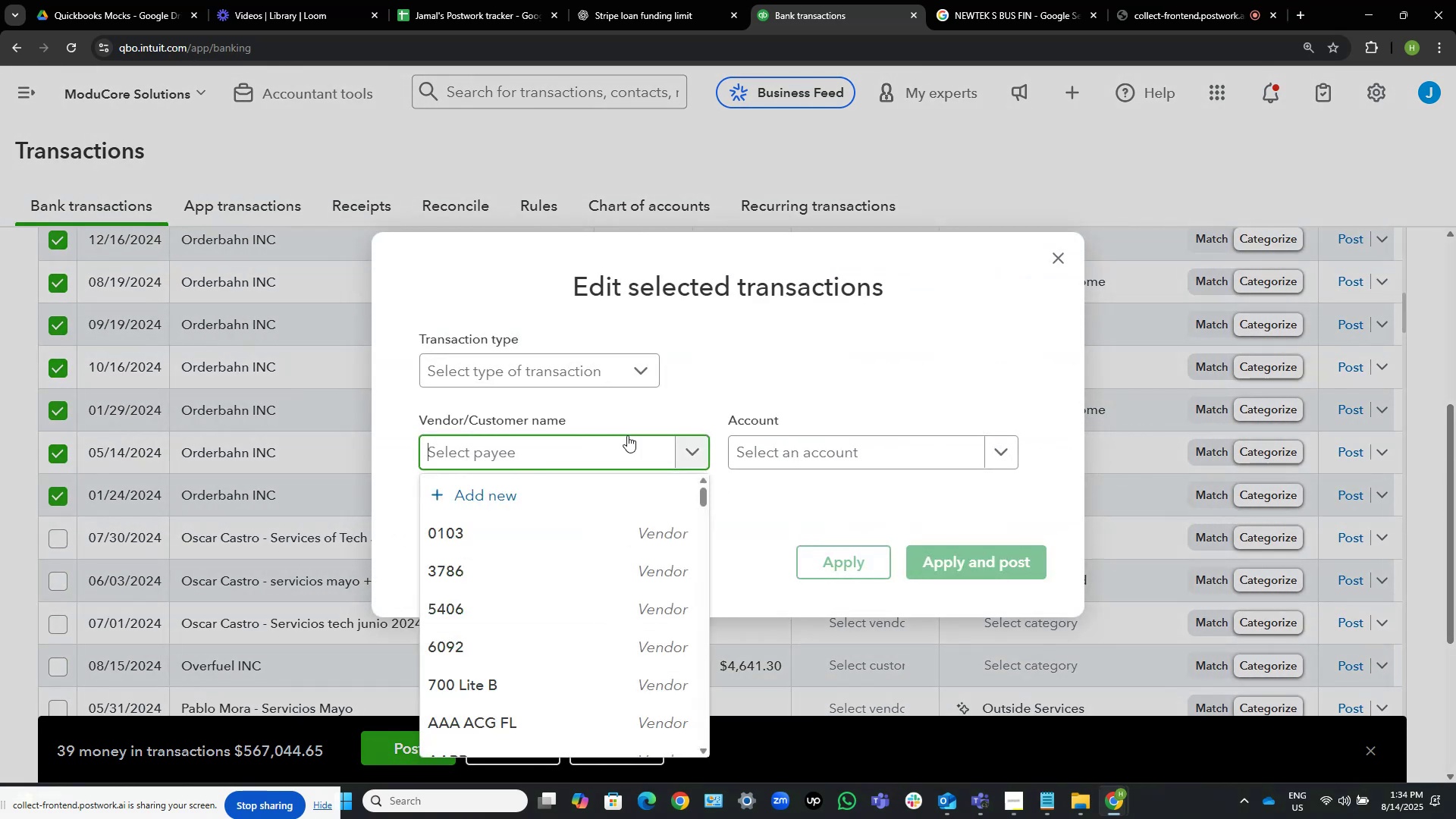 
key(Control+V)
 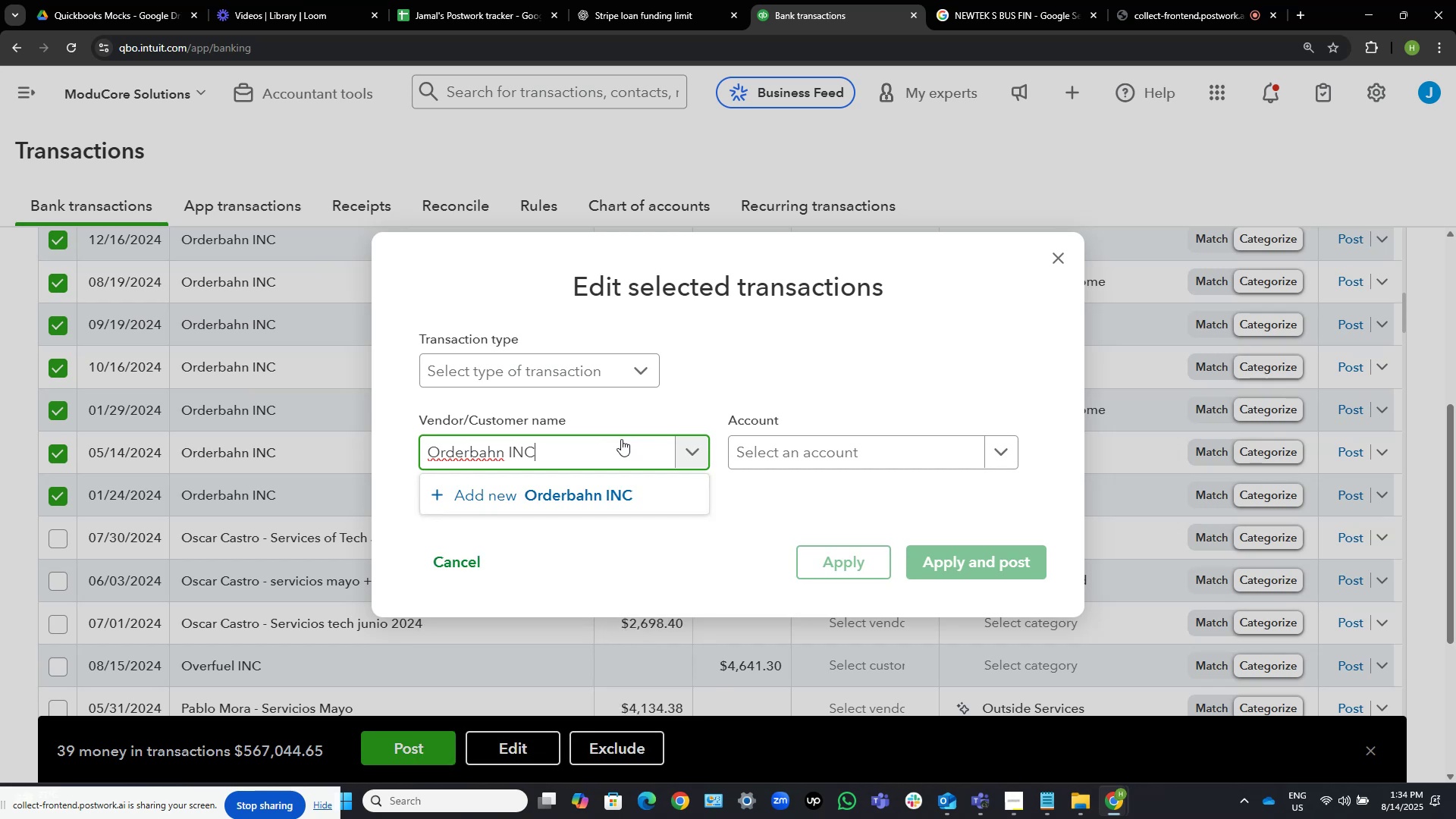 
wait(8.33)
 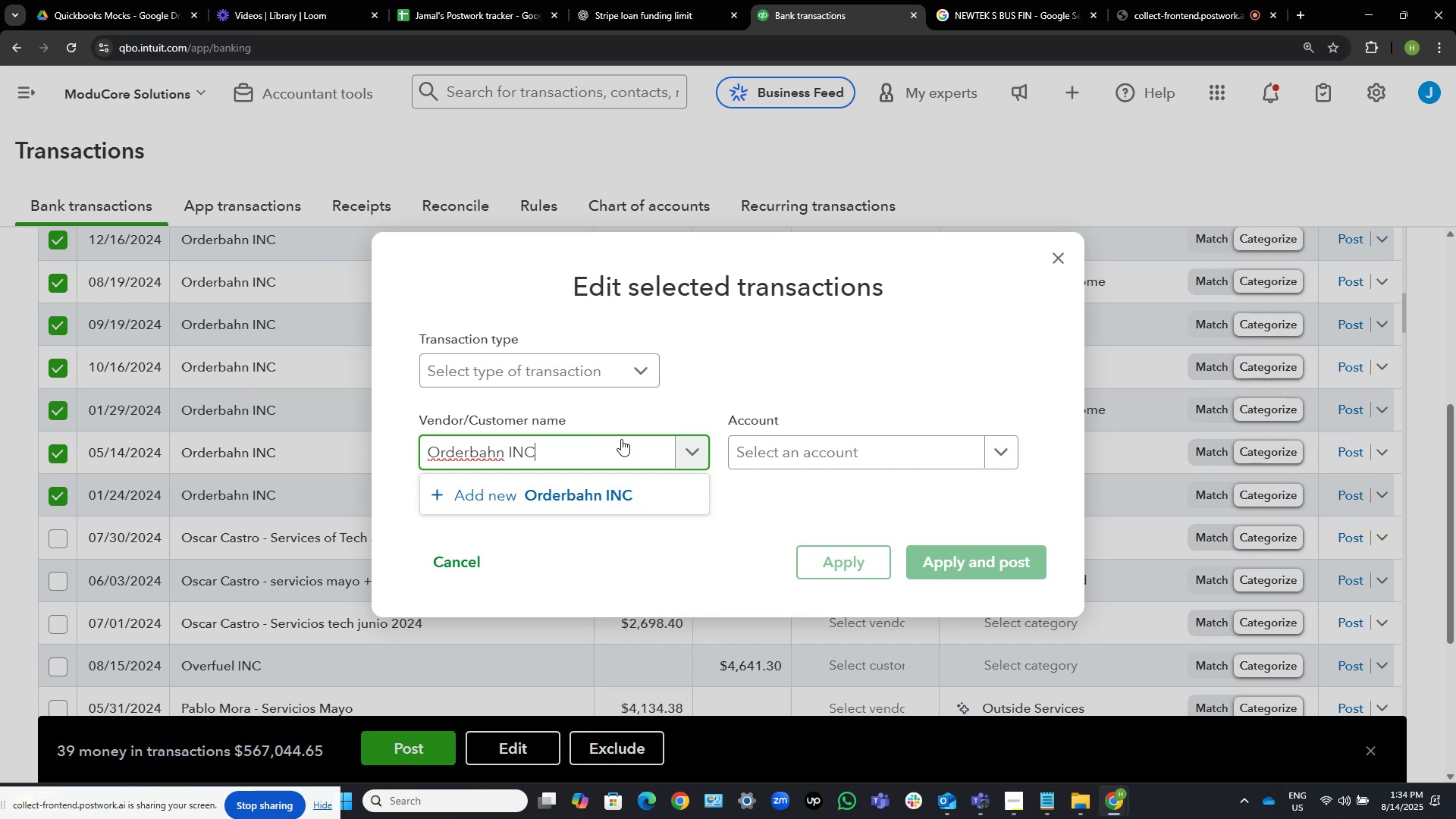 
left_click([621, 503])
 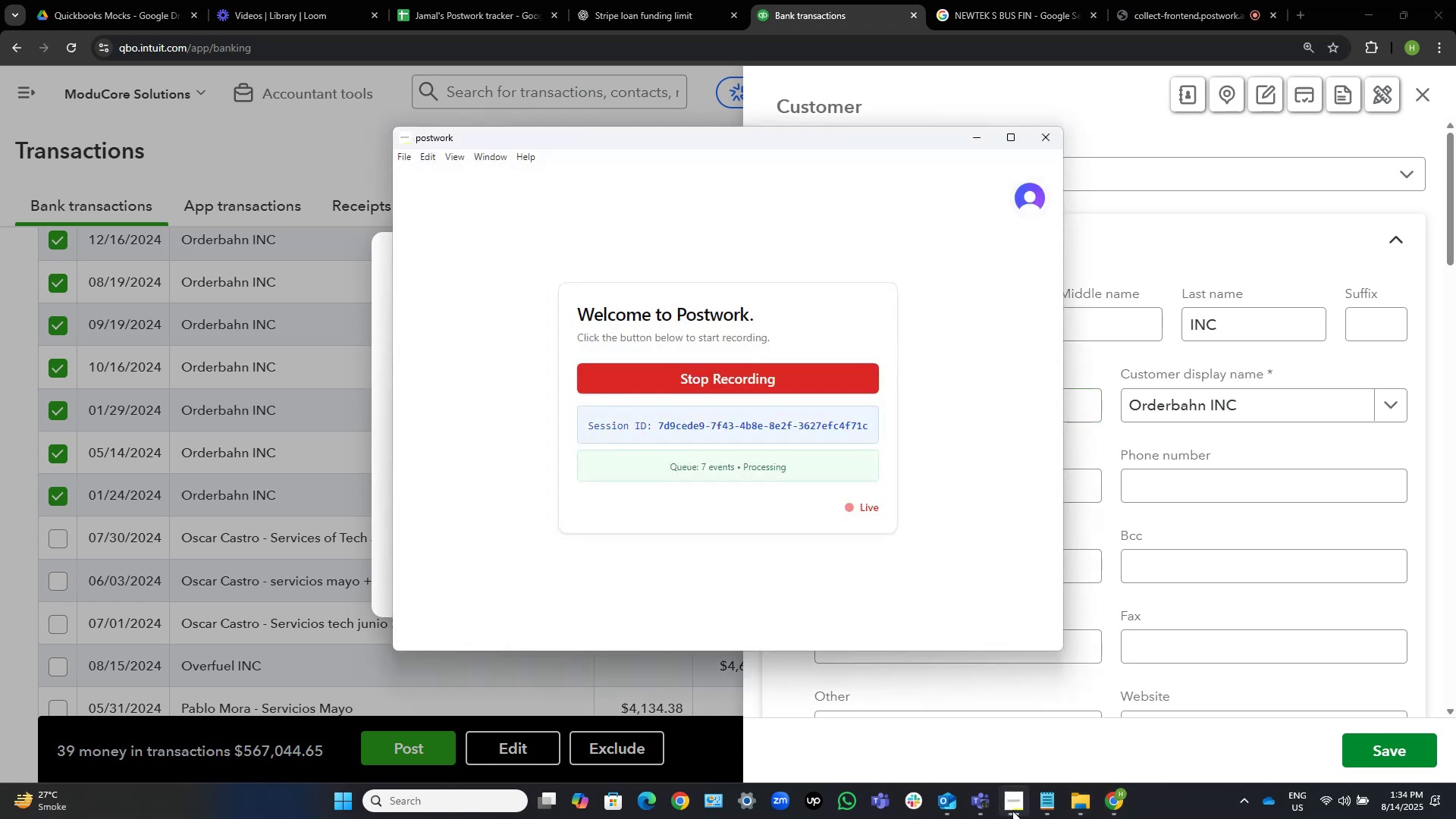 
left_click([1012, 811])
 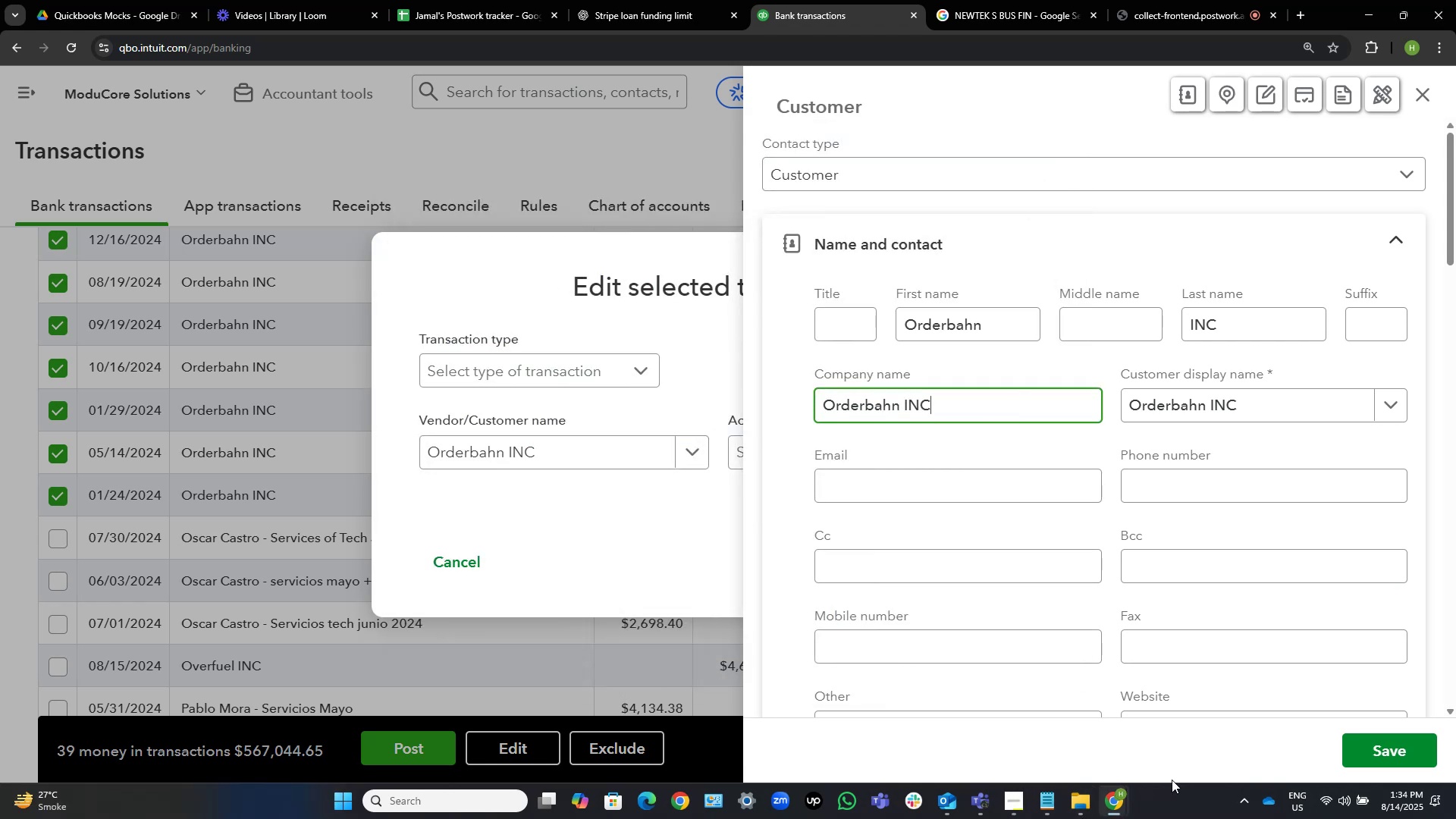 
left_click([1397, 748])
 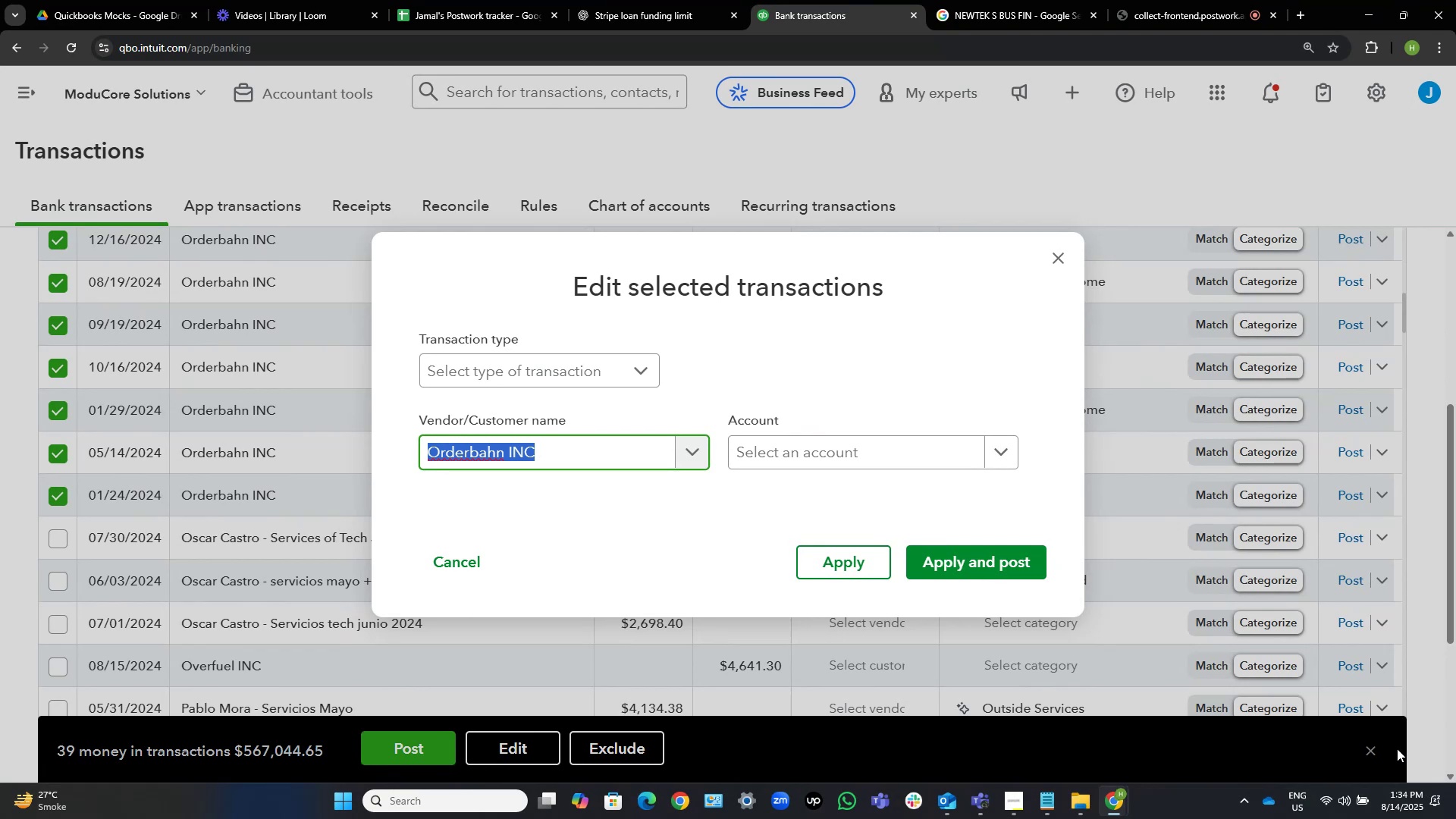 
wait(8.95)
 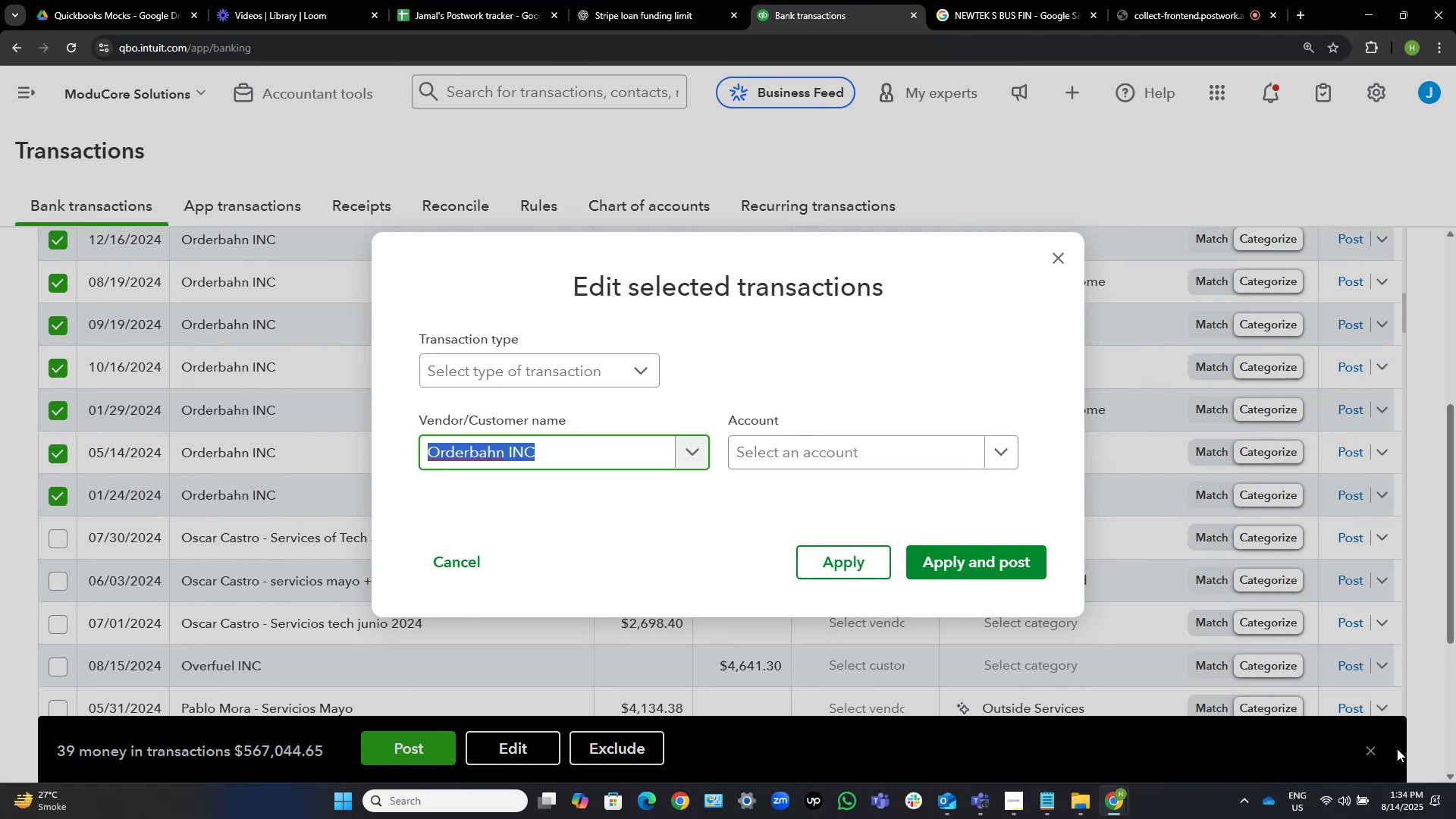 
left_click([893, 441])
 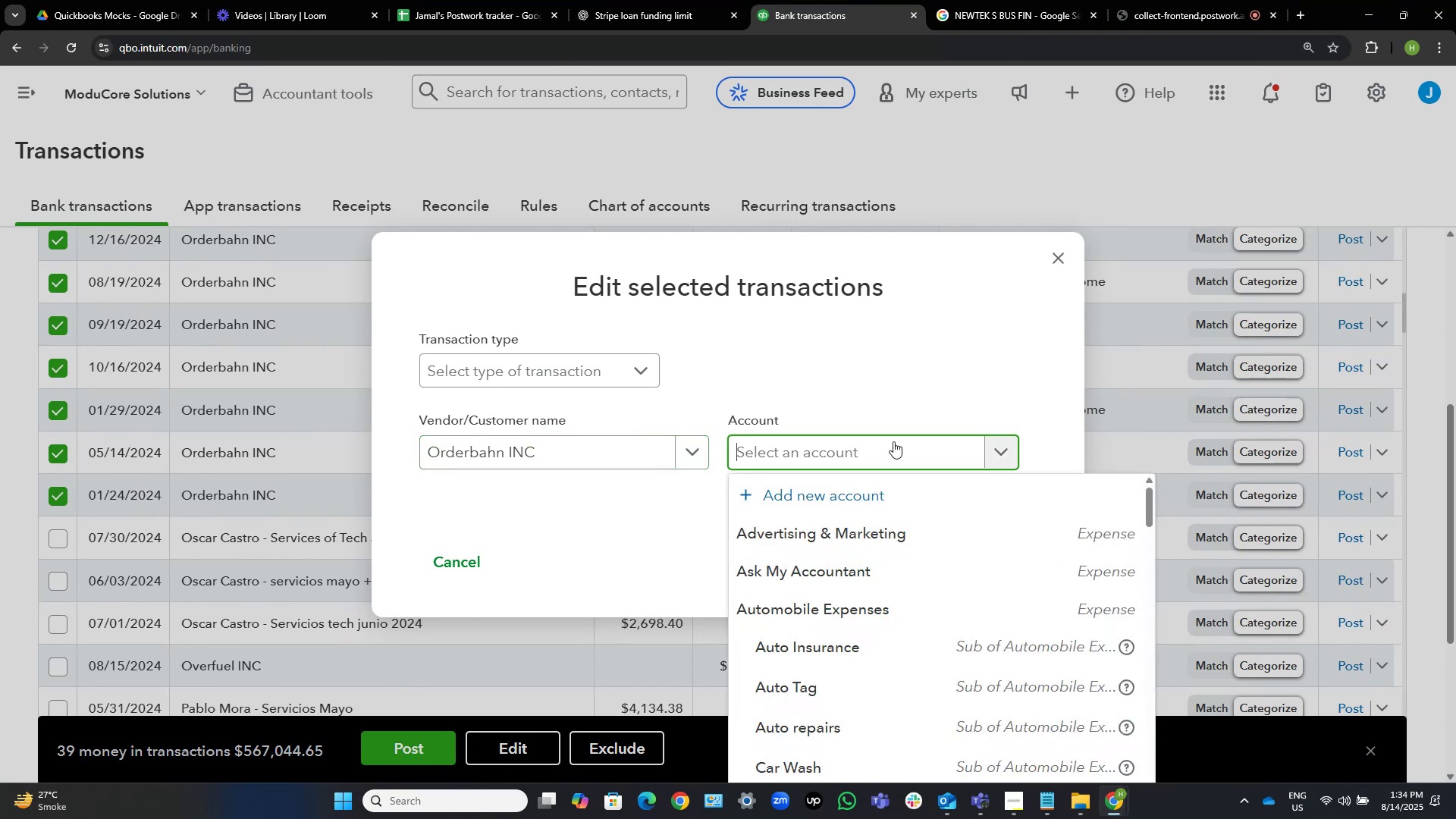 
type(servic)
 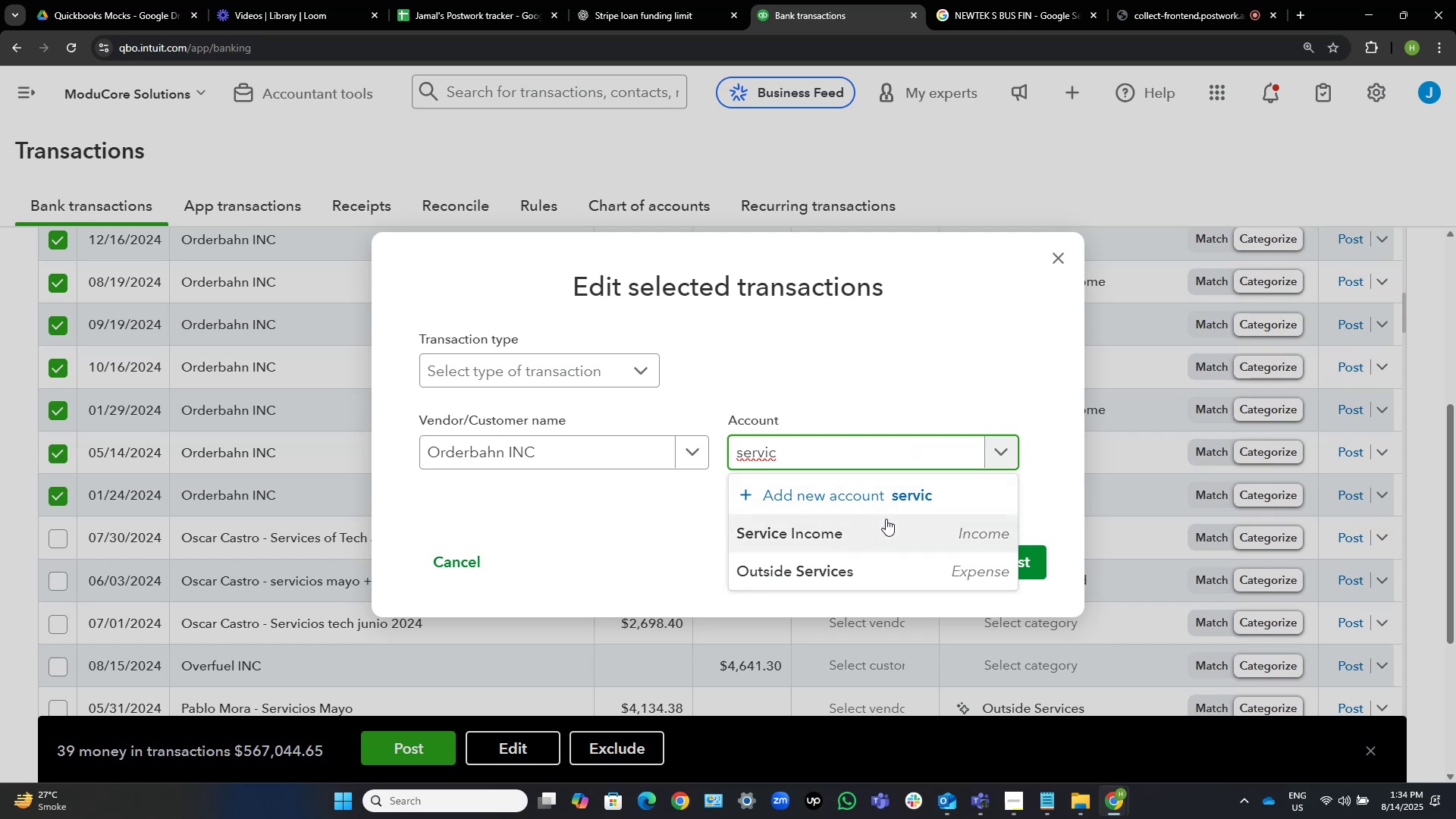 
left_click([884, 524])
 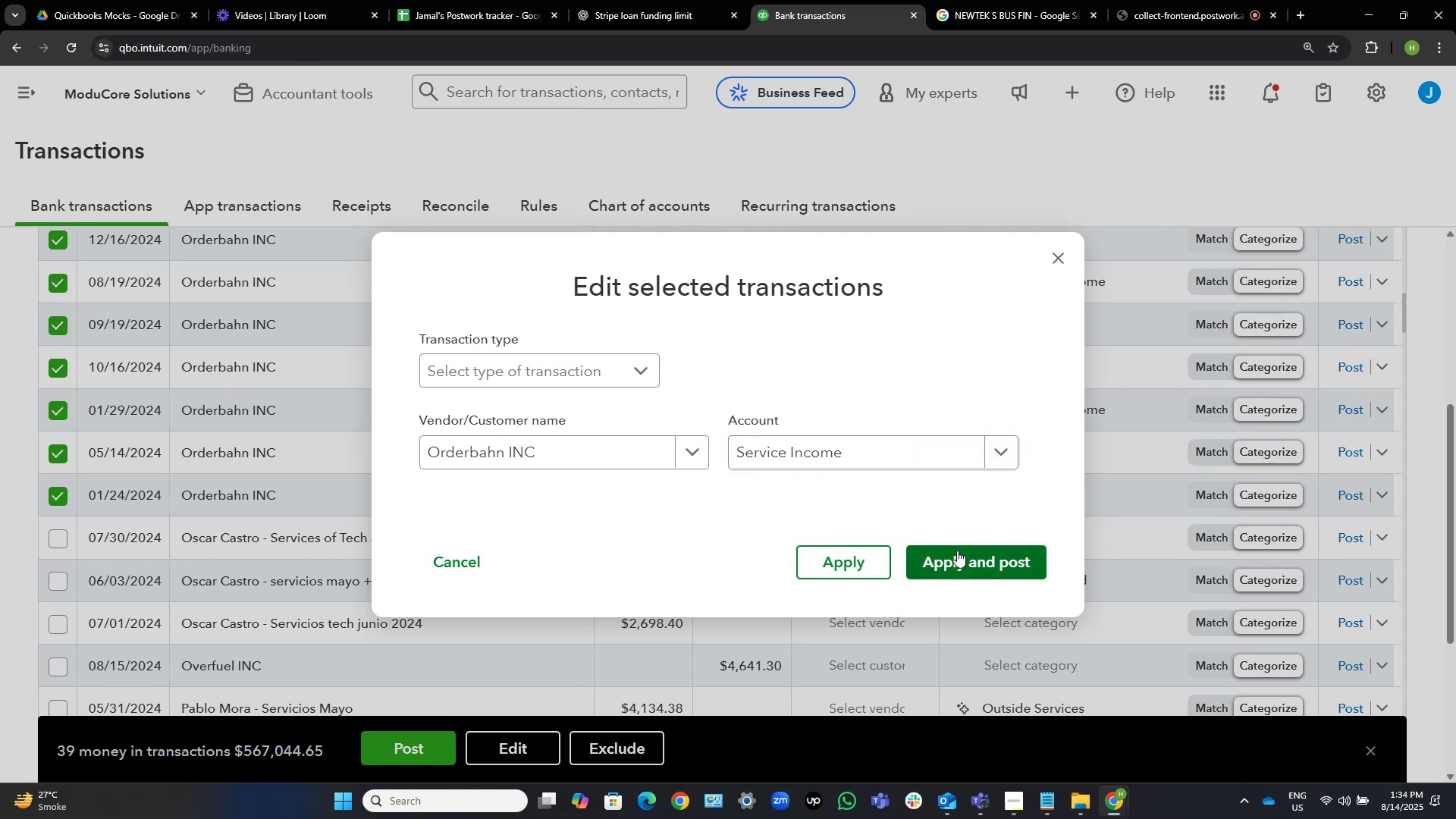 
left_click([957, 551])
 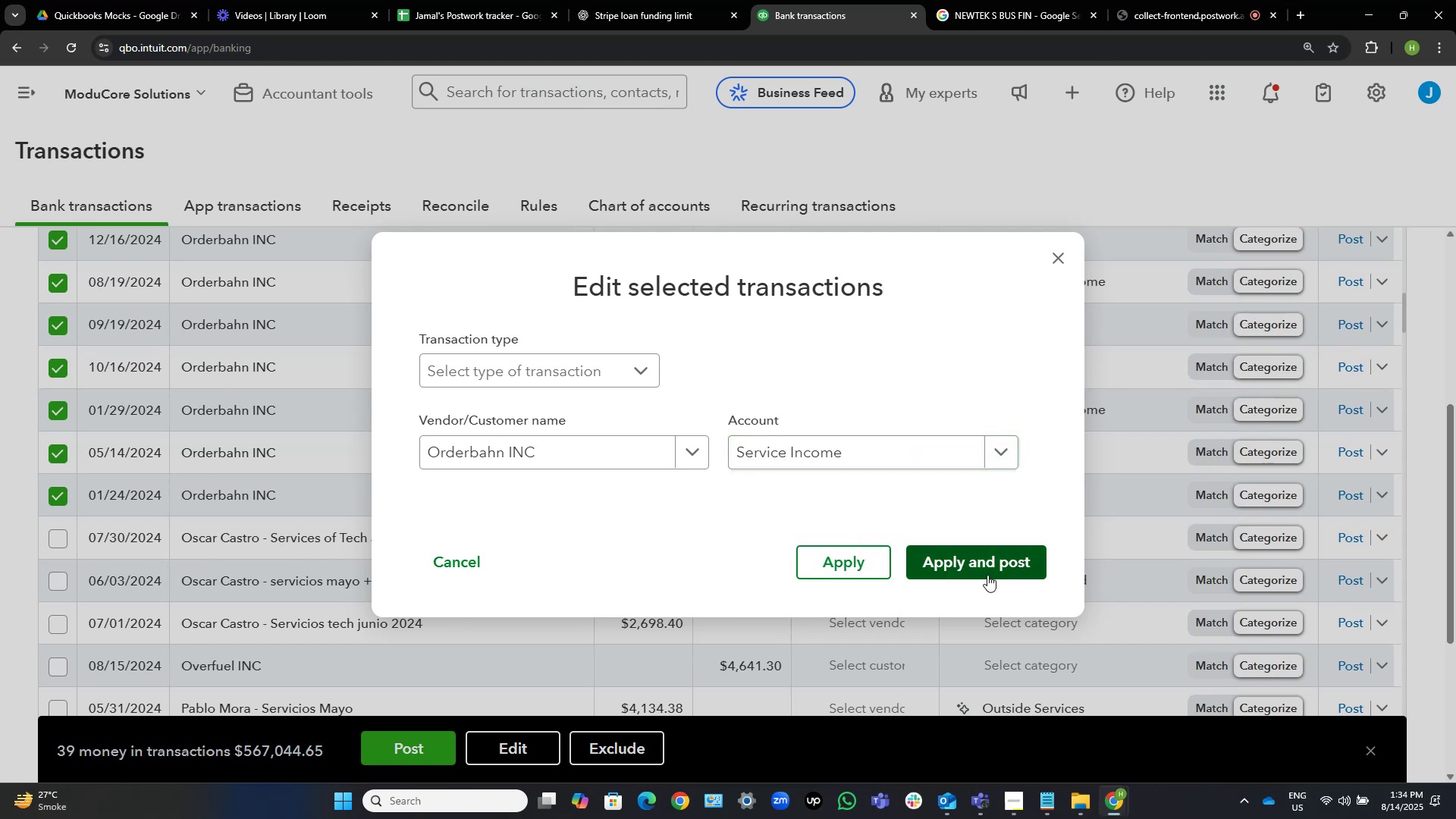 
left_click([995, 570])
 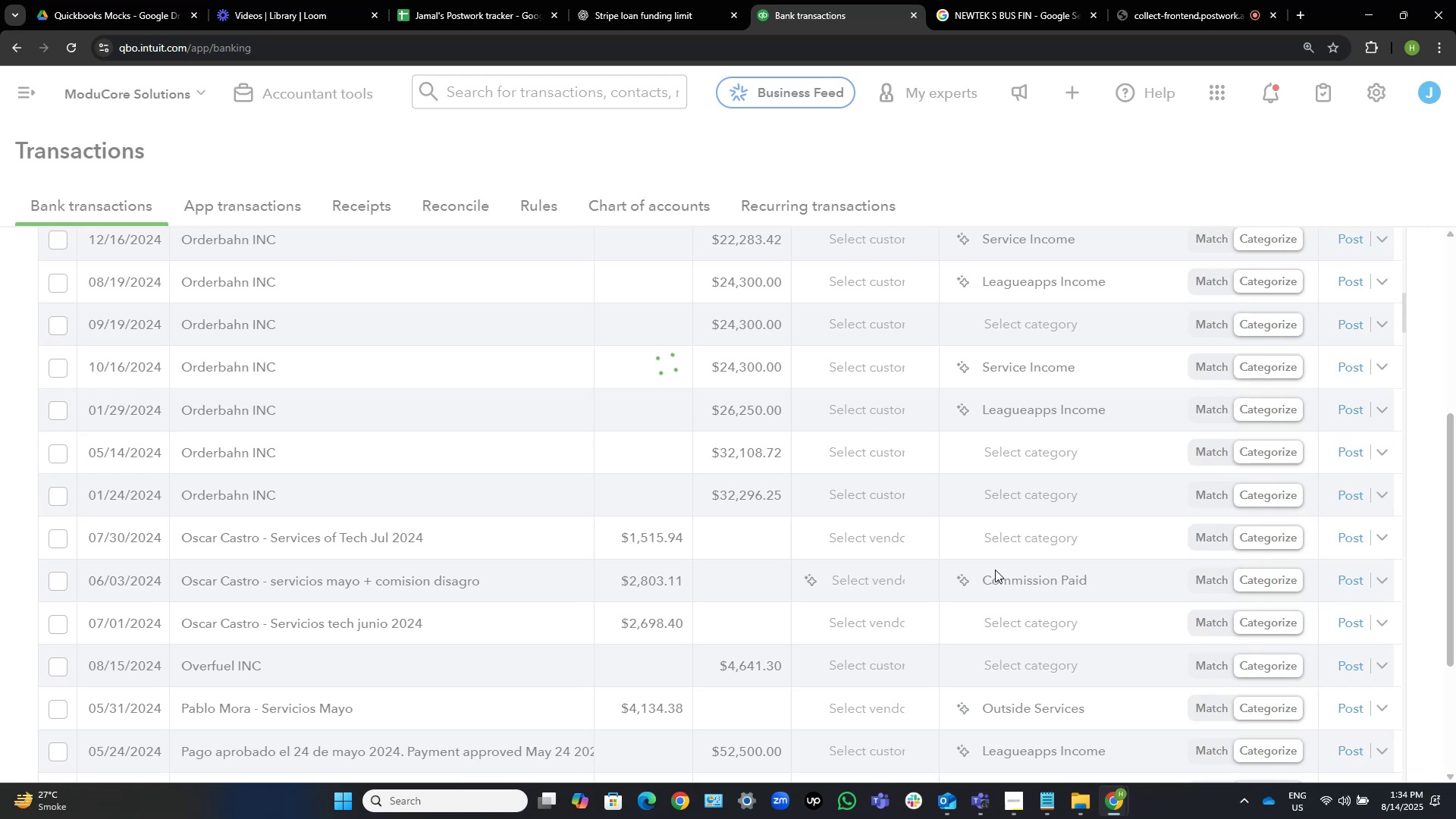 
wait(9.24)
 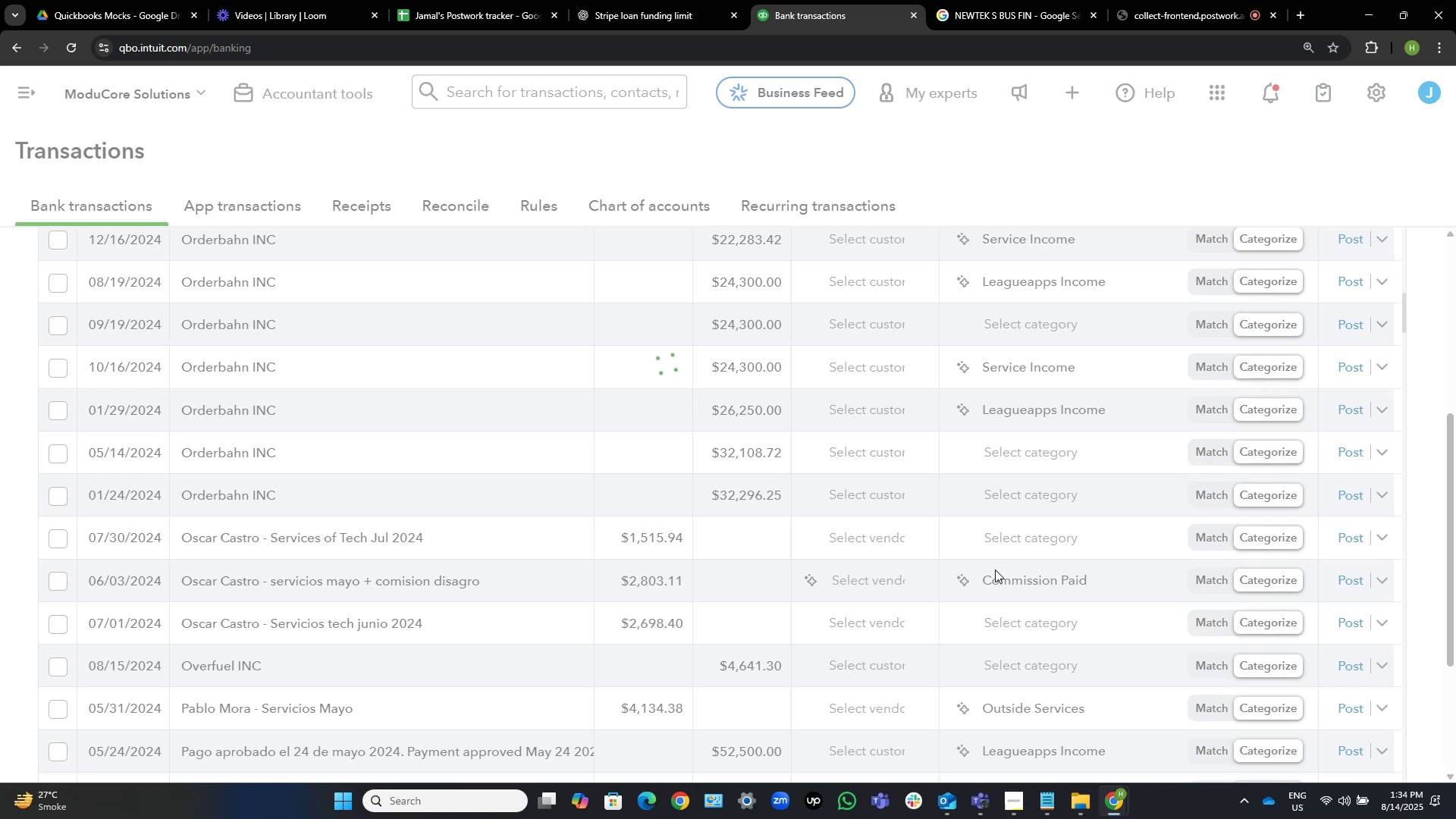 
scroll: coordinate [538, 533], scroll_direction: up, amount: 19.0
 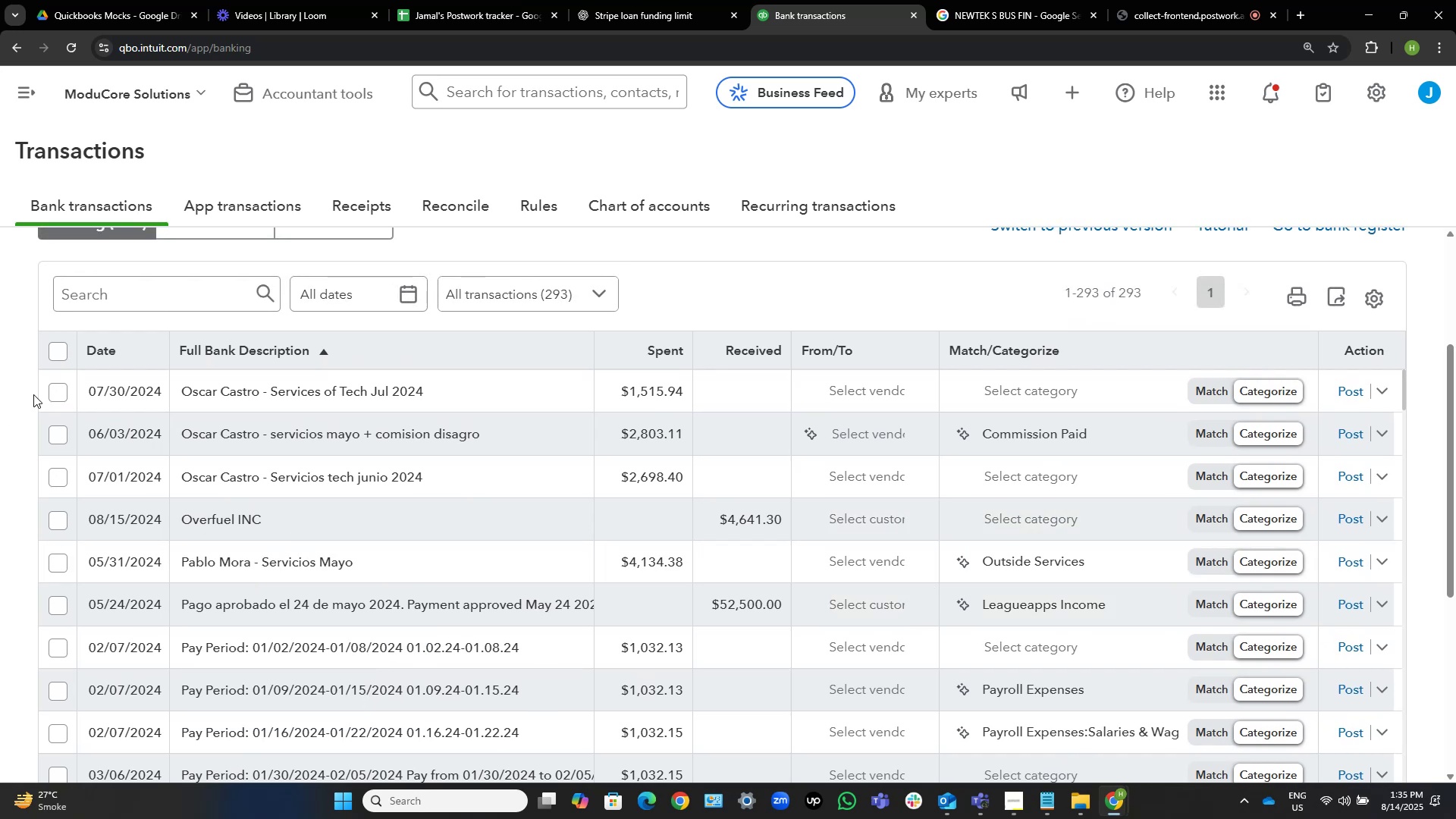 
left_click([51, 393])
 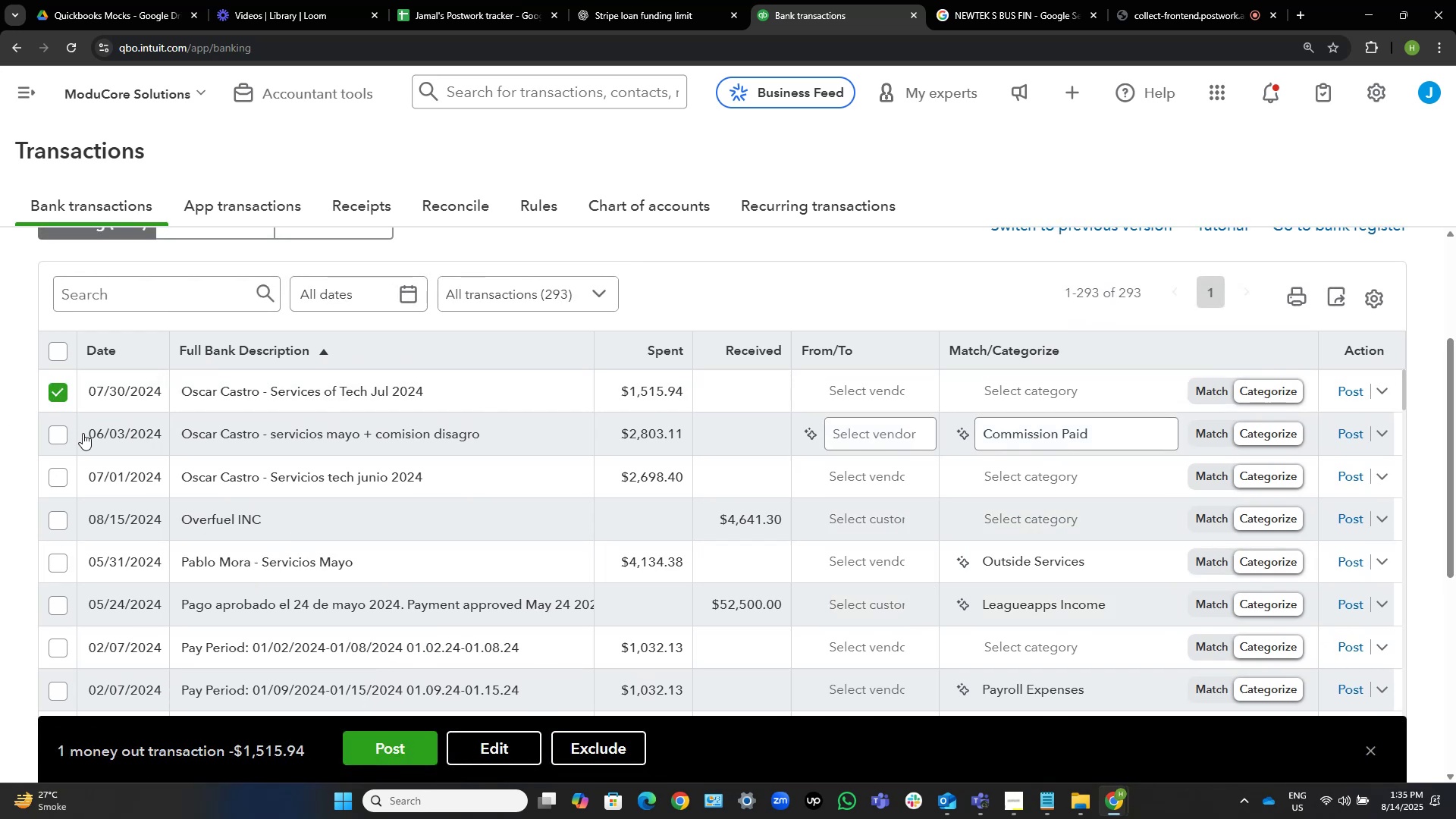 
left_click([58, 438])
 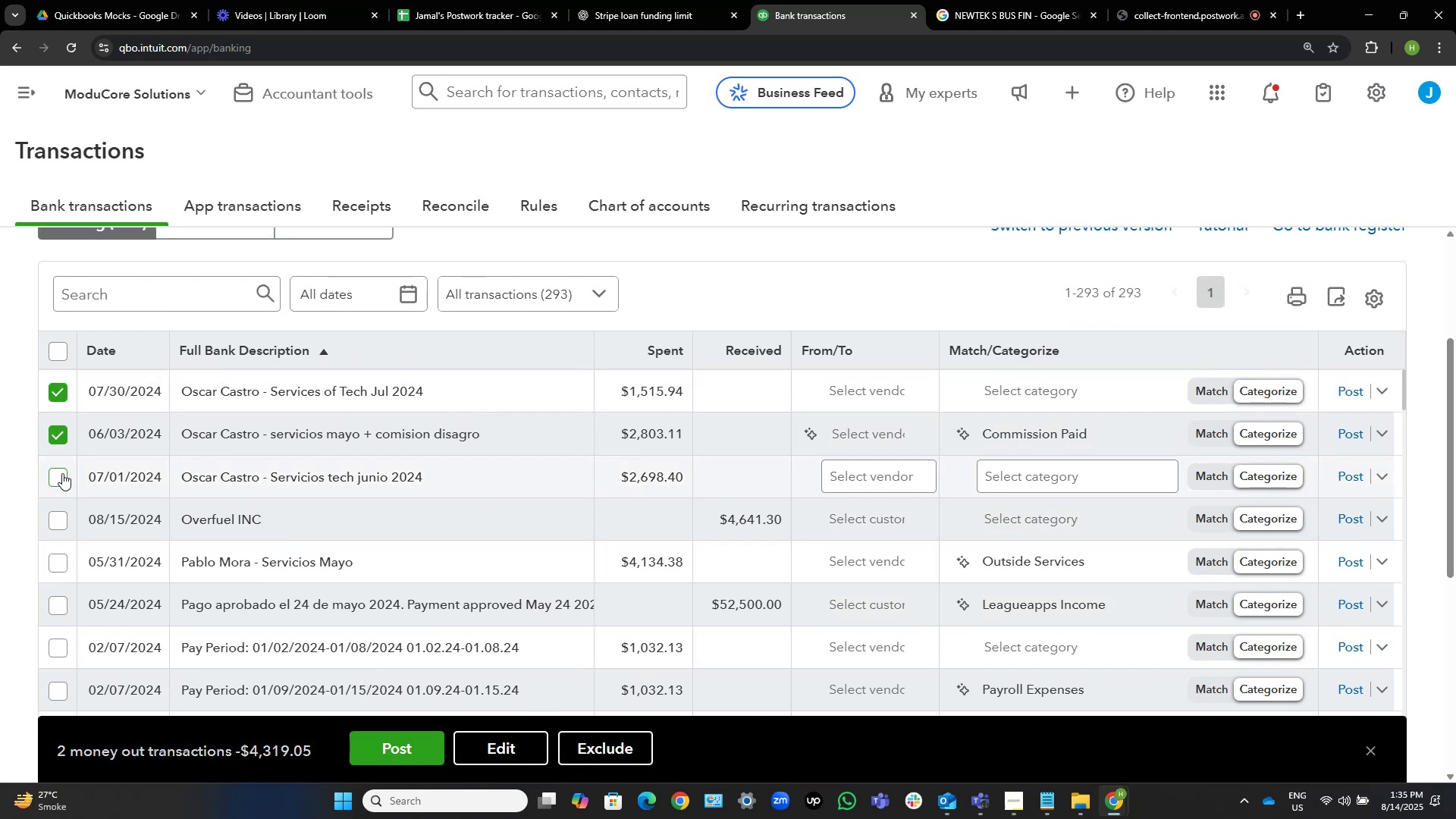 
left_click([62, 473])
 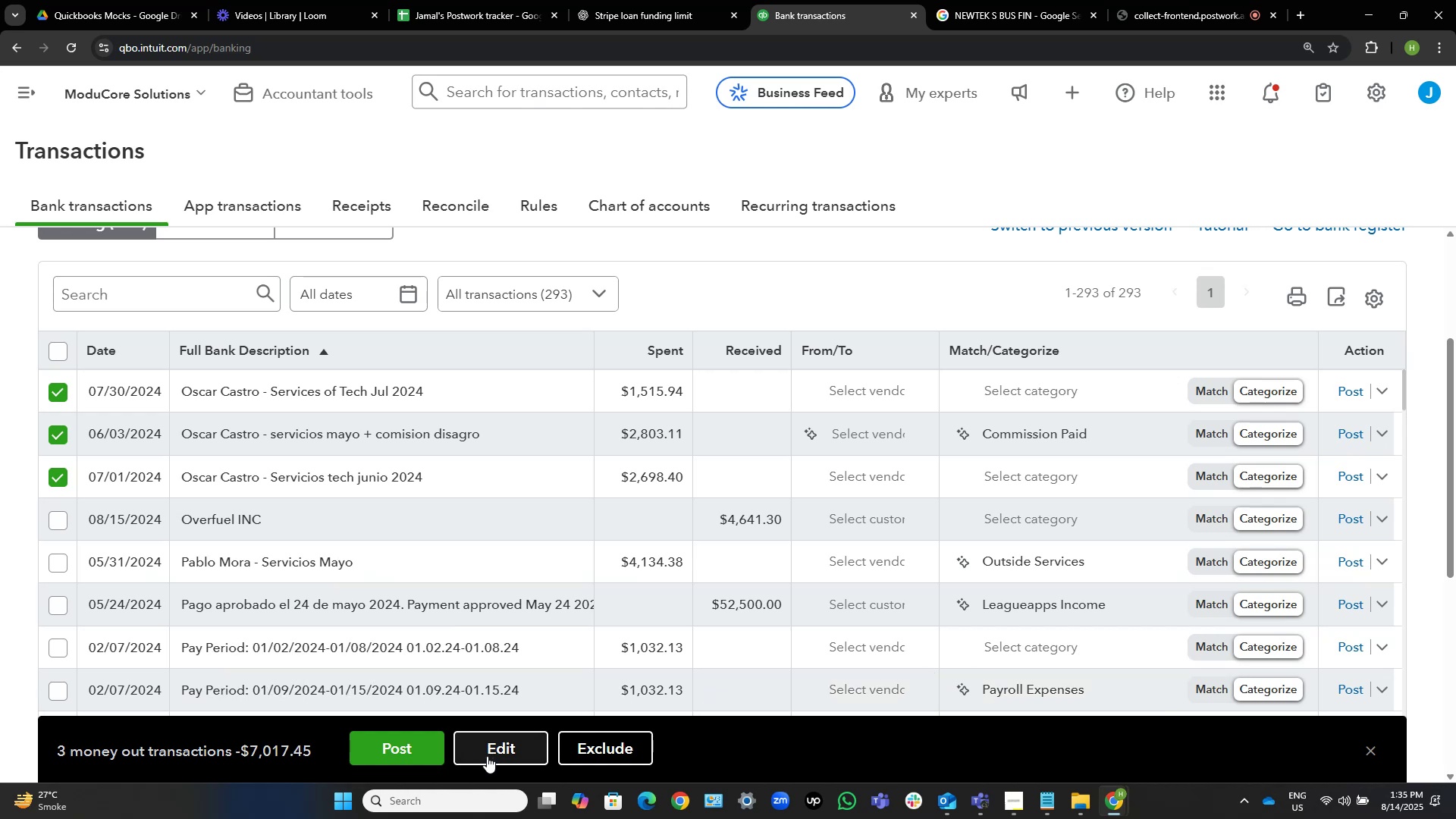 
left_click([487, 756])
 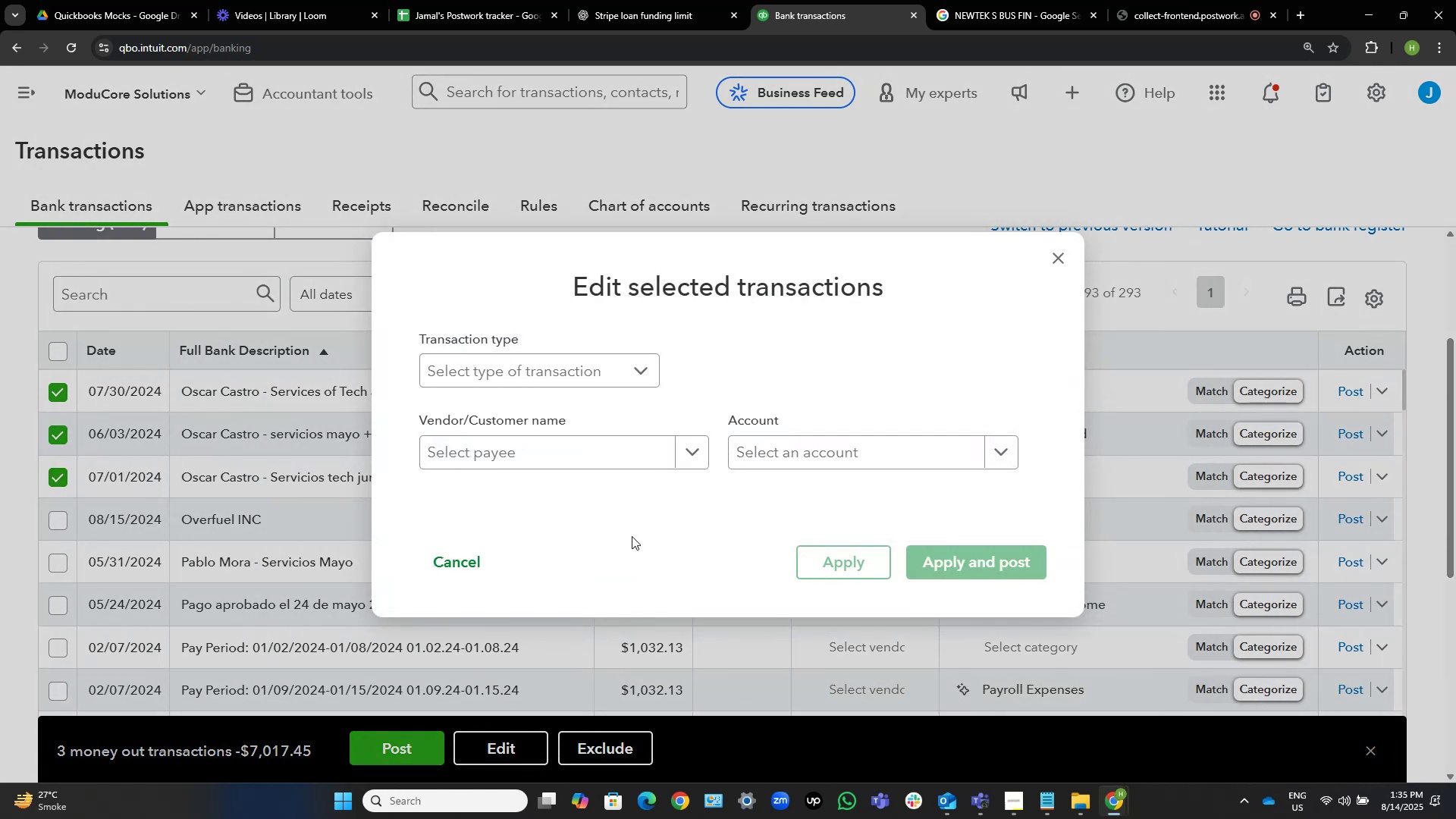 
left_click([588, 448])
 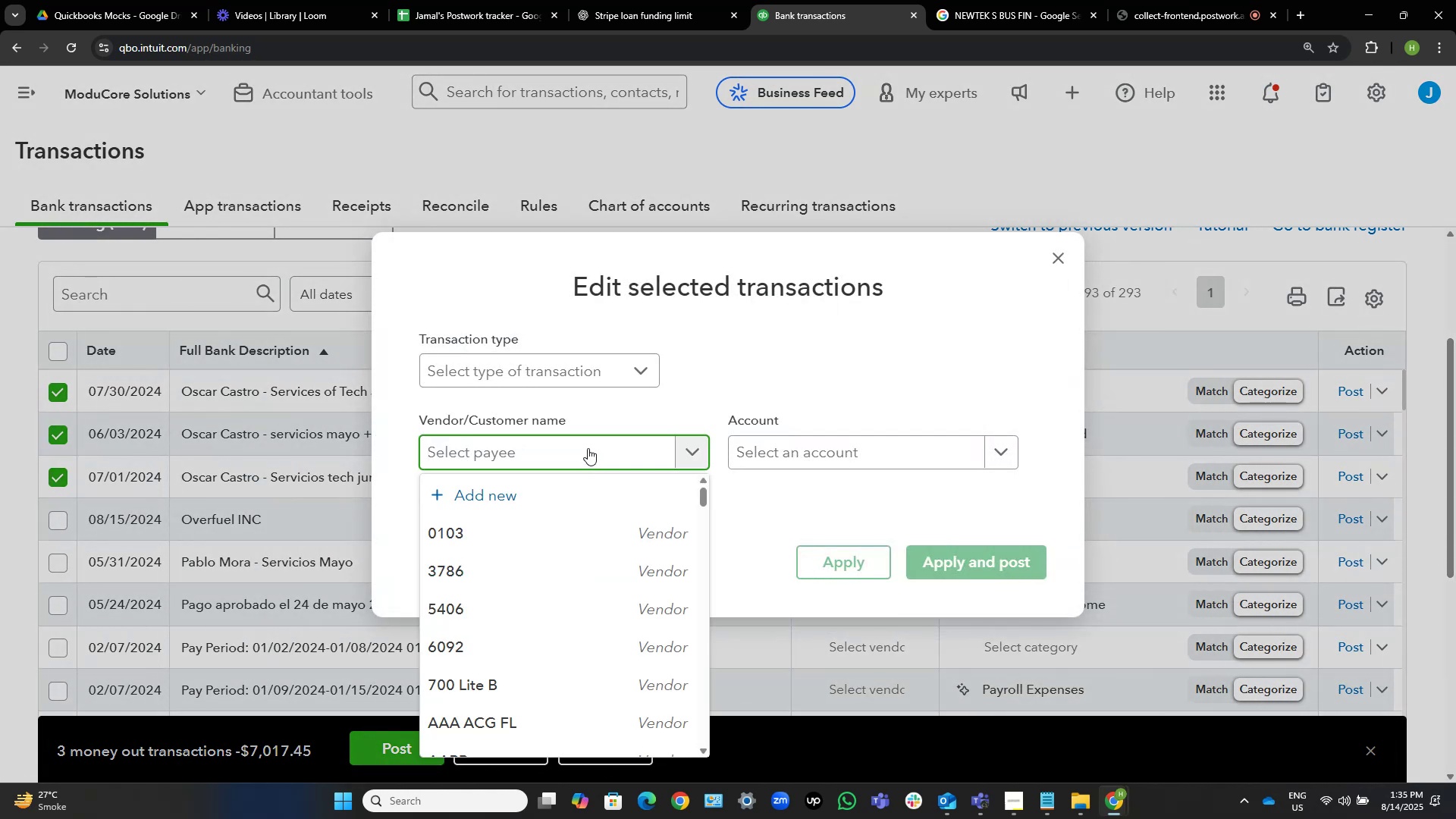 
type(Oscr)
 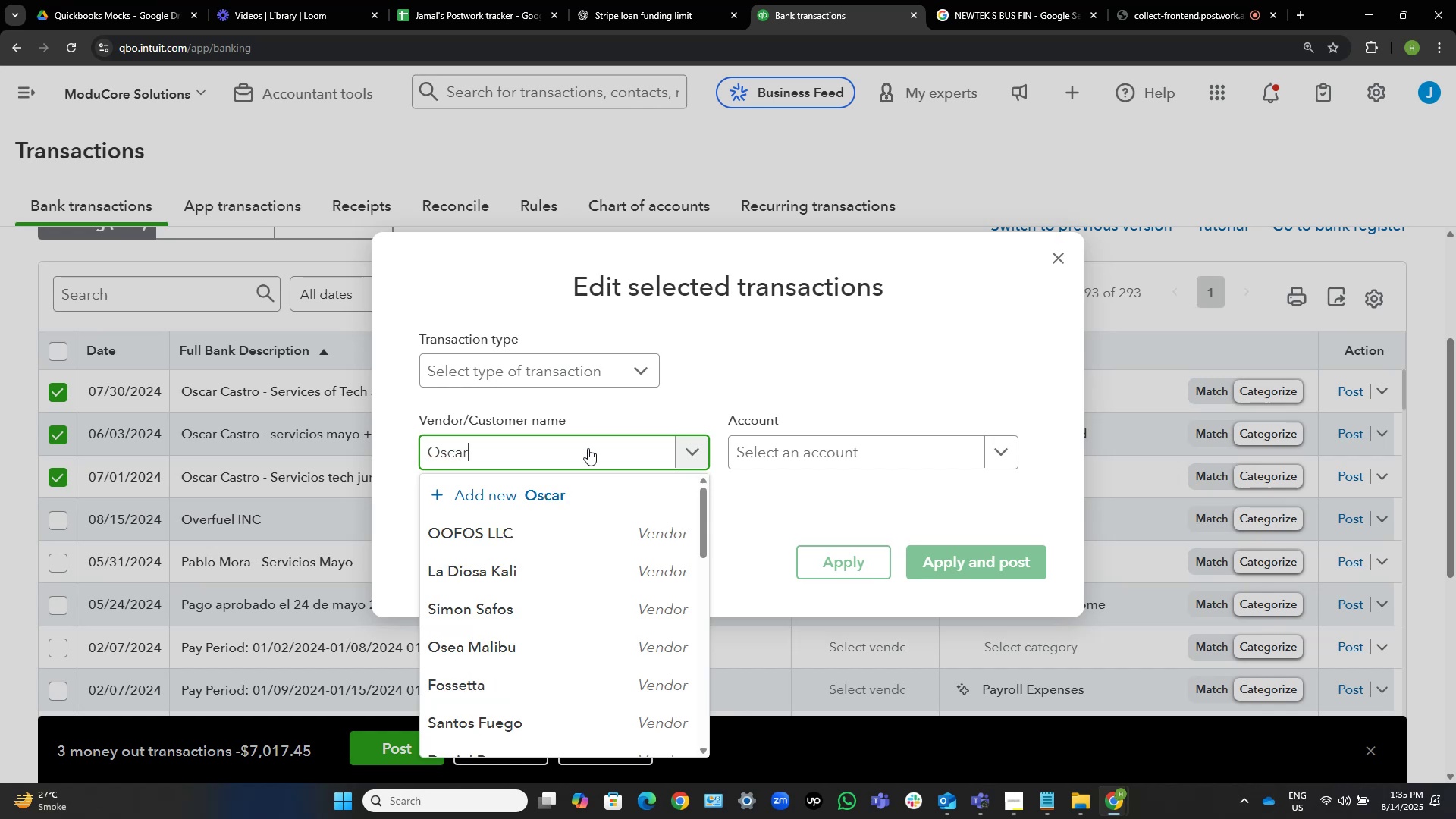 
hold_key(key=A, duration=0.3)
 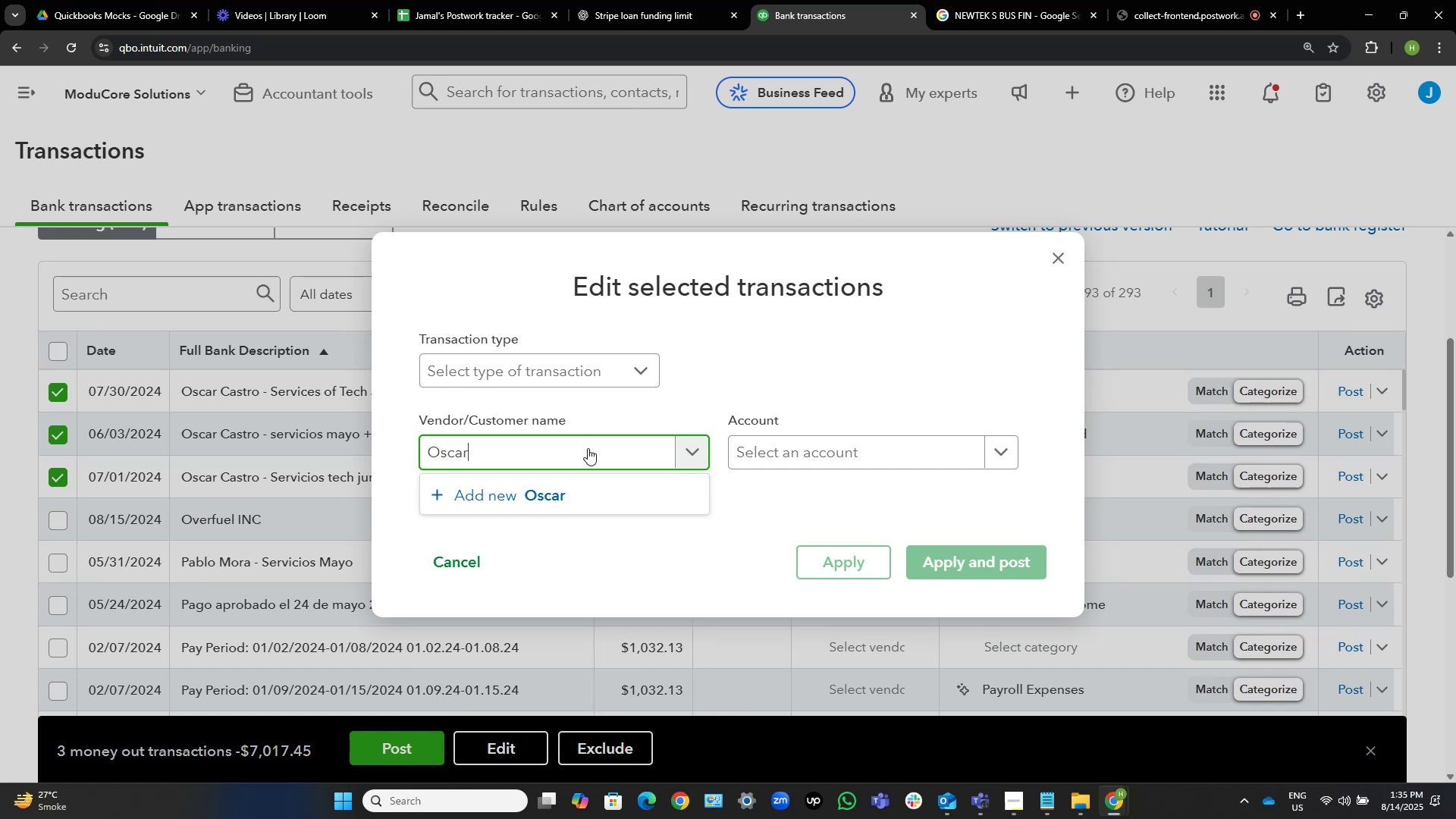 
type( Castro)
 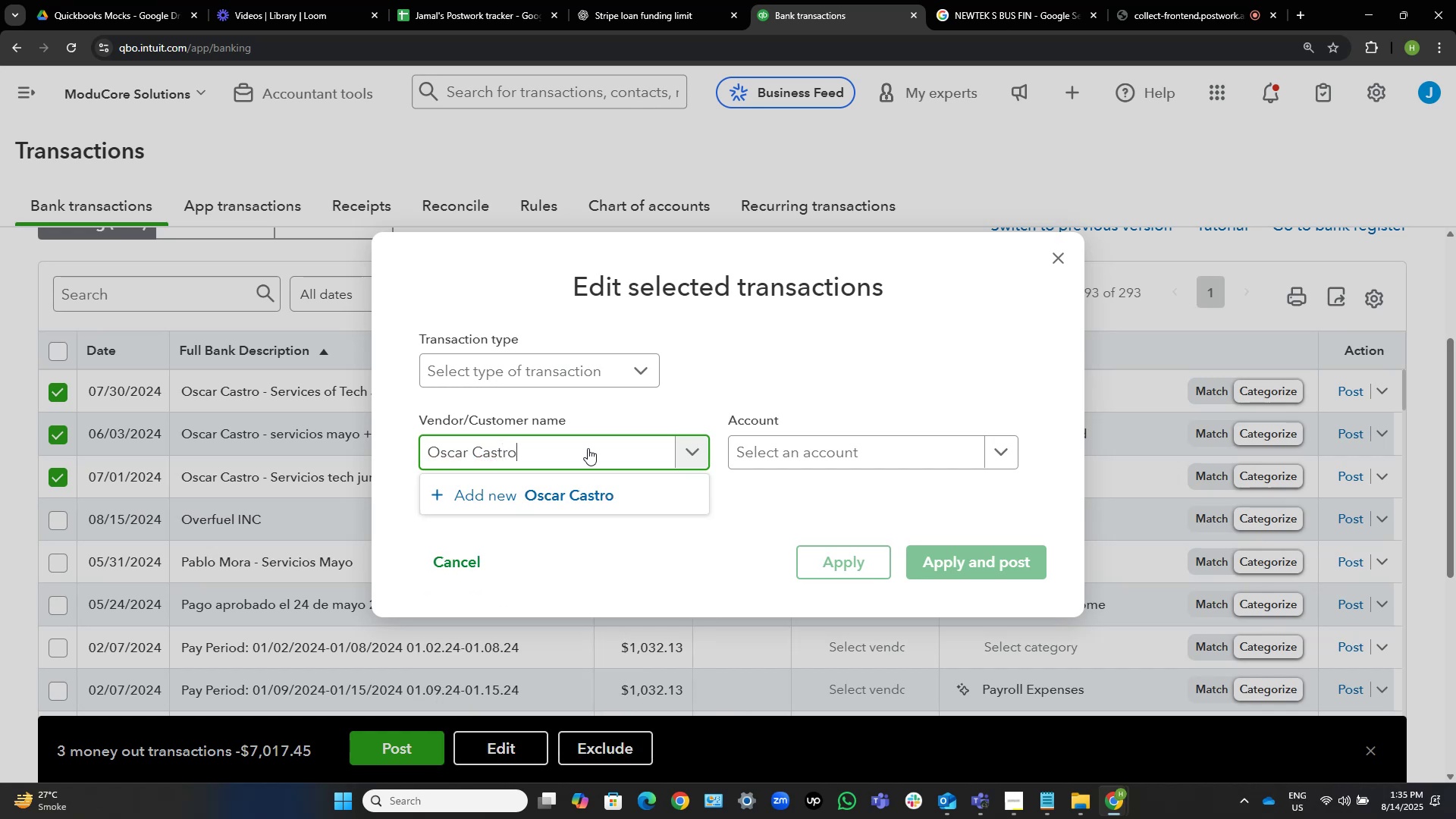 
left_click([629, 497])
 